 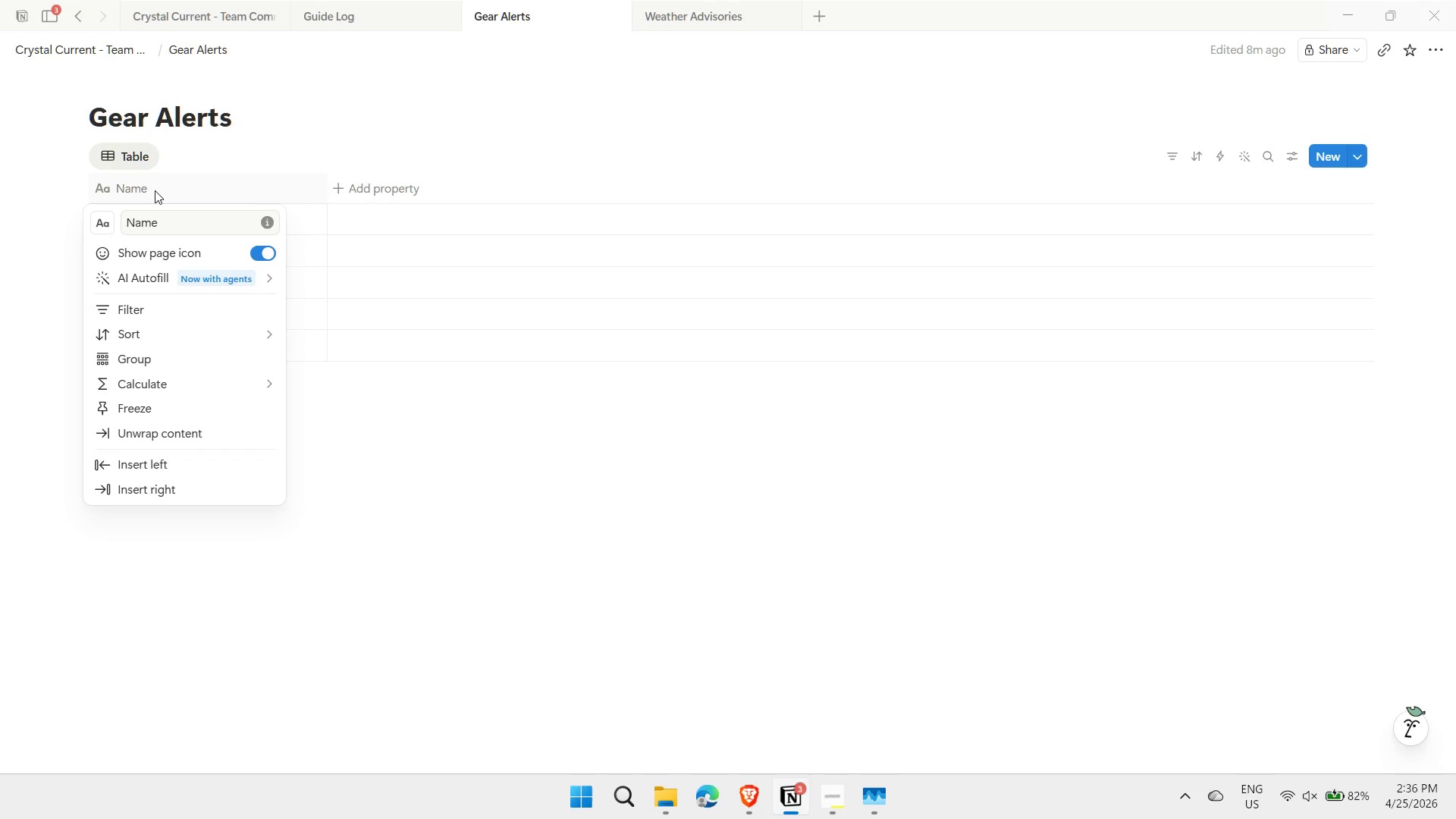 
double_click([158, 219])
 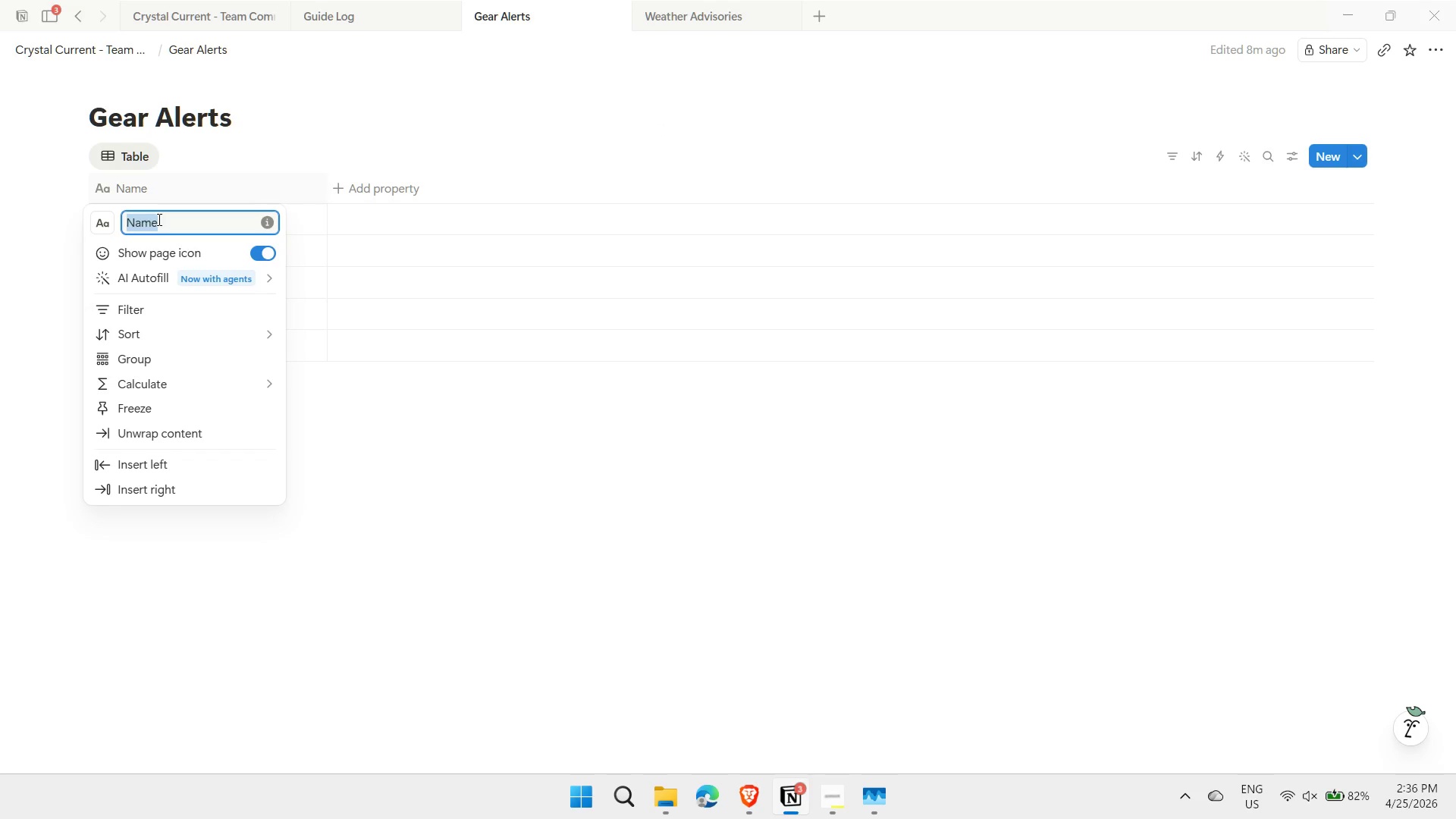 
type(issue Title)
 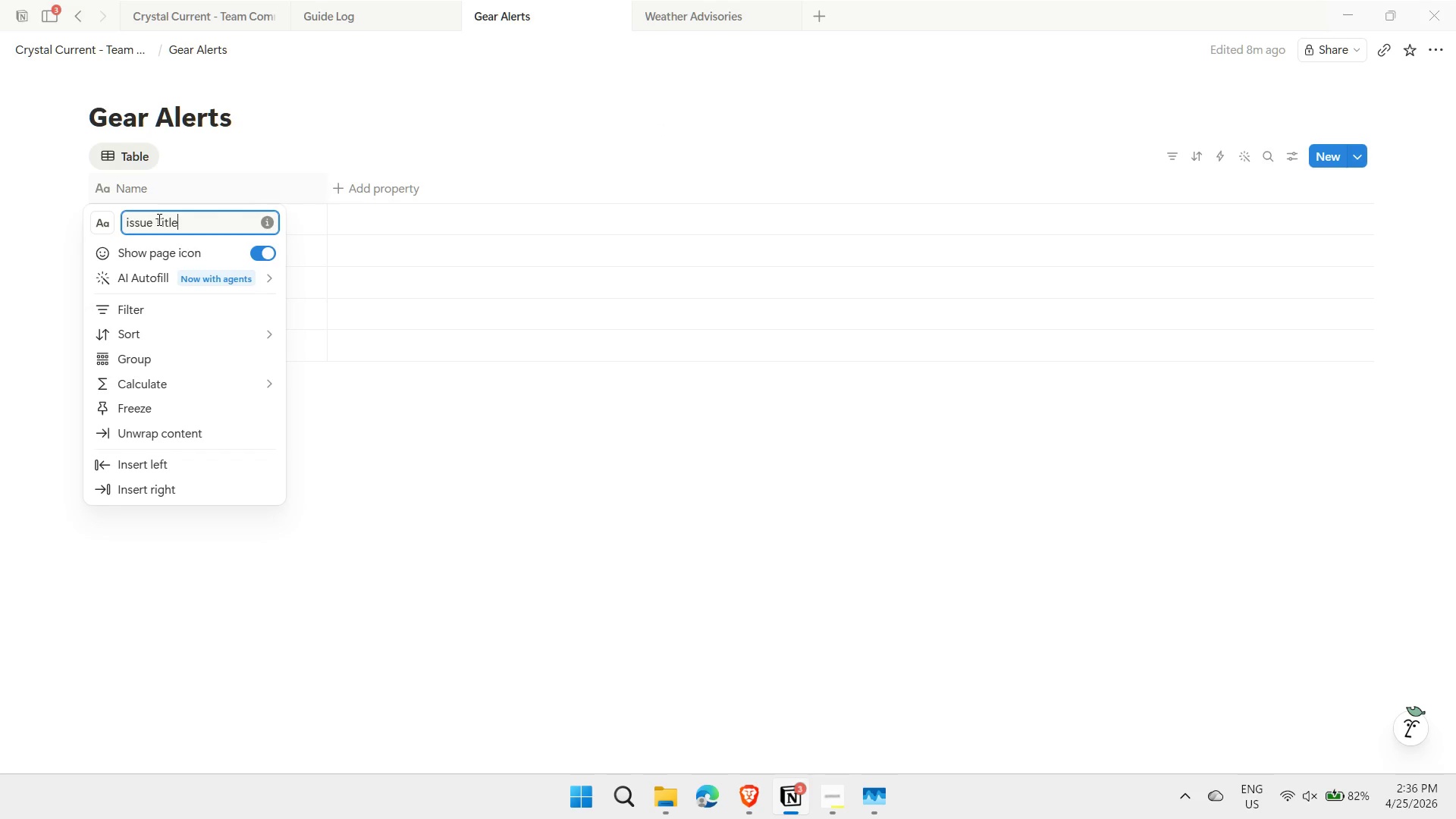 
key(Enter)
 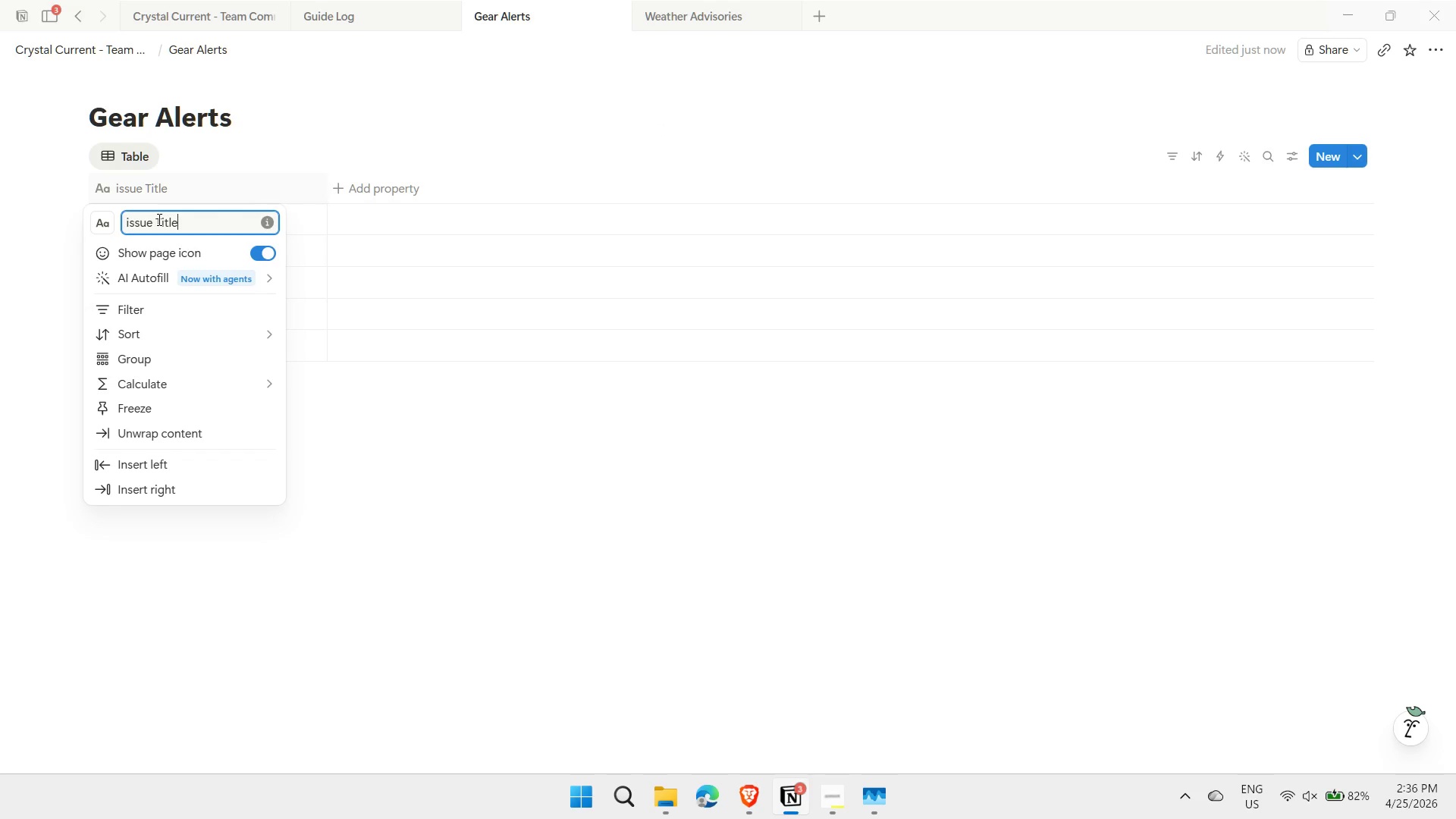 
hold_key(key=ArrowLeft, duration=0.78)
 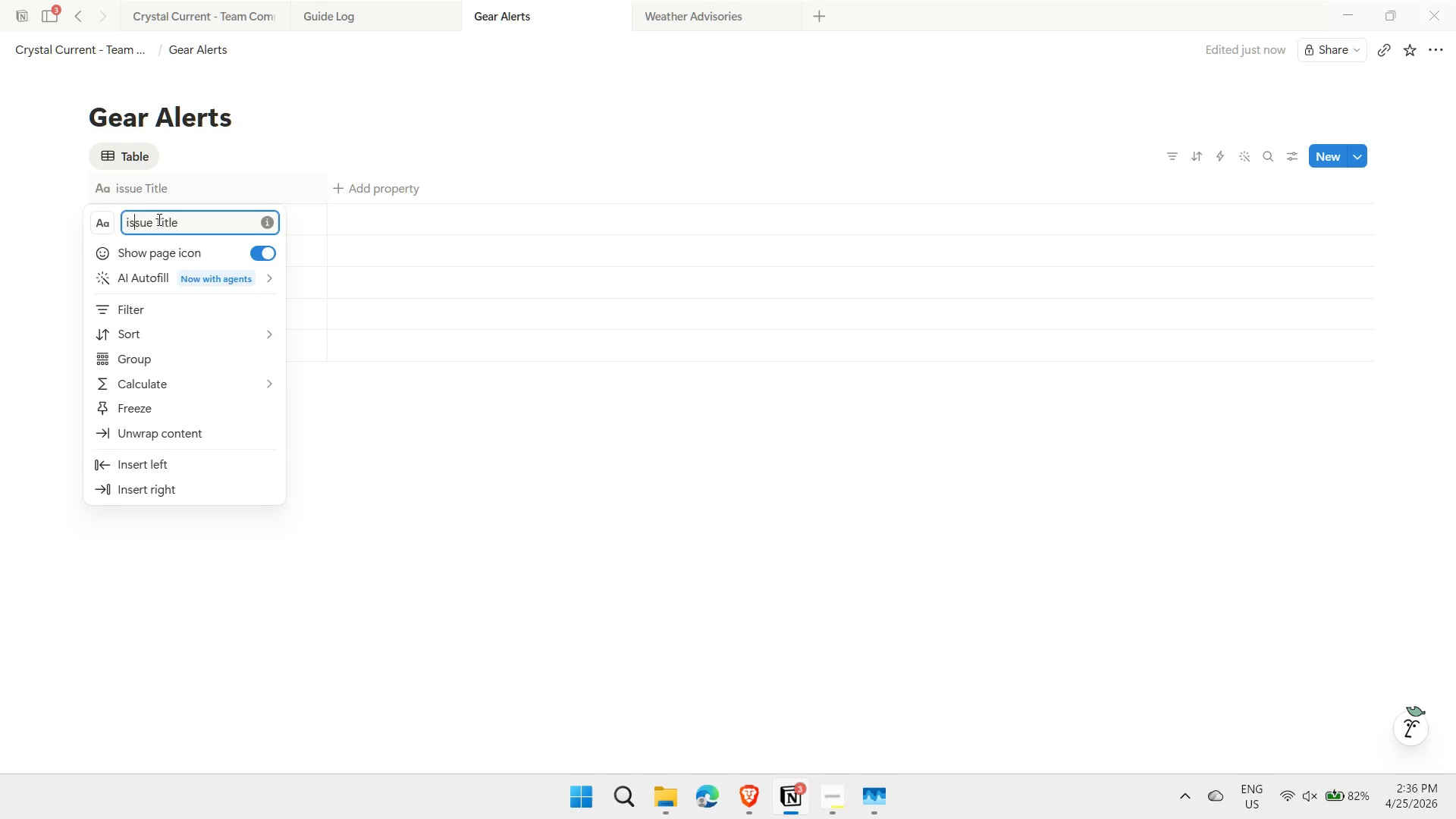 
key(ArrowLeft)
 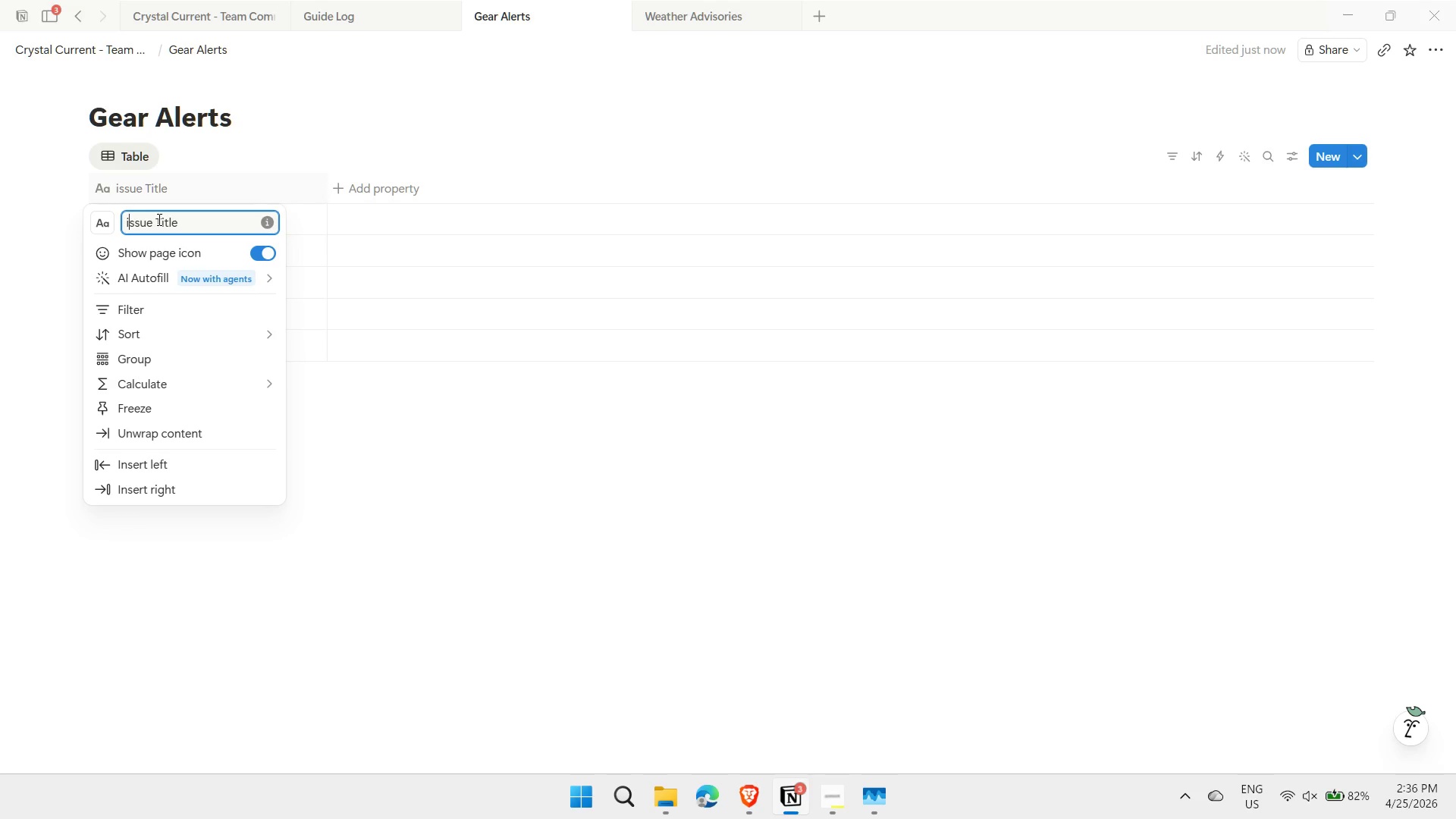 
key(Backspace)
 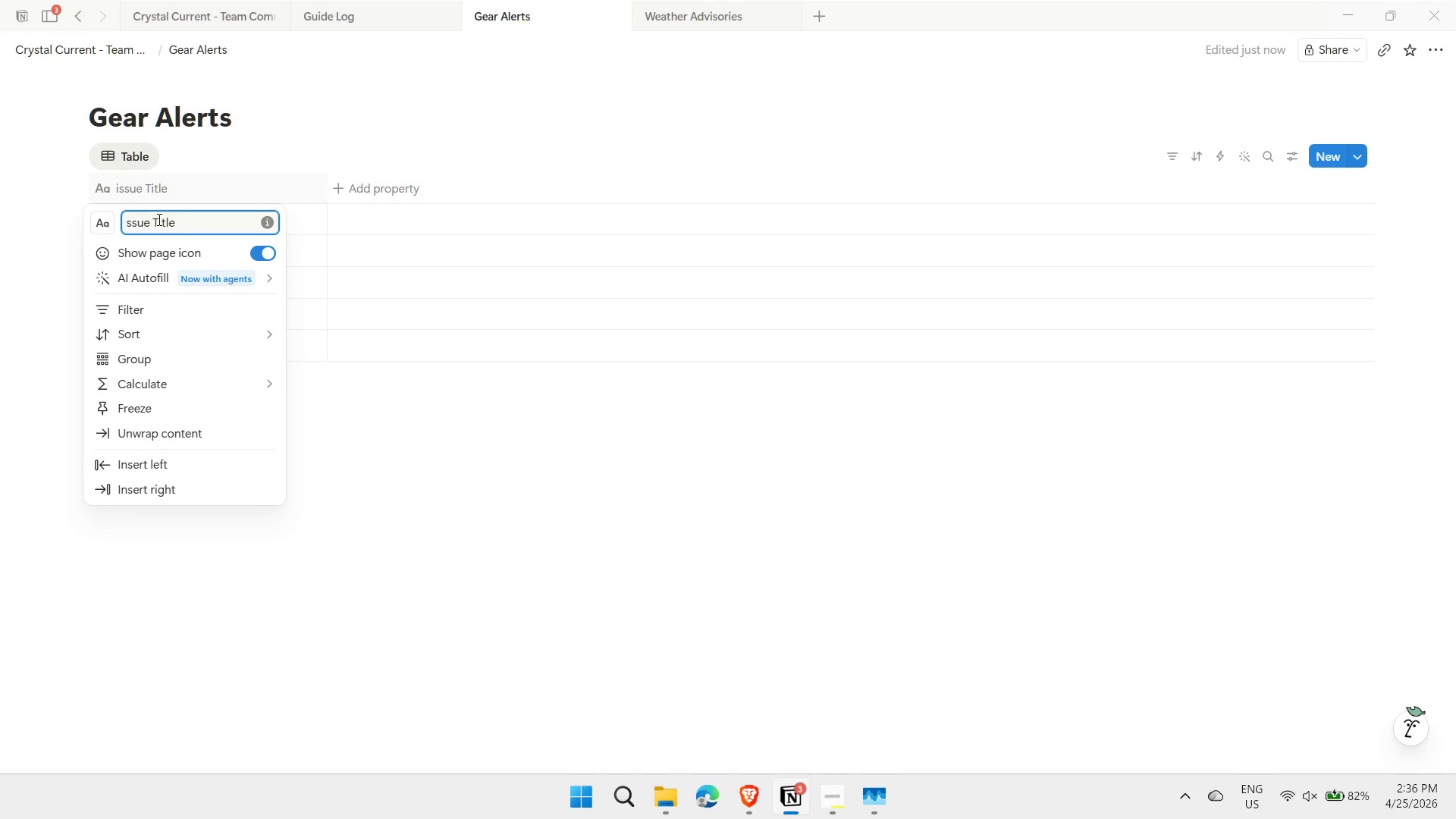 
key(Shift+ShiftLeft)
 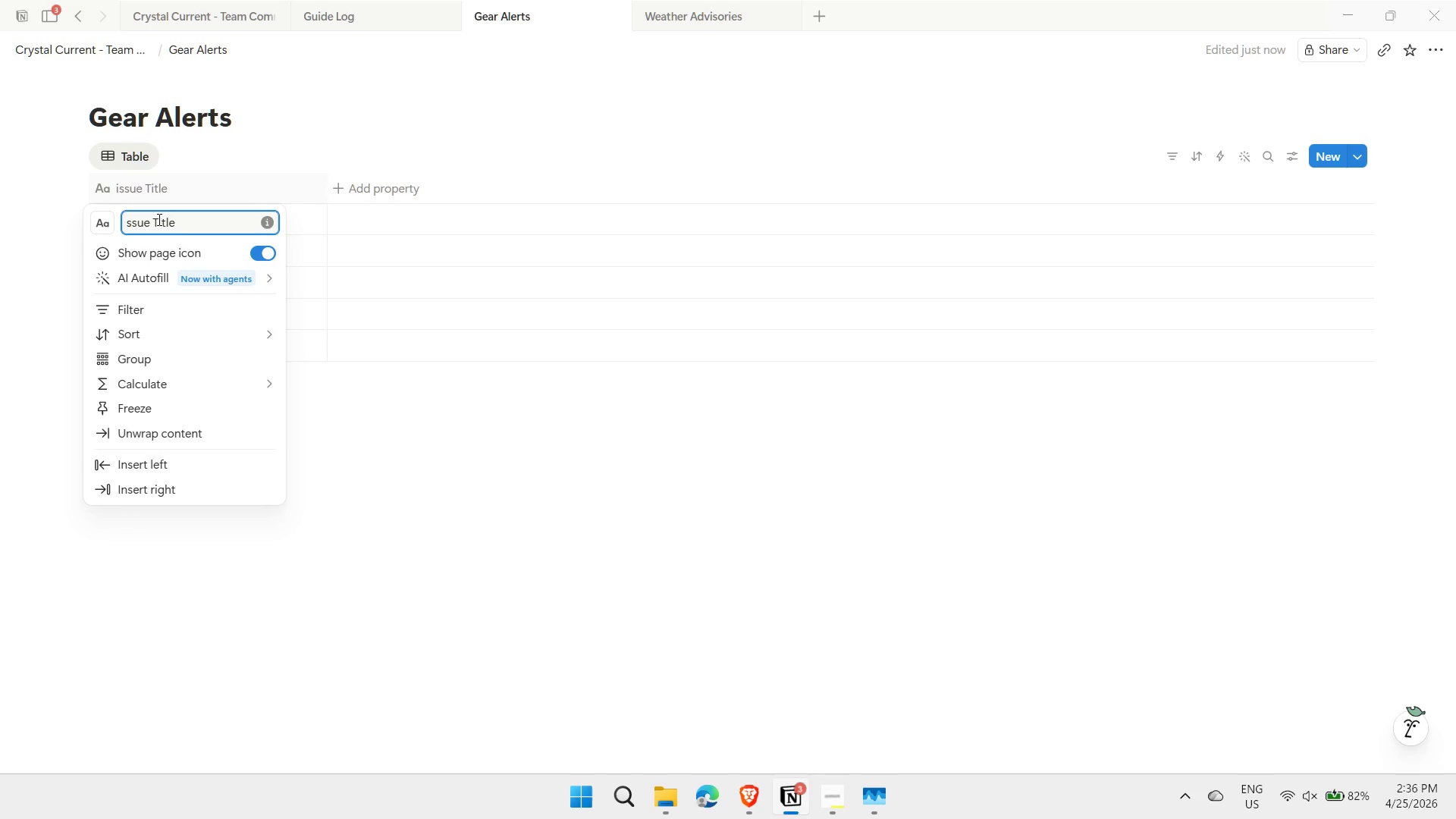 
key(Shift+I)
 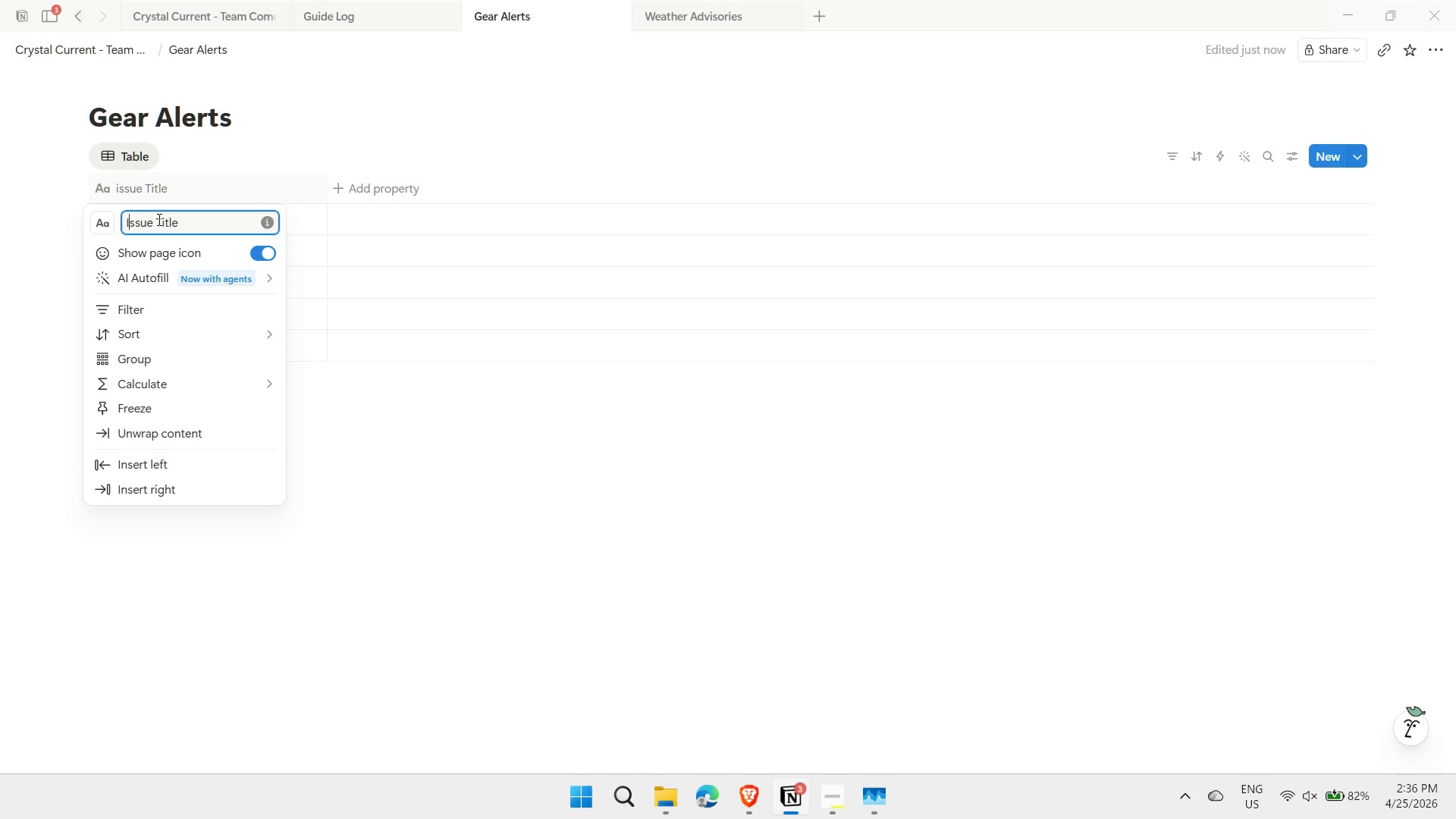 
key(Enter)
 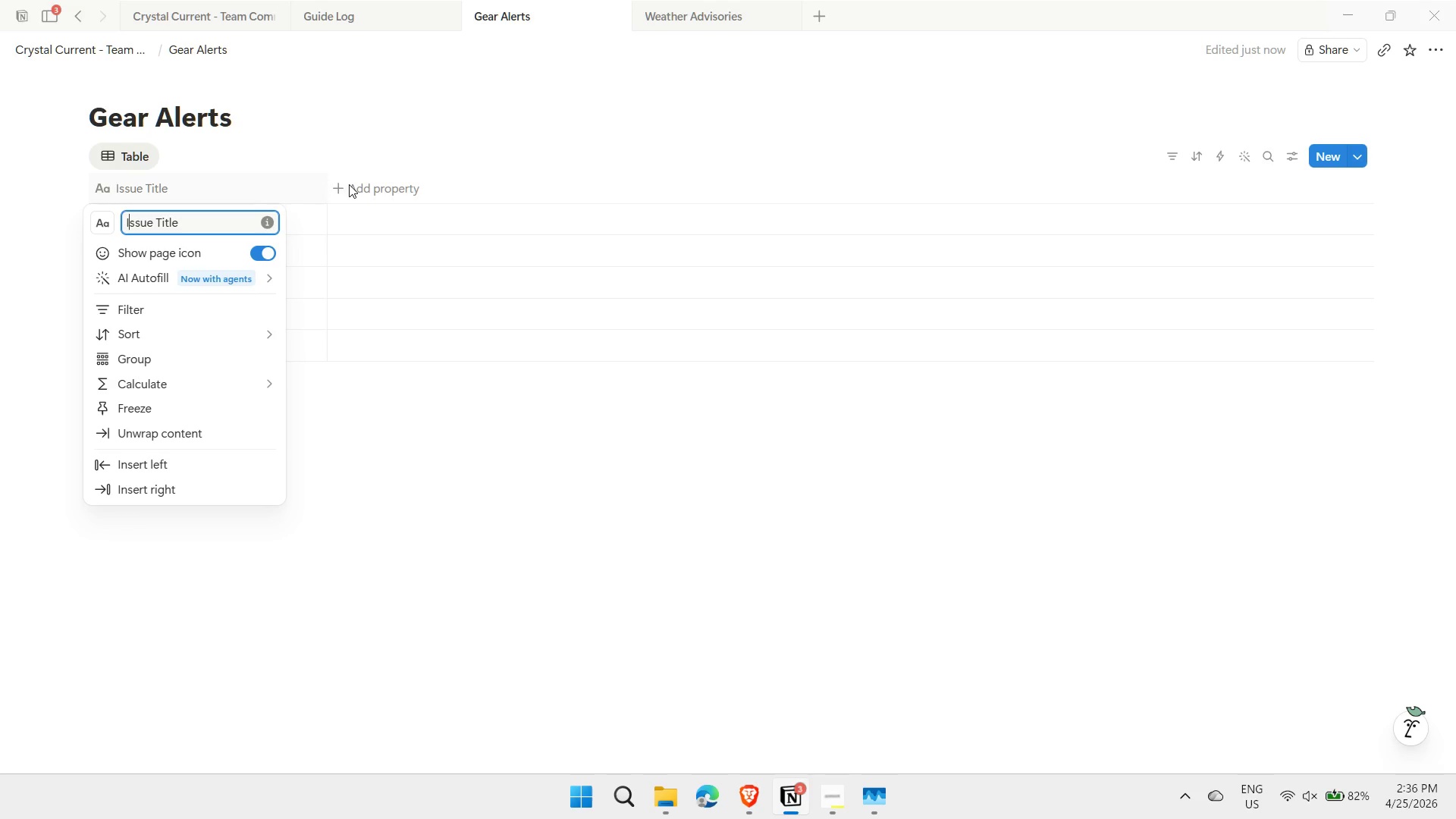 
left_click([334, 188])
 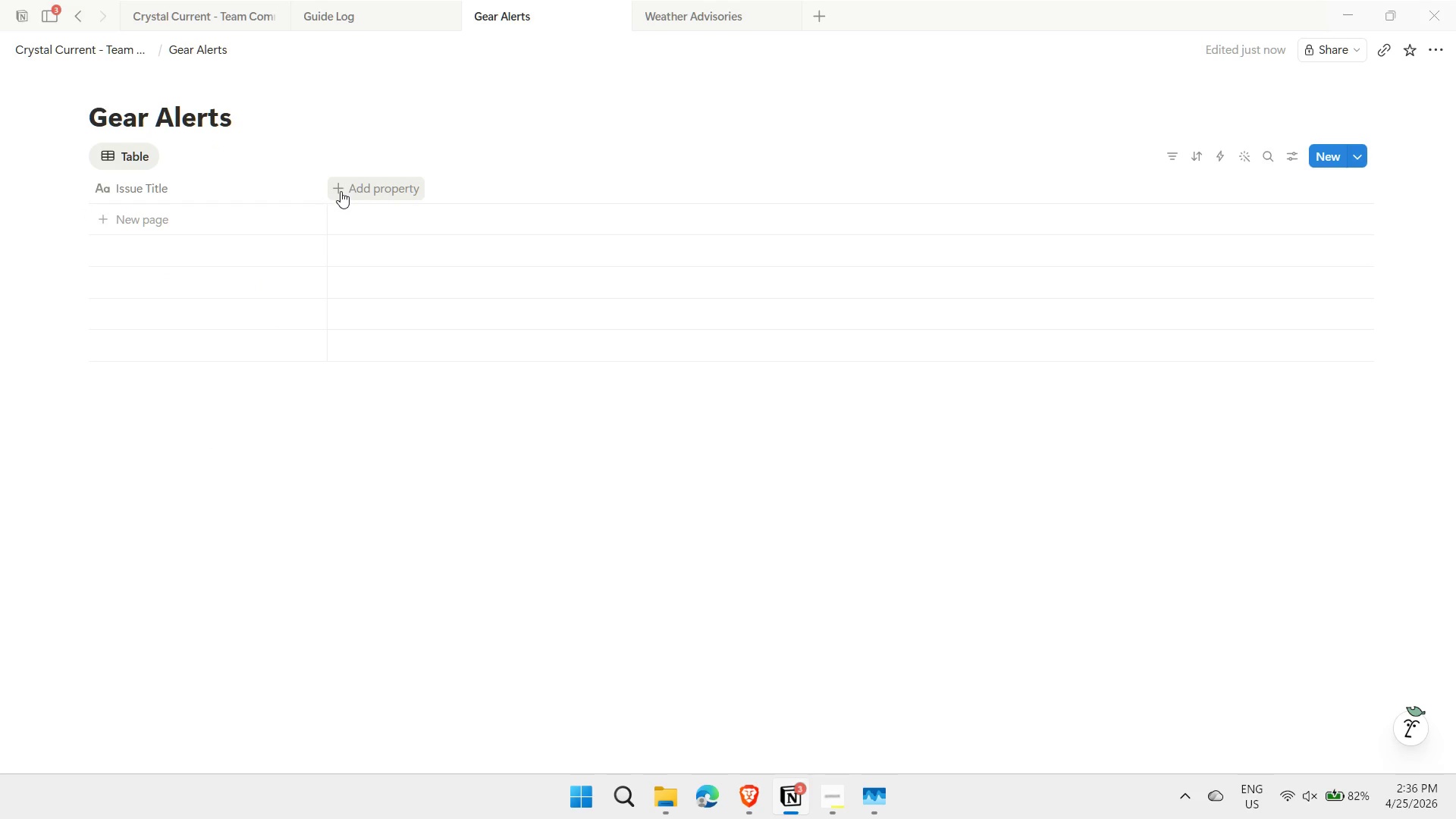 
left_click([340, 191])
 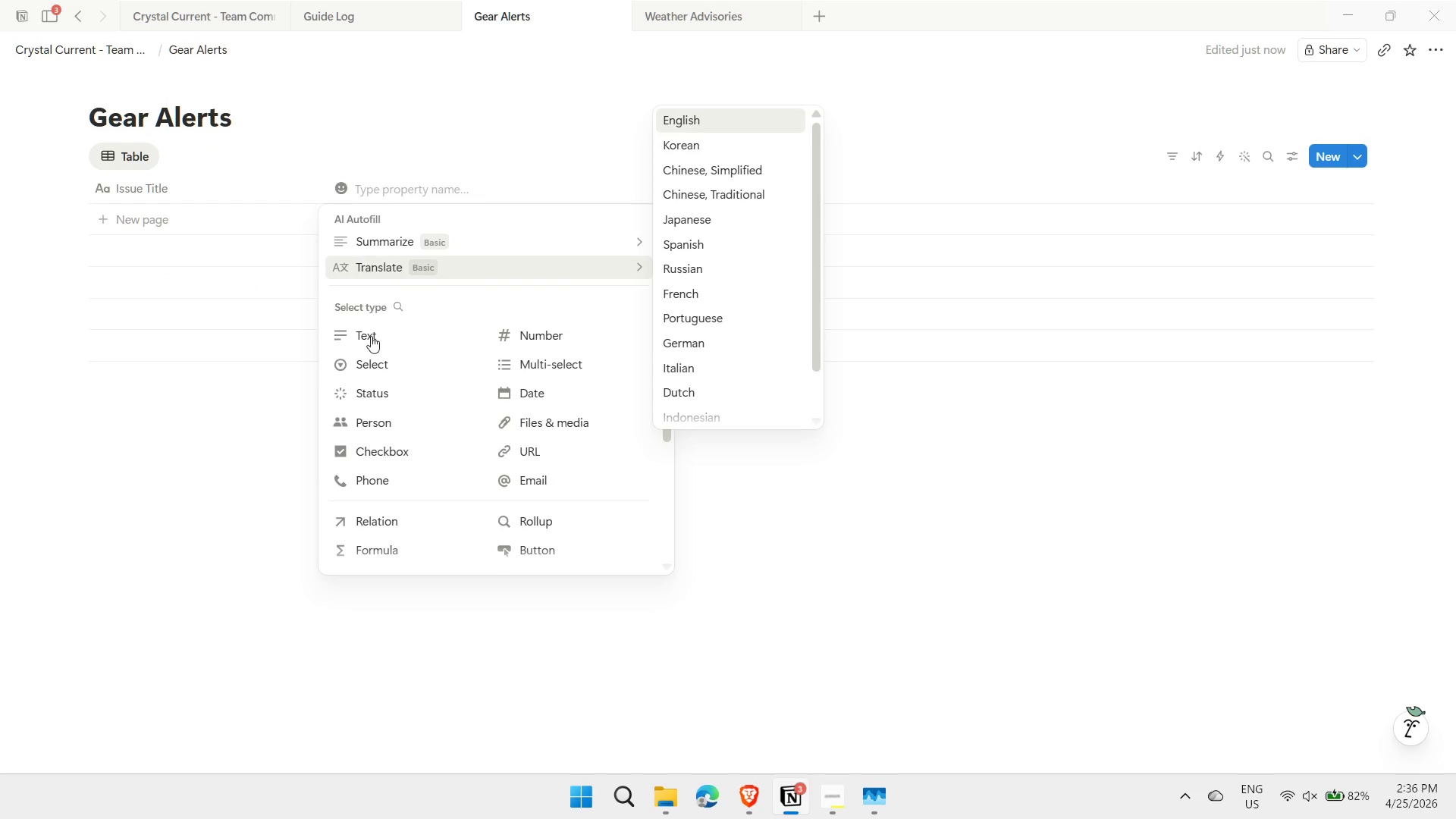 
left_click([369, 358])
 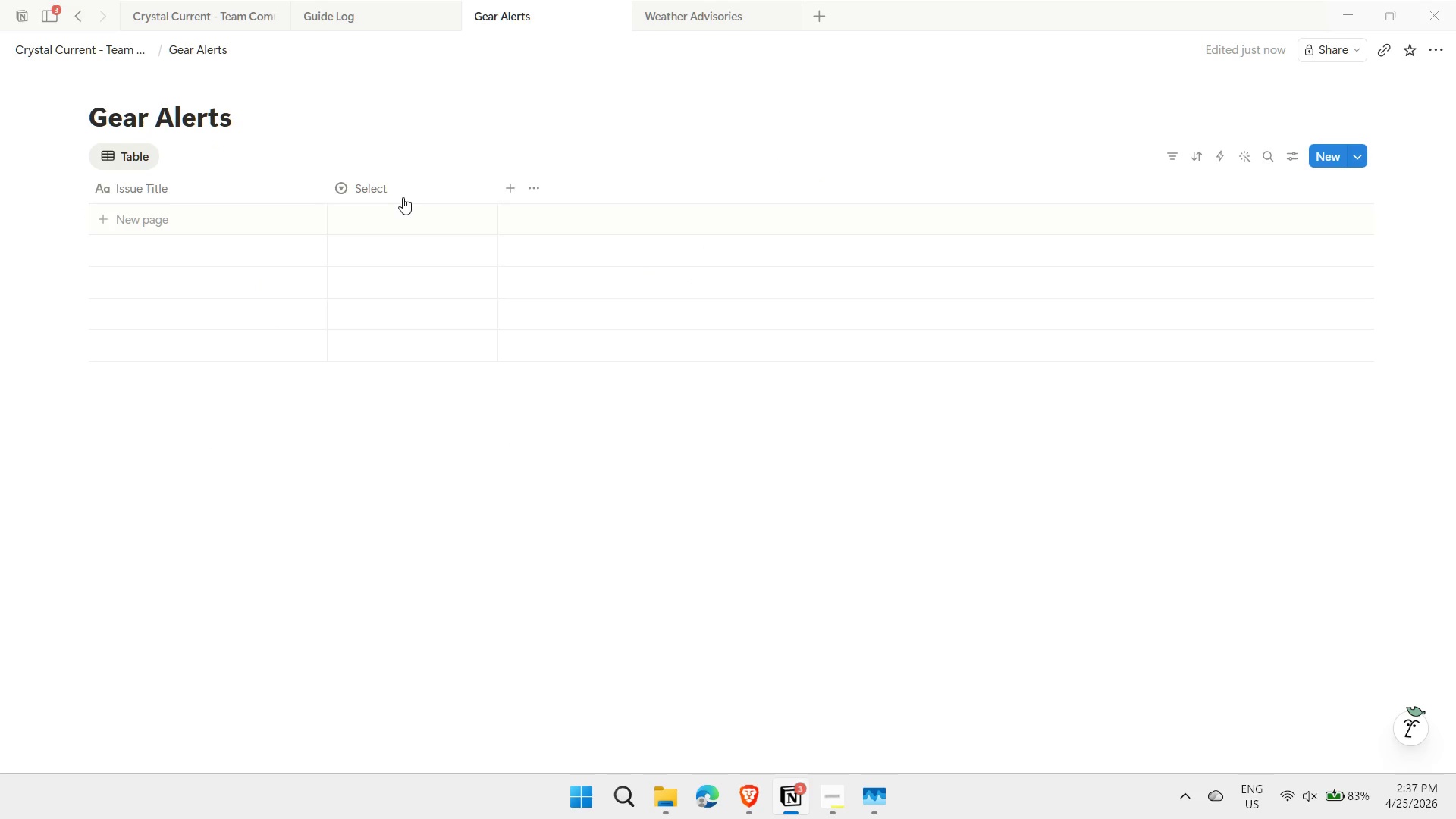 
left_click([396, 184])
 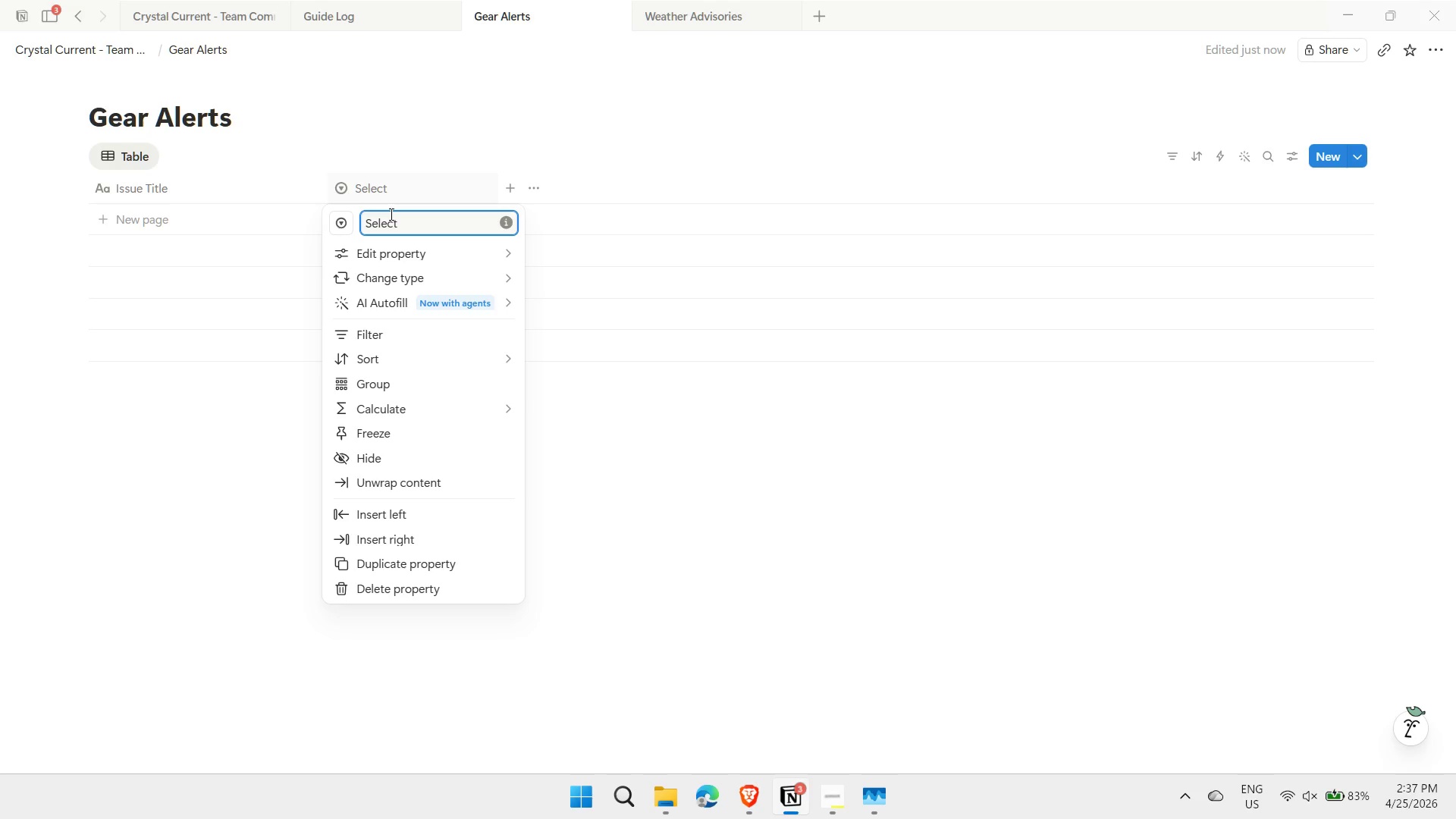 
double_click([390, 214])
 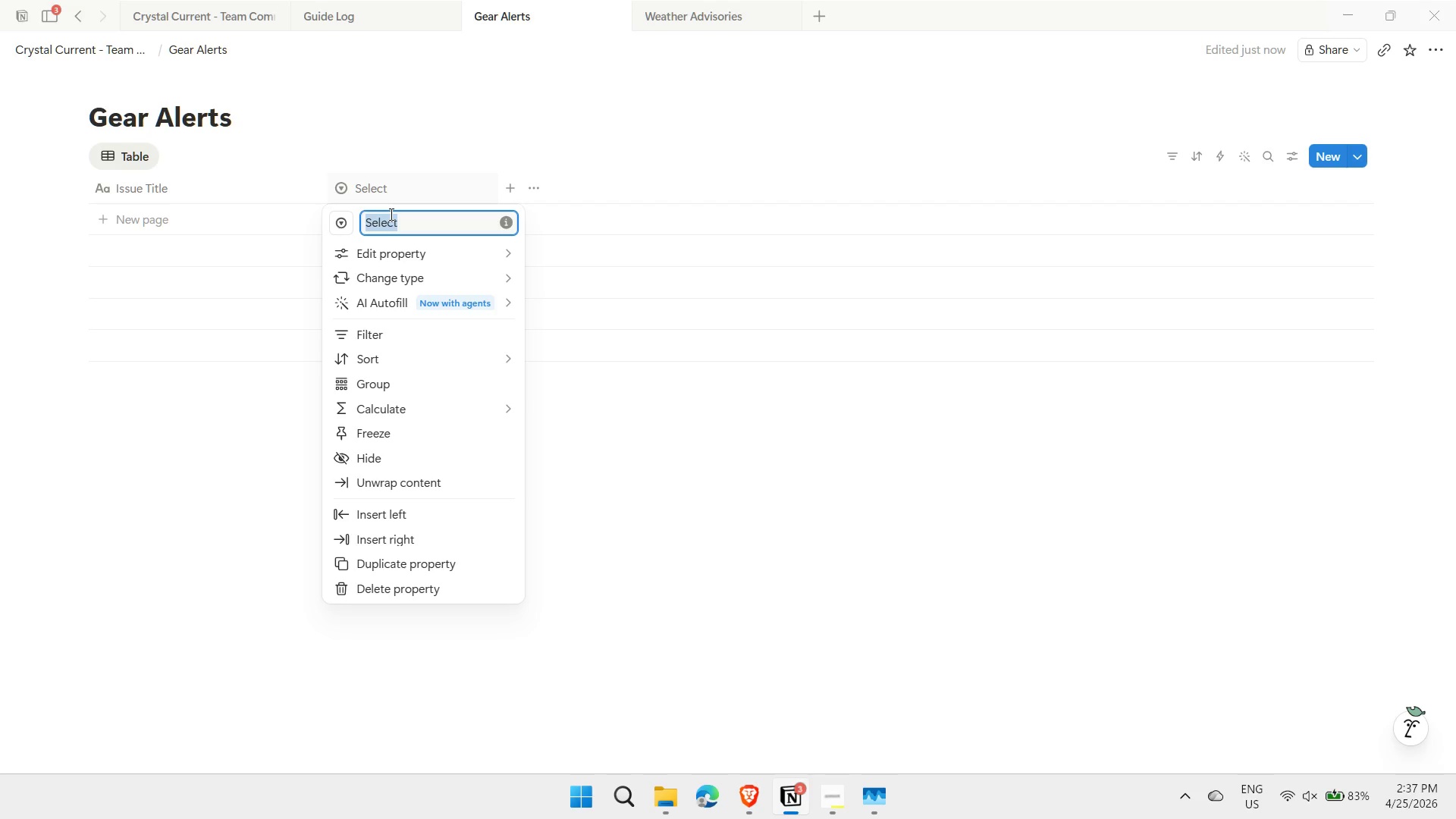 
type(Reported By)
 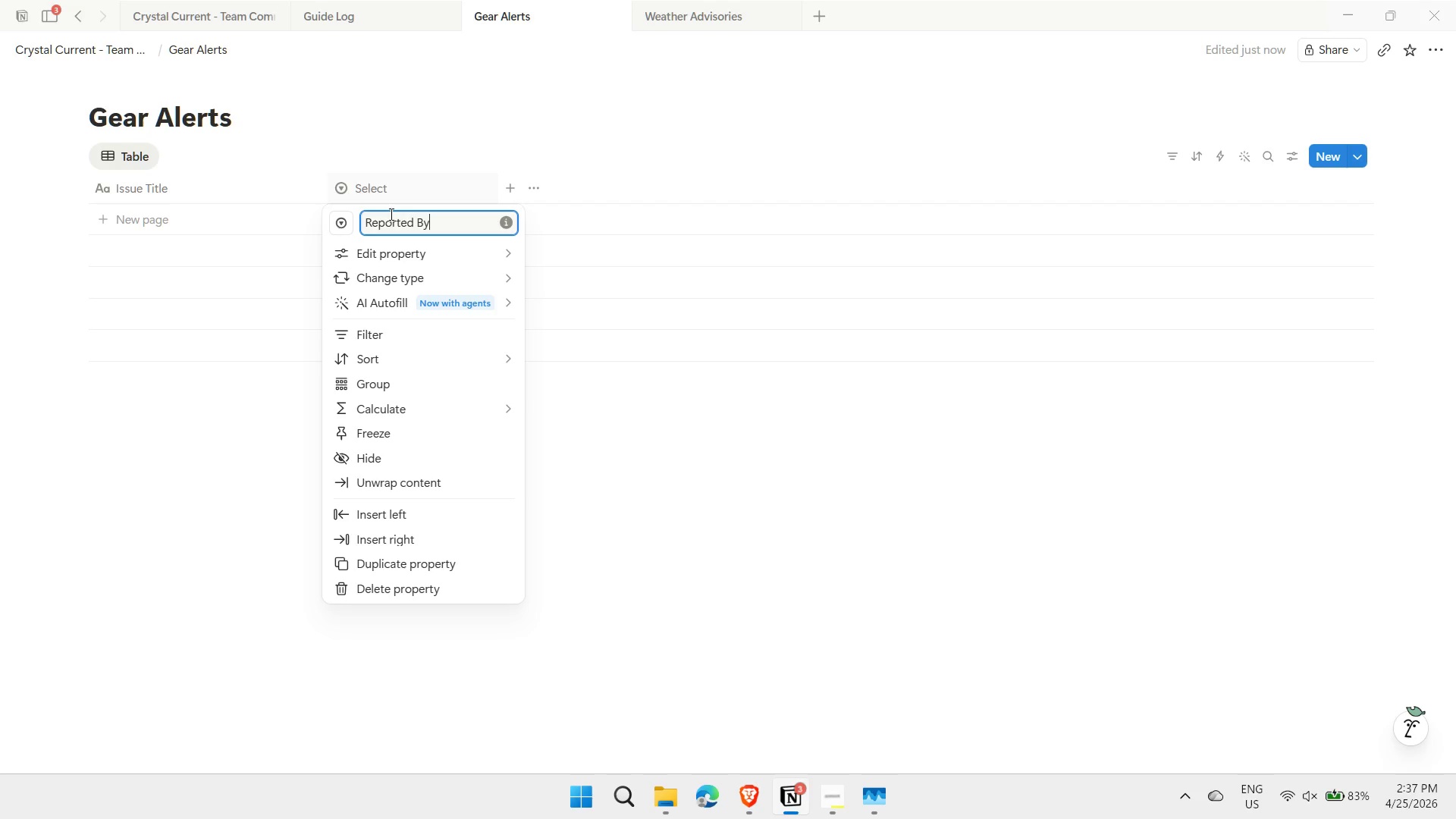 
key(Enter)
 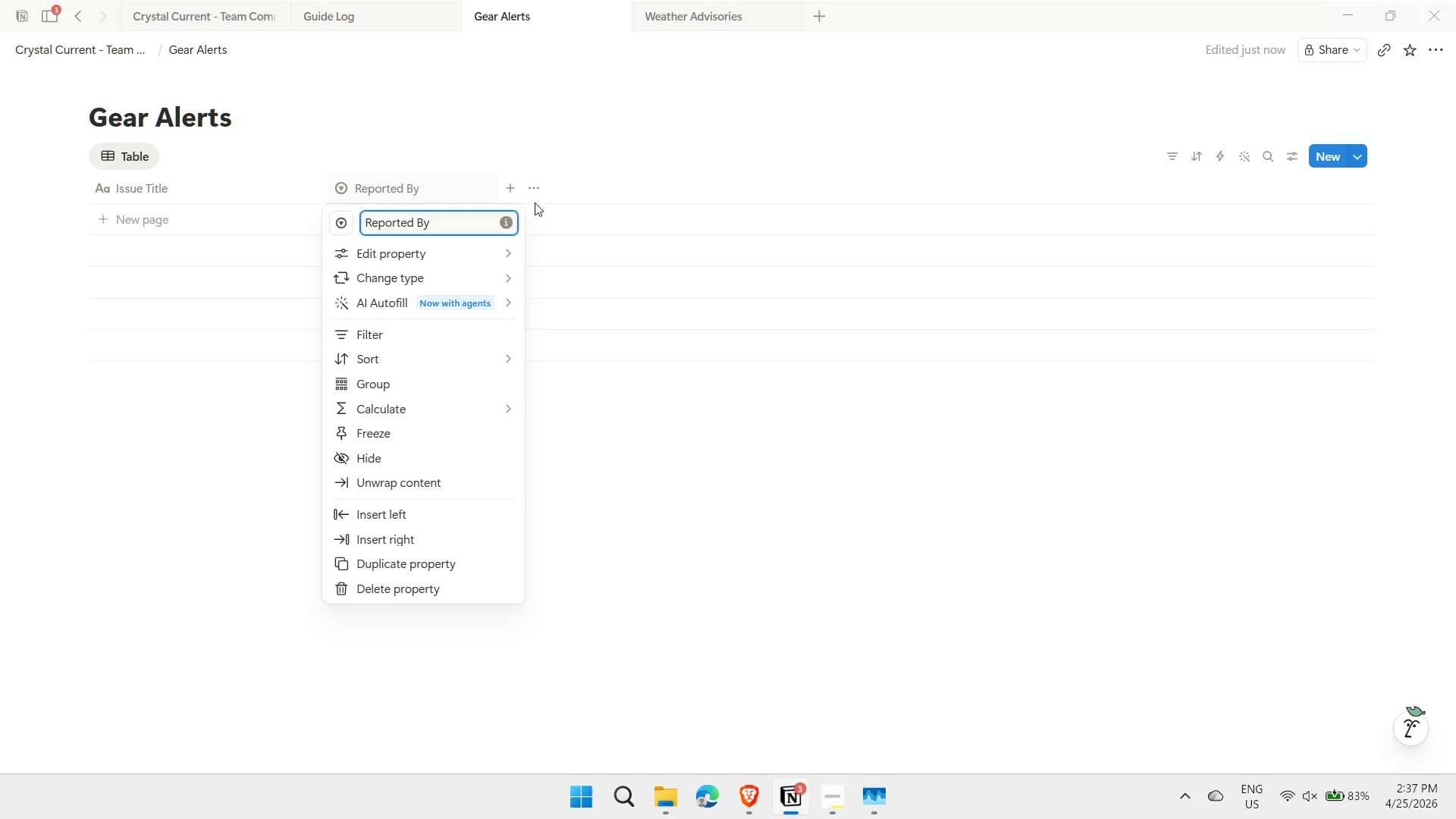 
left_click([510, 190])
 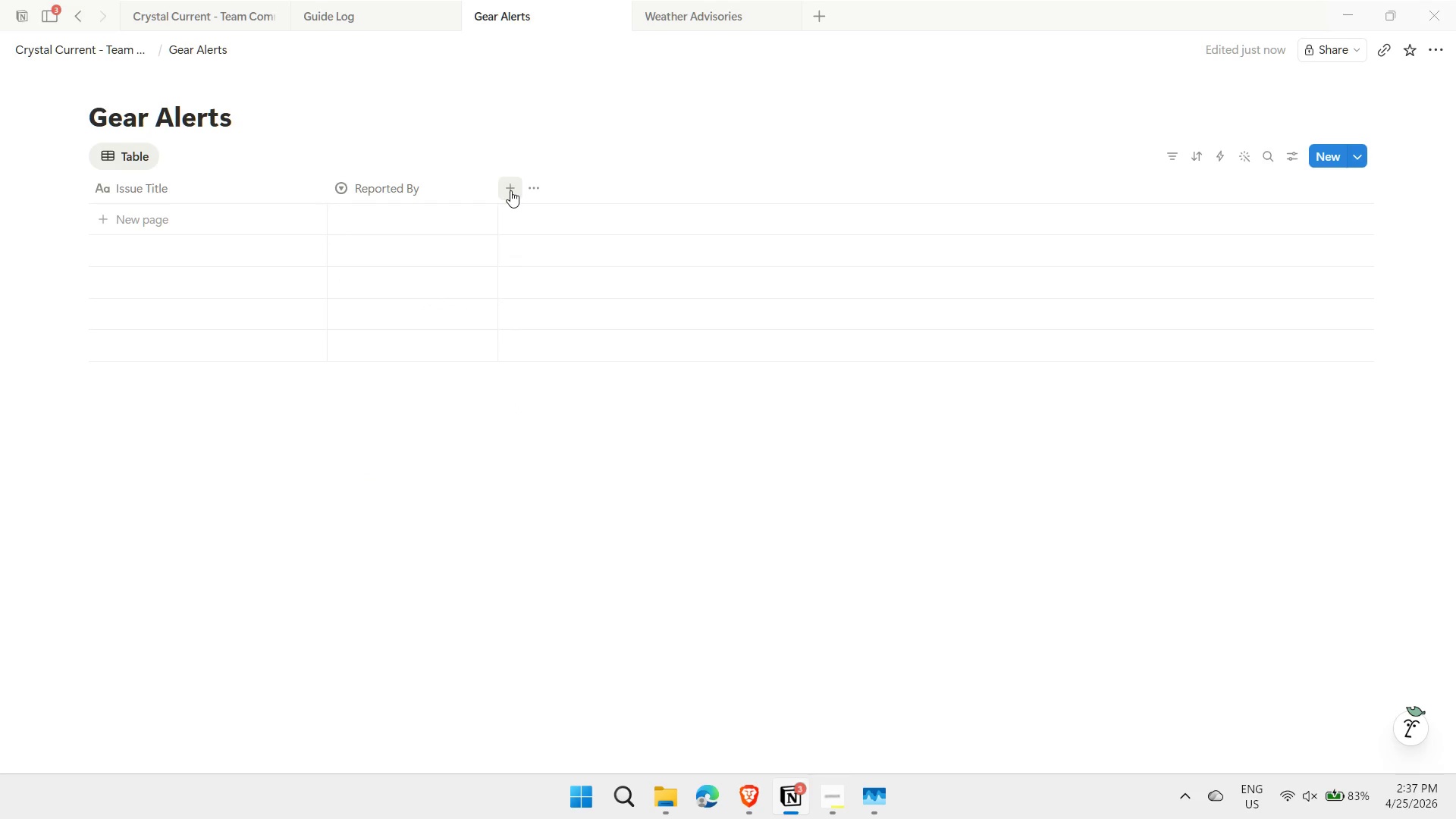 
left_click([510, 190])
 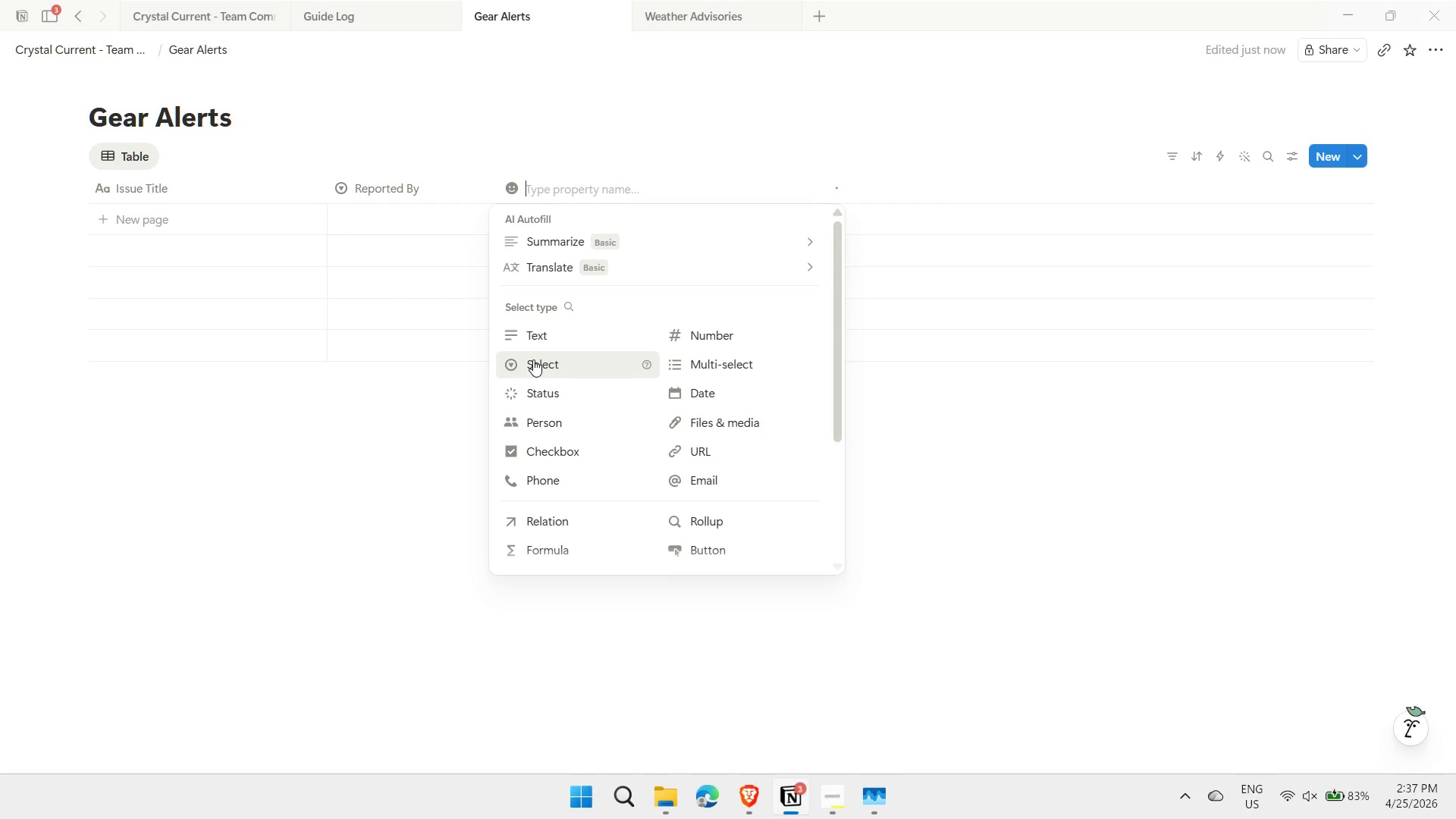 
left_click([533, 359])
 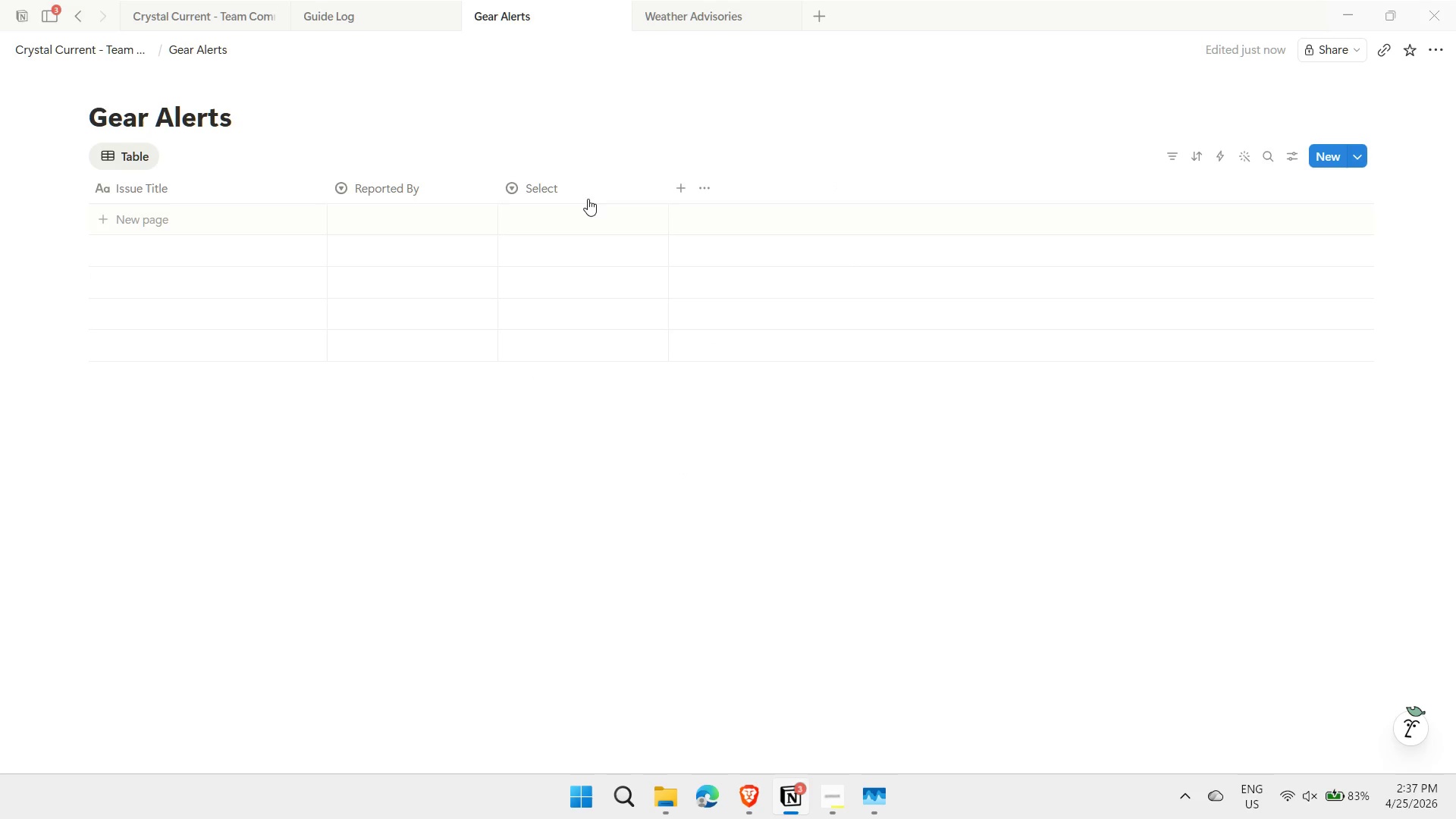 
left_click([582, 191])
 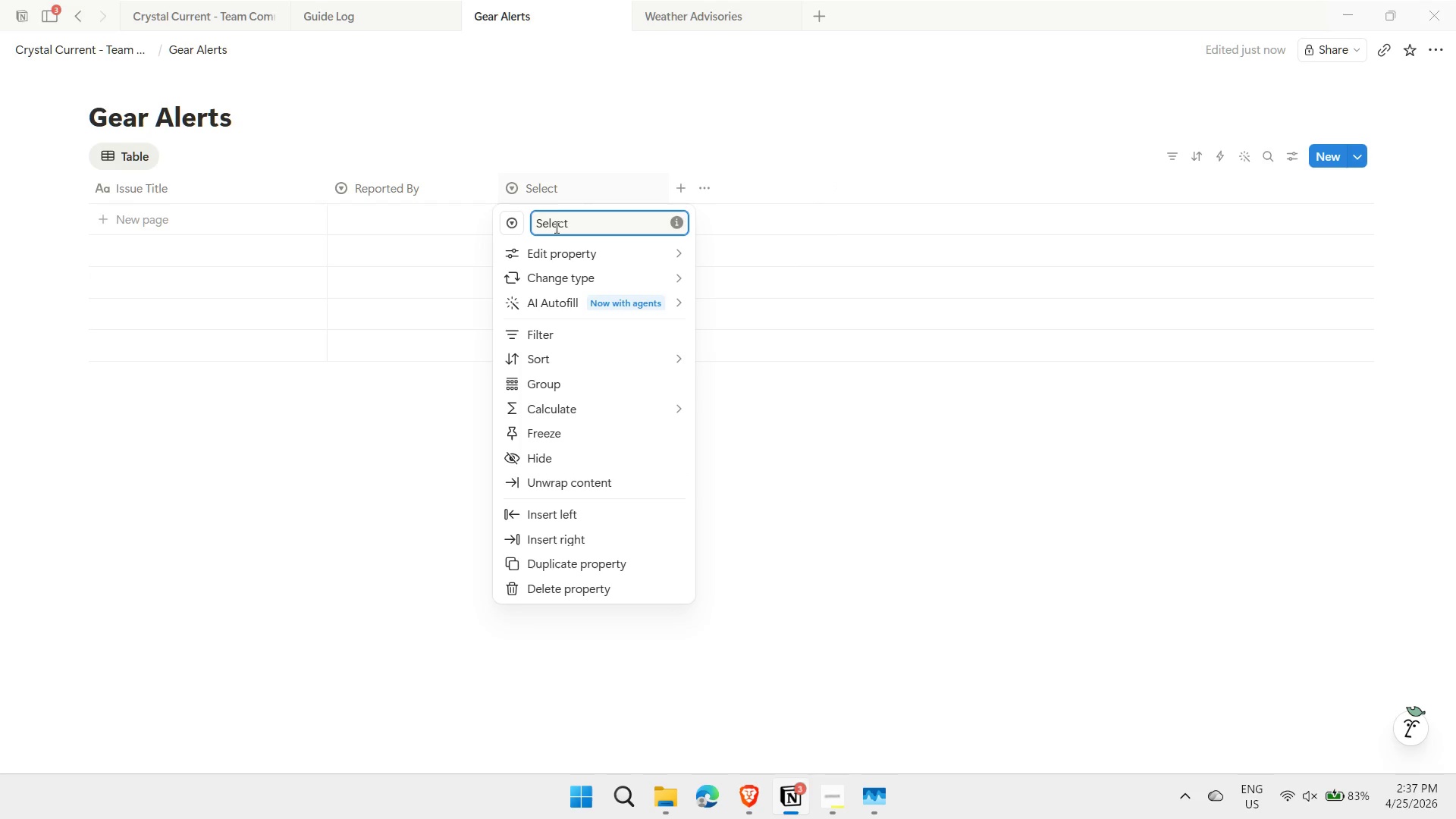 
double_click([555, 227])
 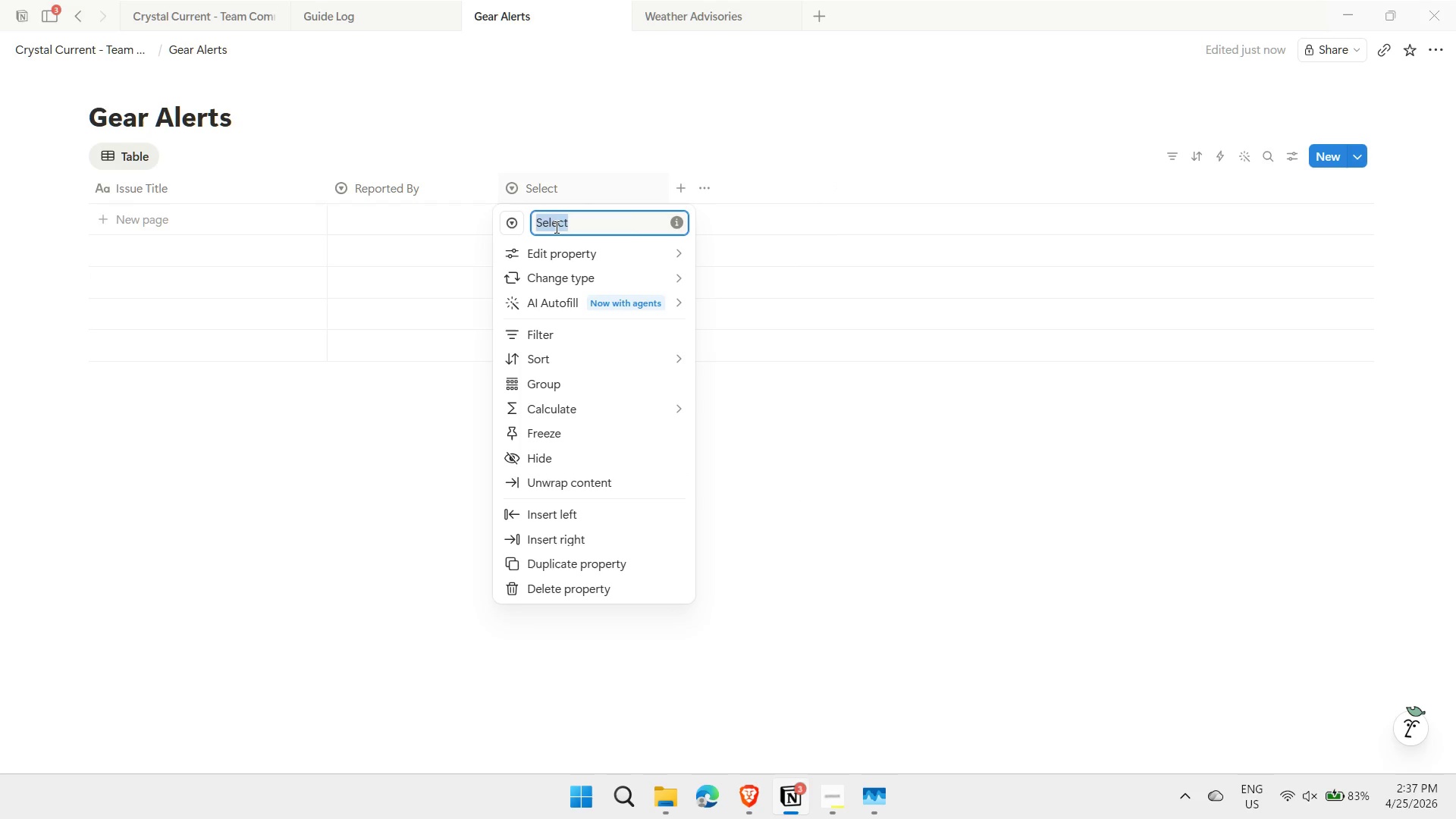 
type(KAYAK ID)
 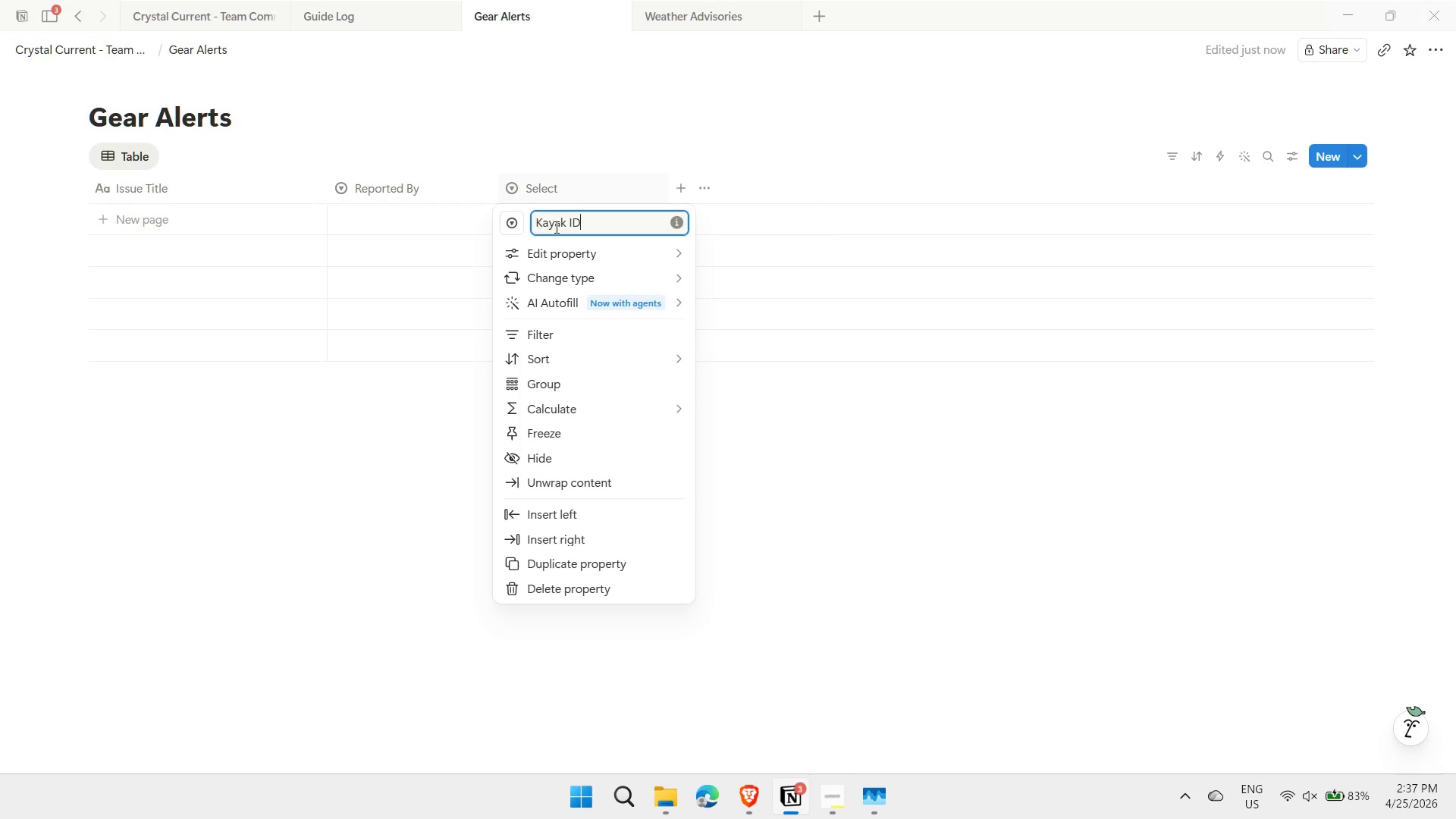 
key(Enter)
 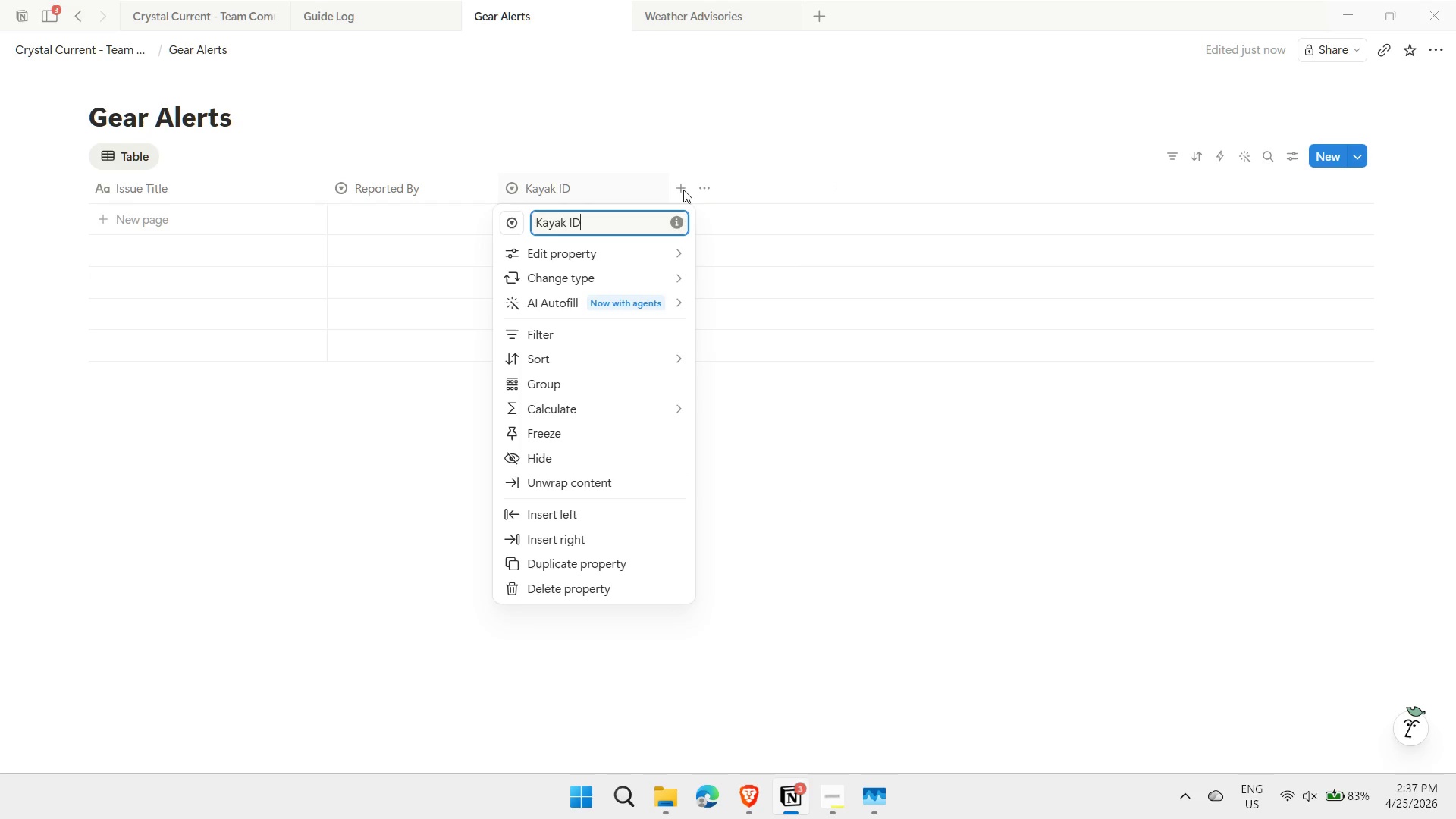 
double_click([679, 188])
 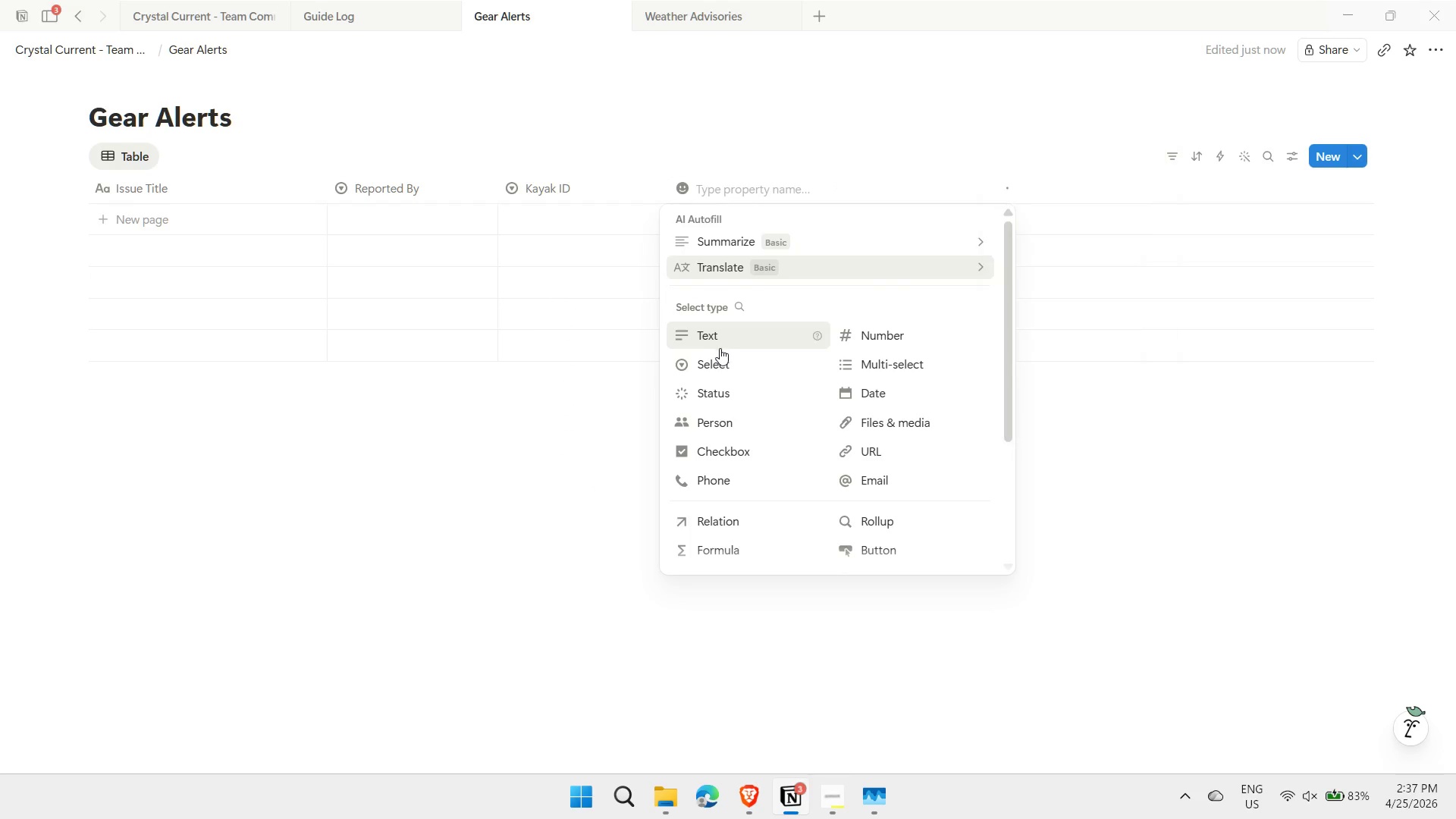 
left_click([723, 360])
 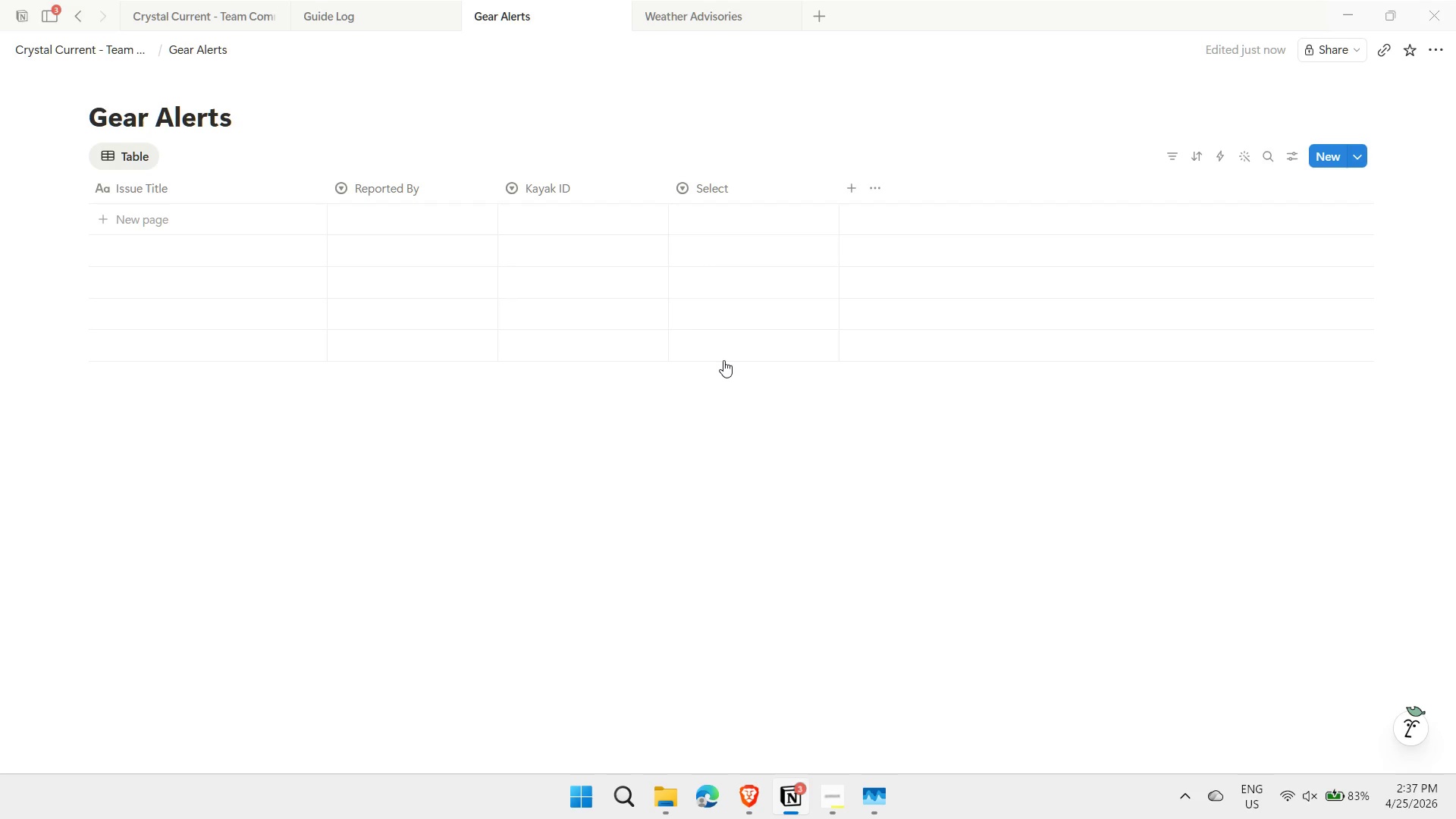 
wait(5.83)
 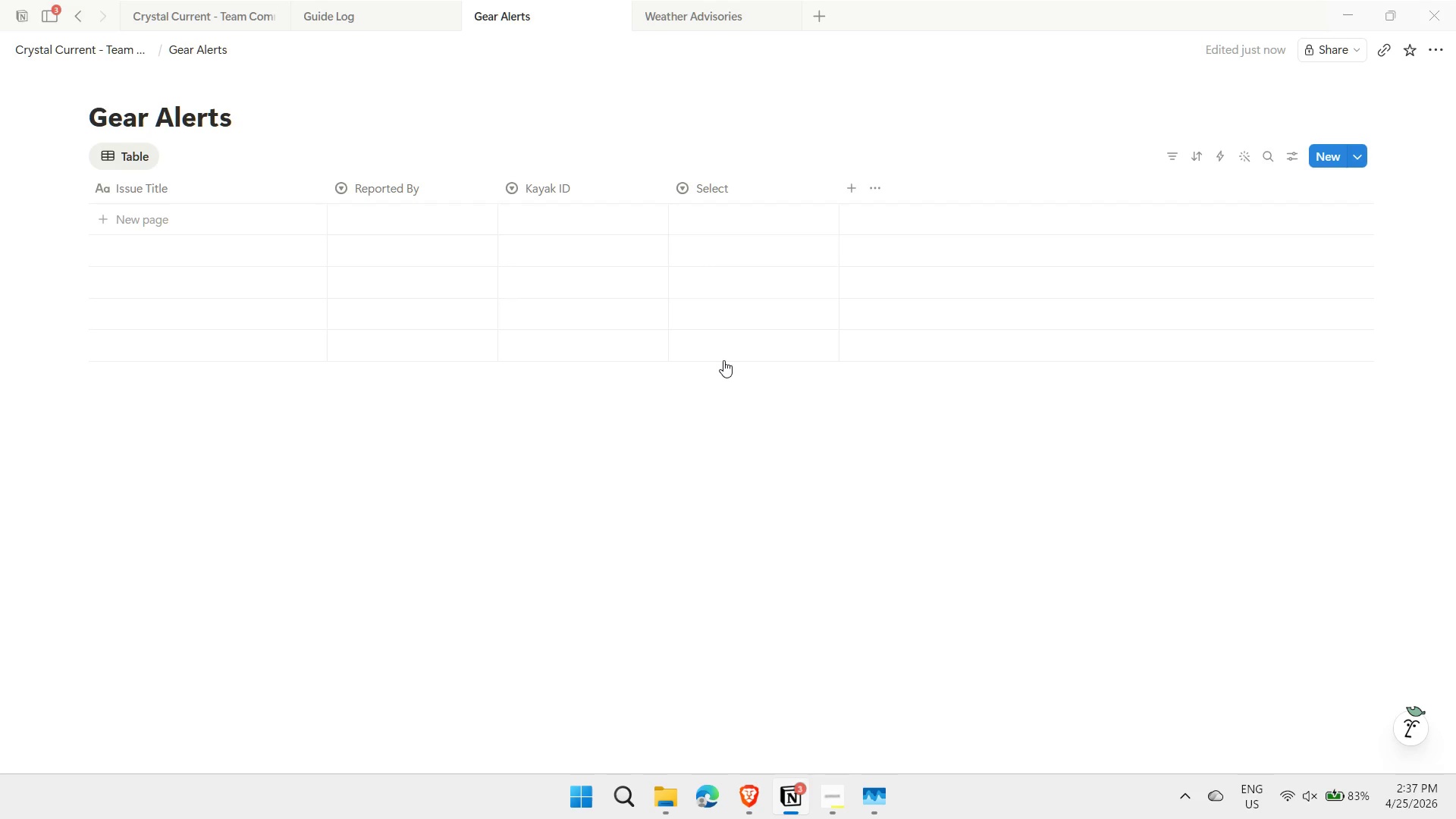 
left_click([726, 193])
 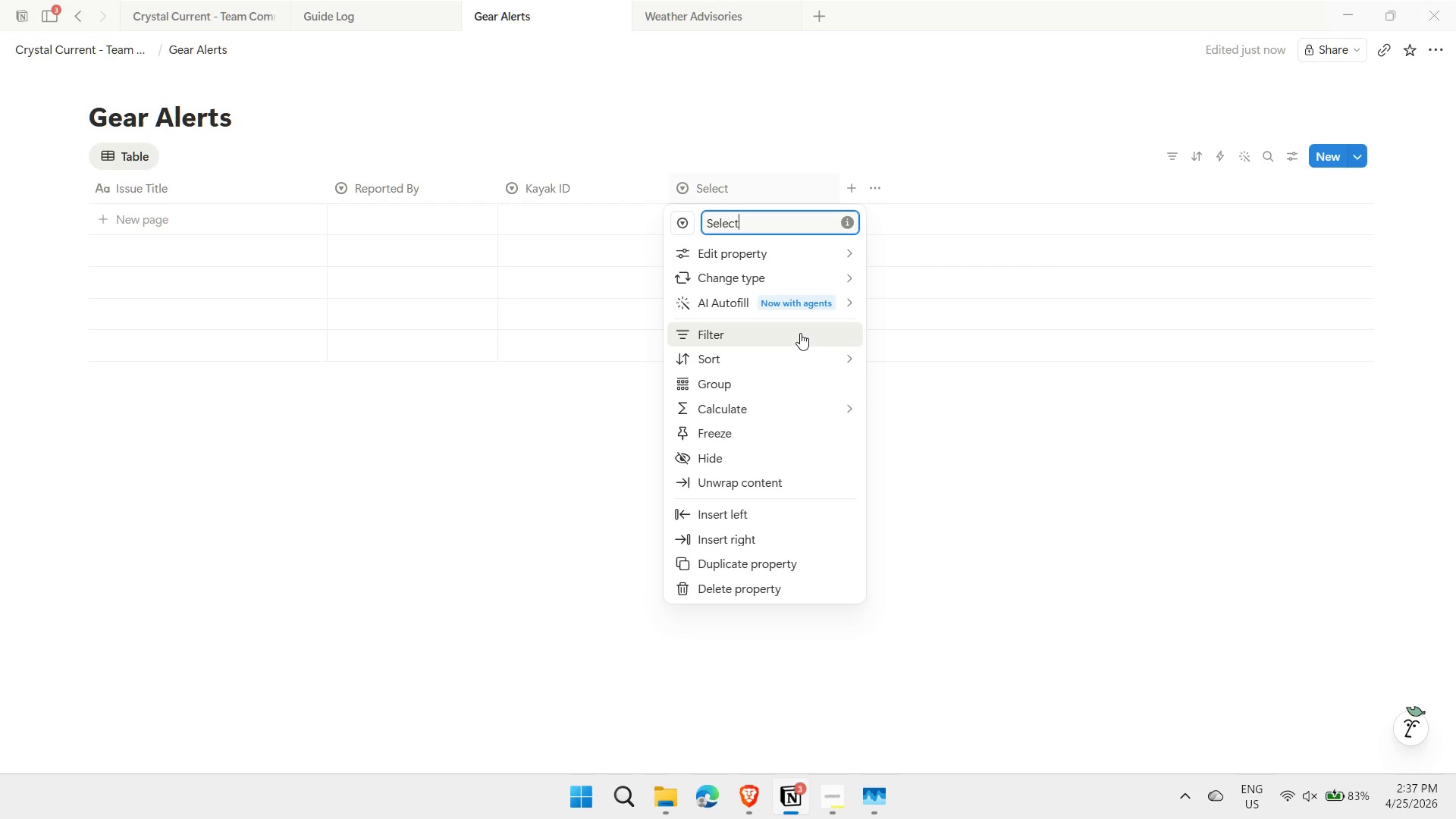 
wait(7.62)
 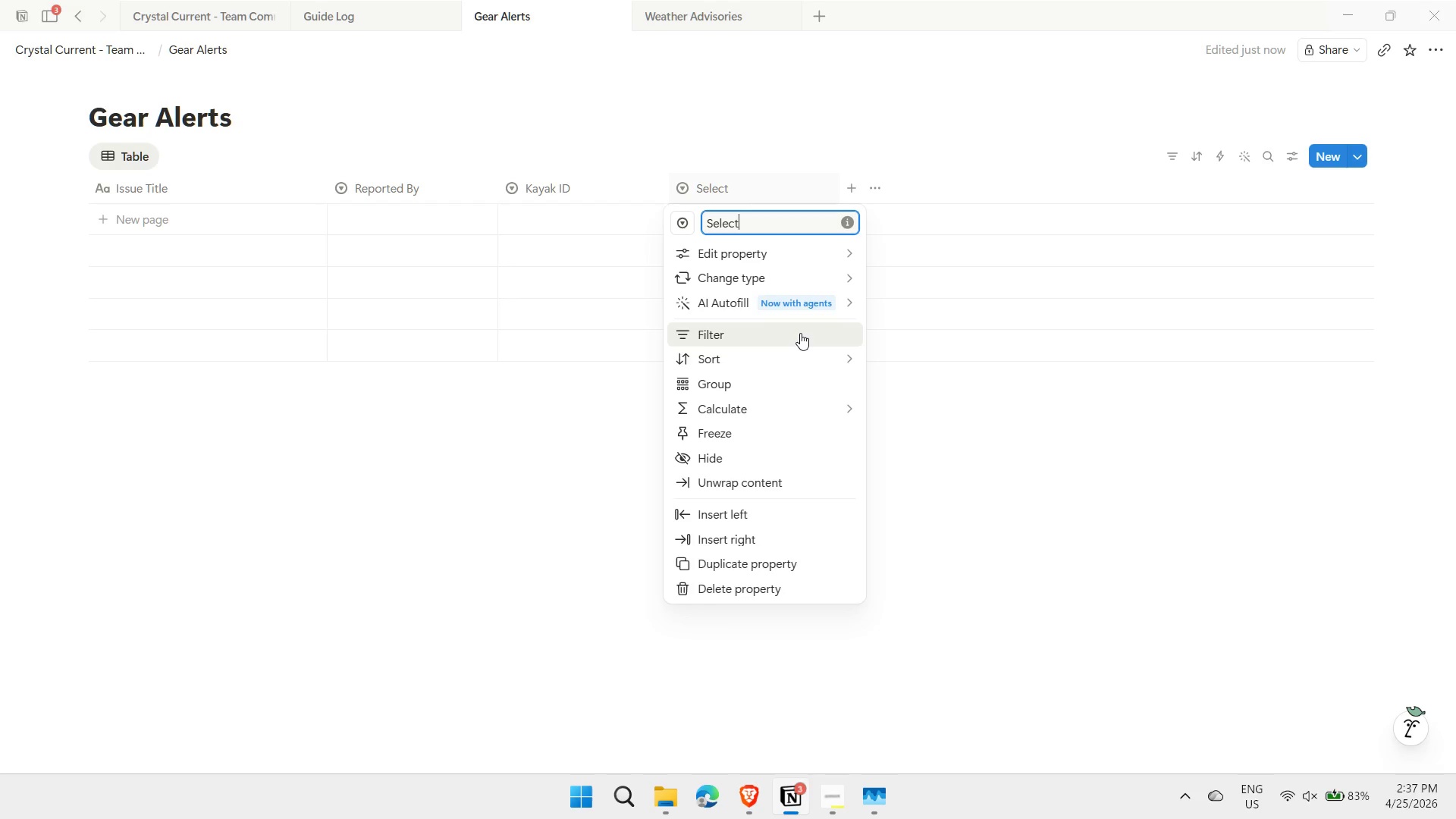 
left_click([346, 10])
 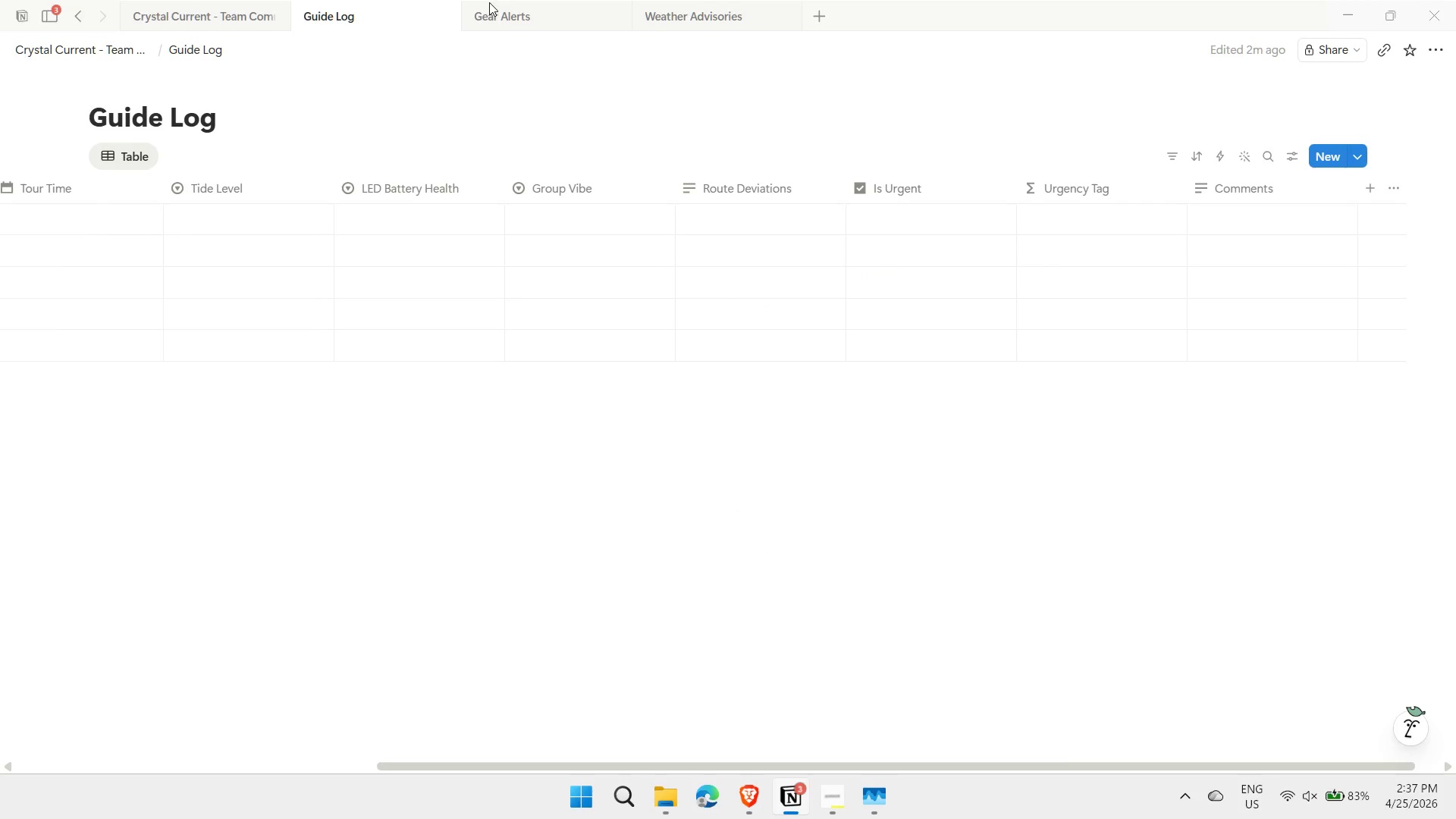 
left_click([543, 17])
 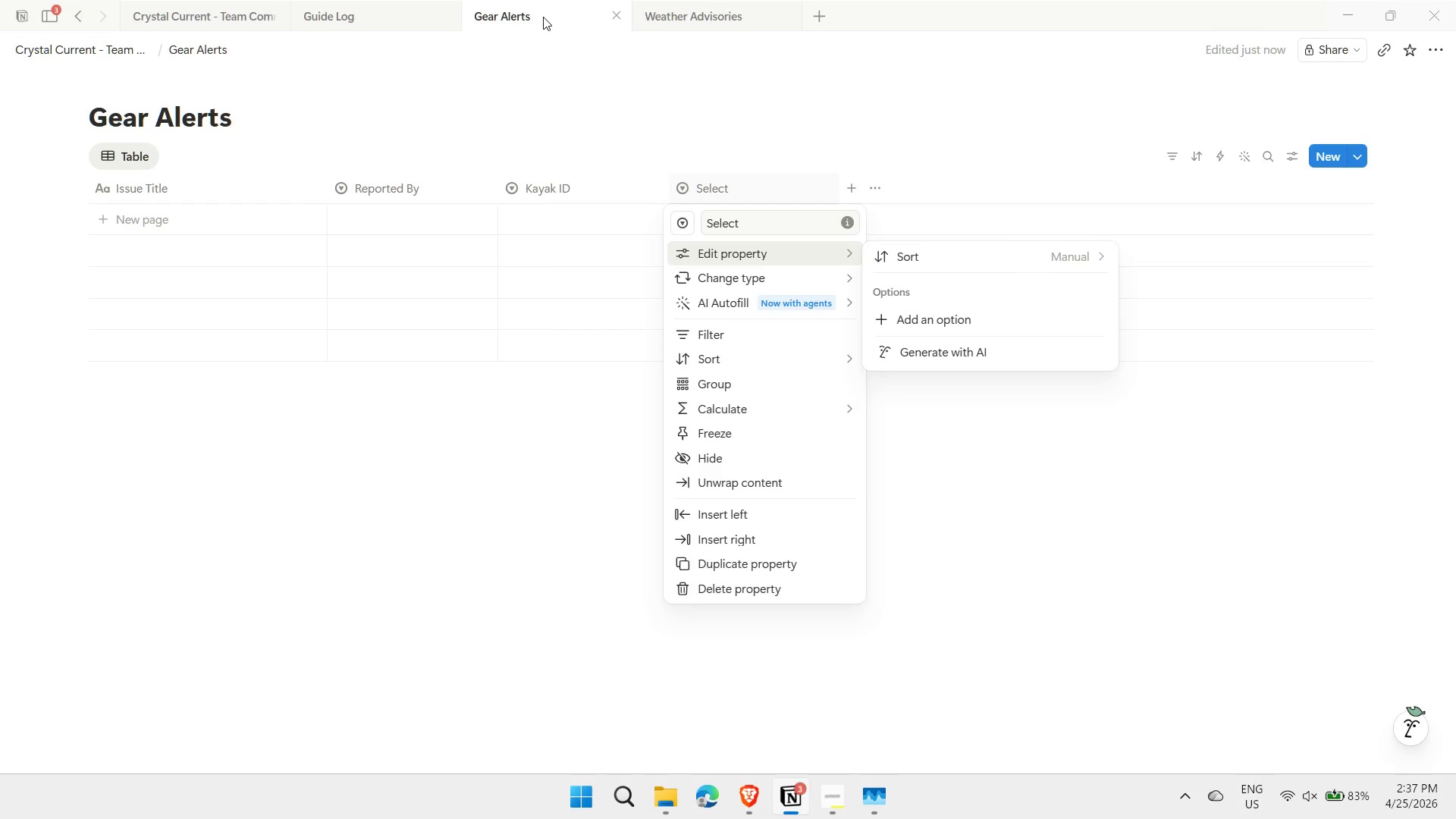 
wait(8.64)
 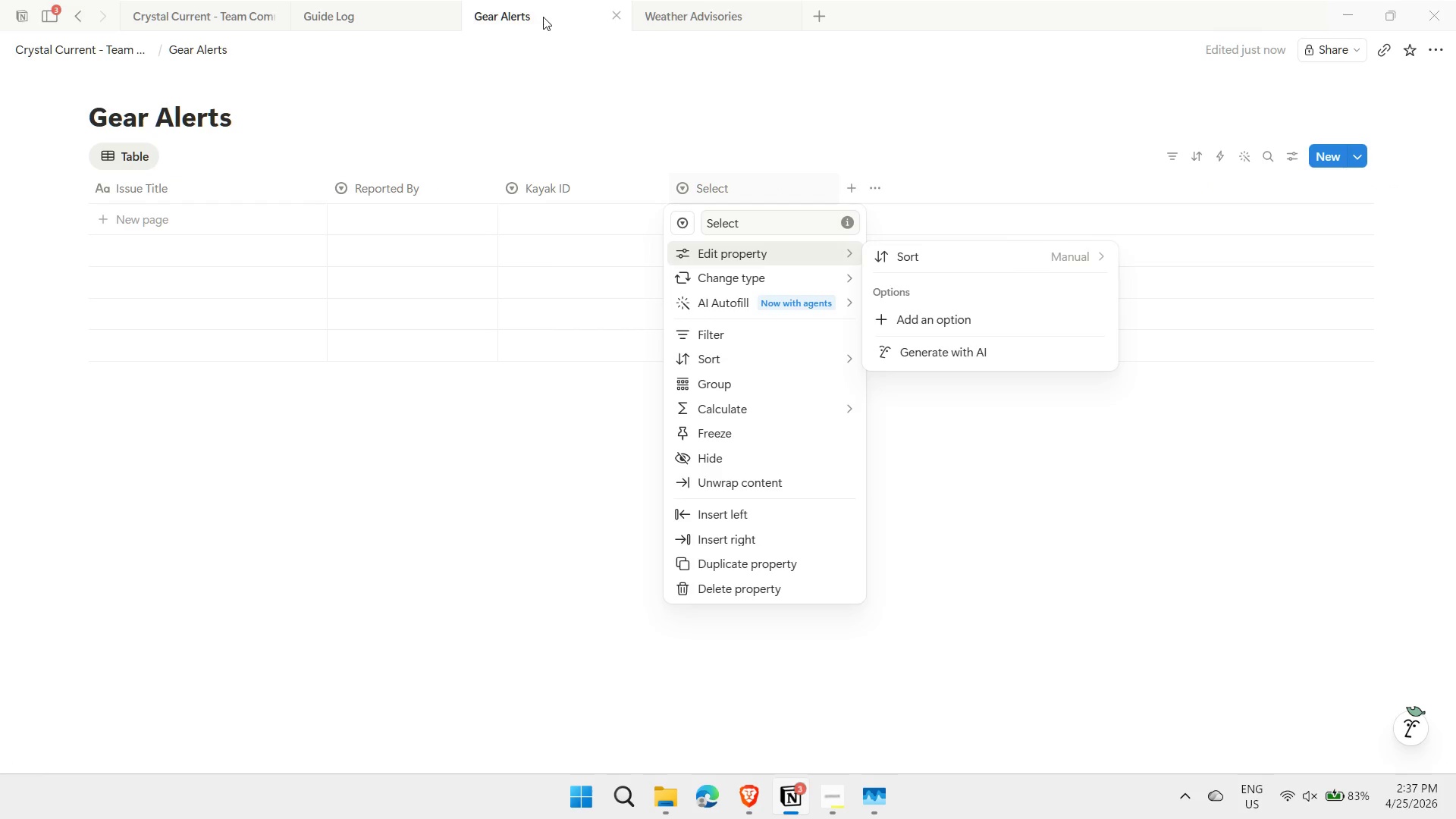 
left_click([682, 219])
 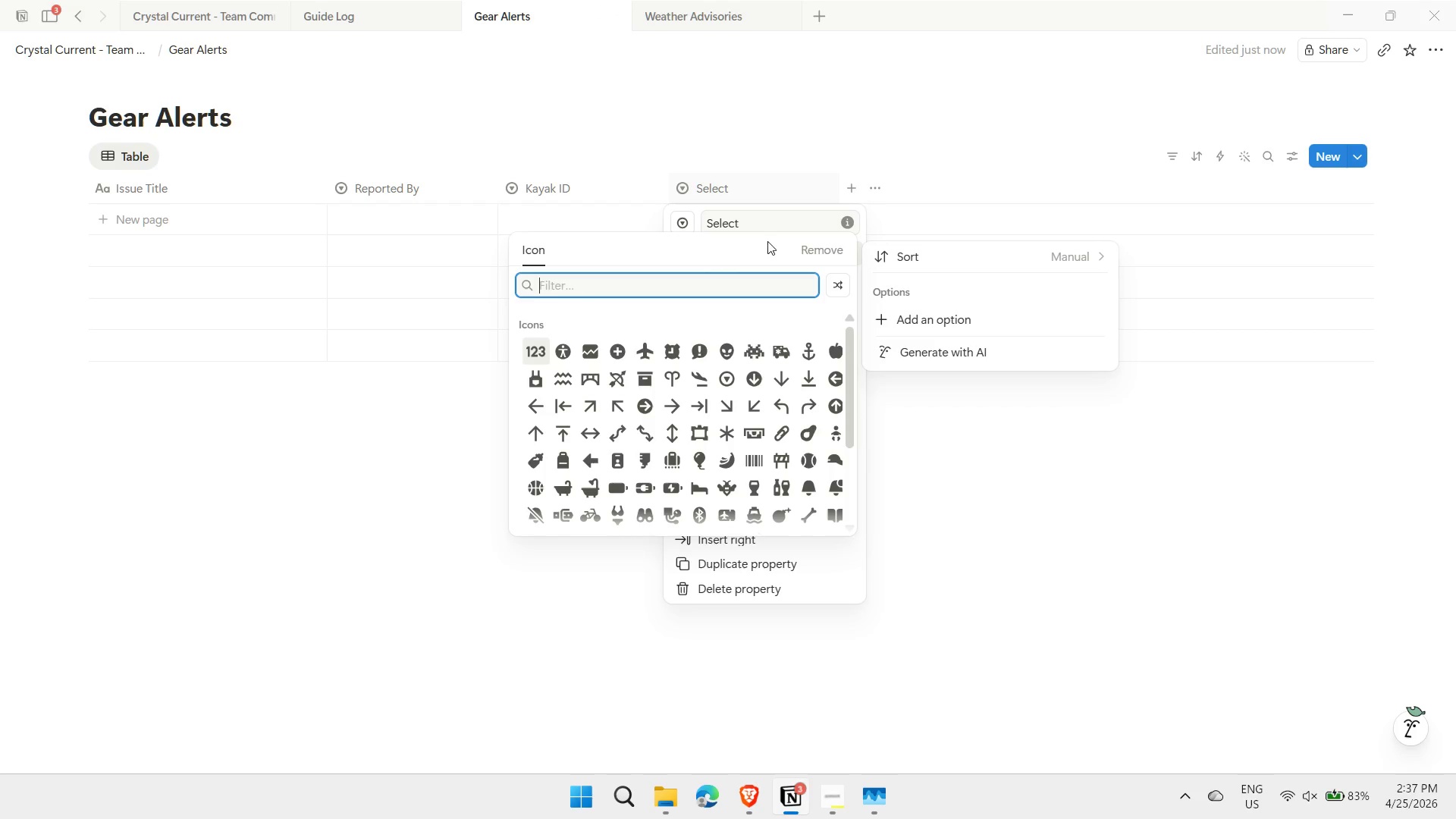 
left_click([757, 225])
 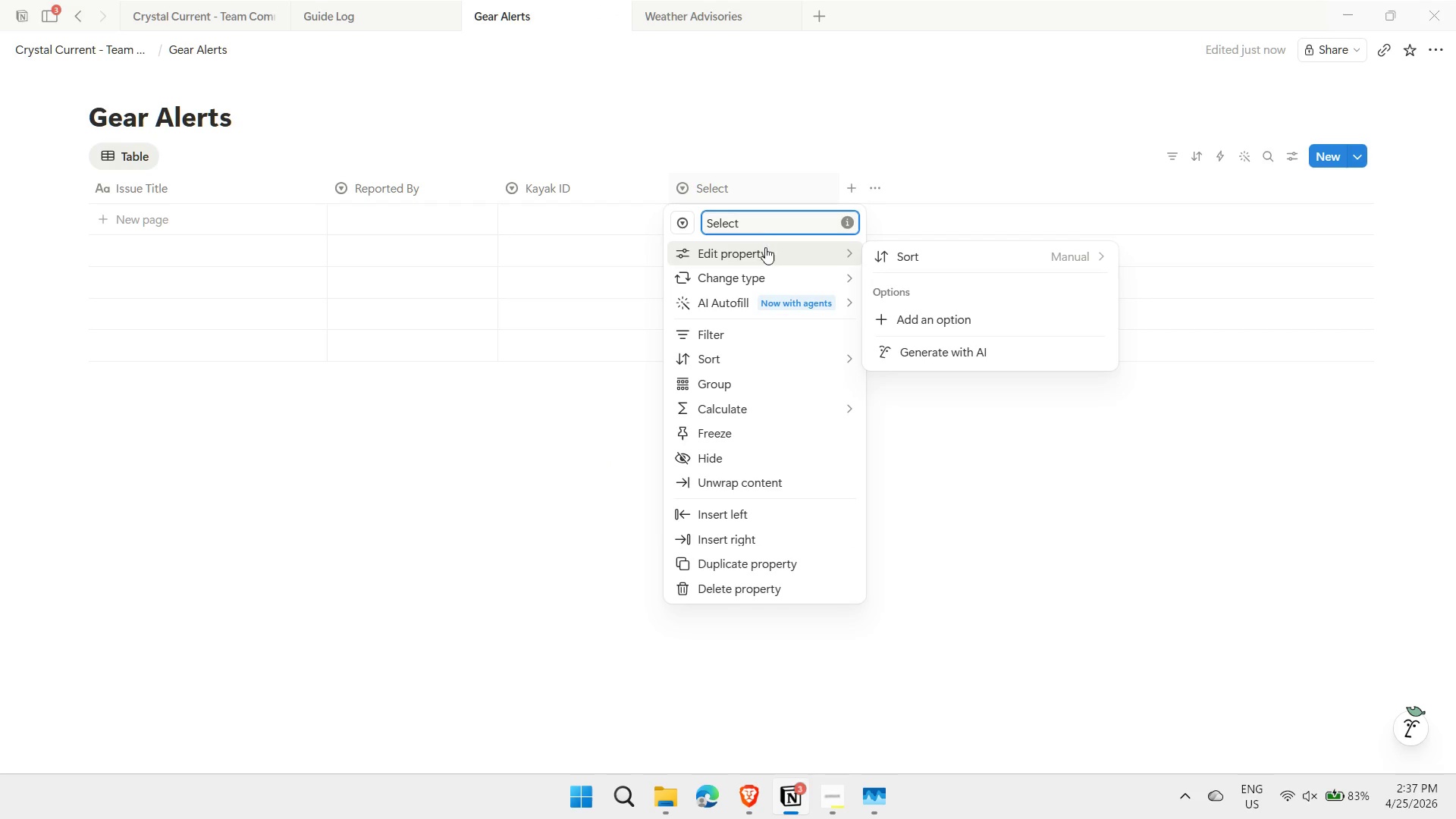 
left_click([765, 249])
 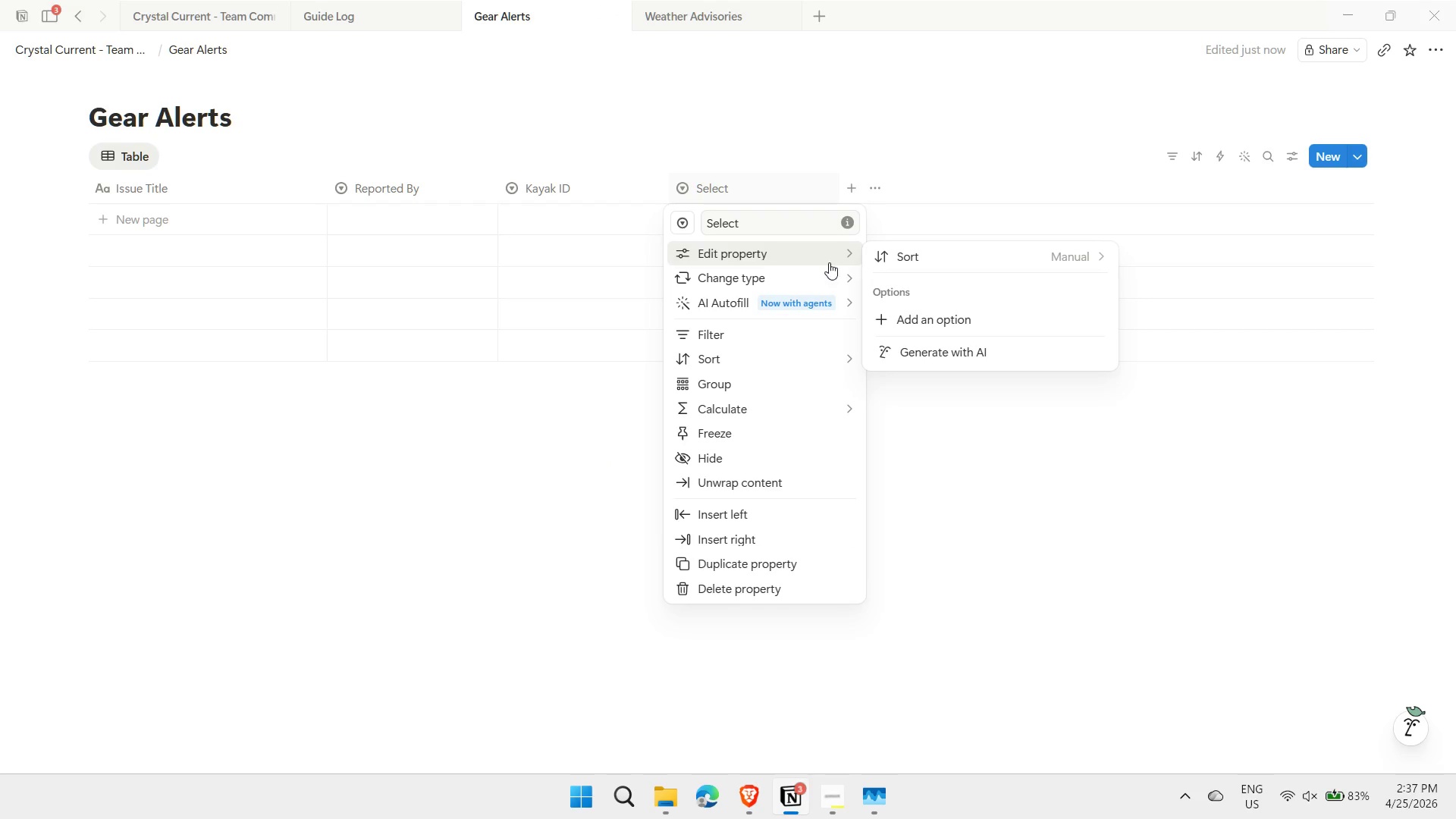 
left_click([847, 256])
 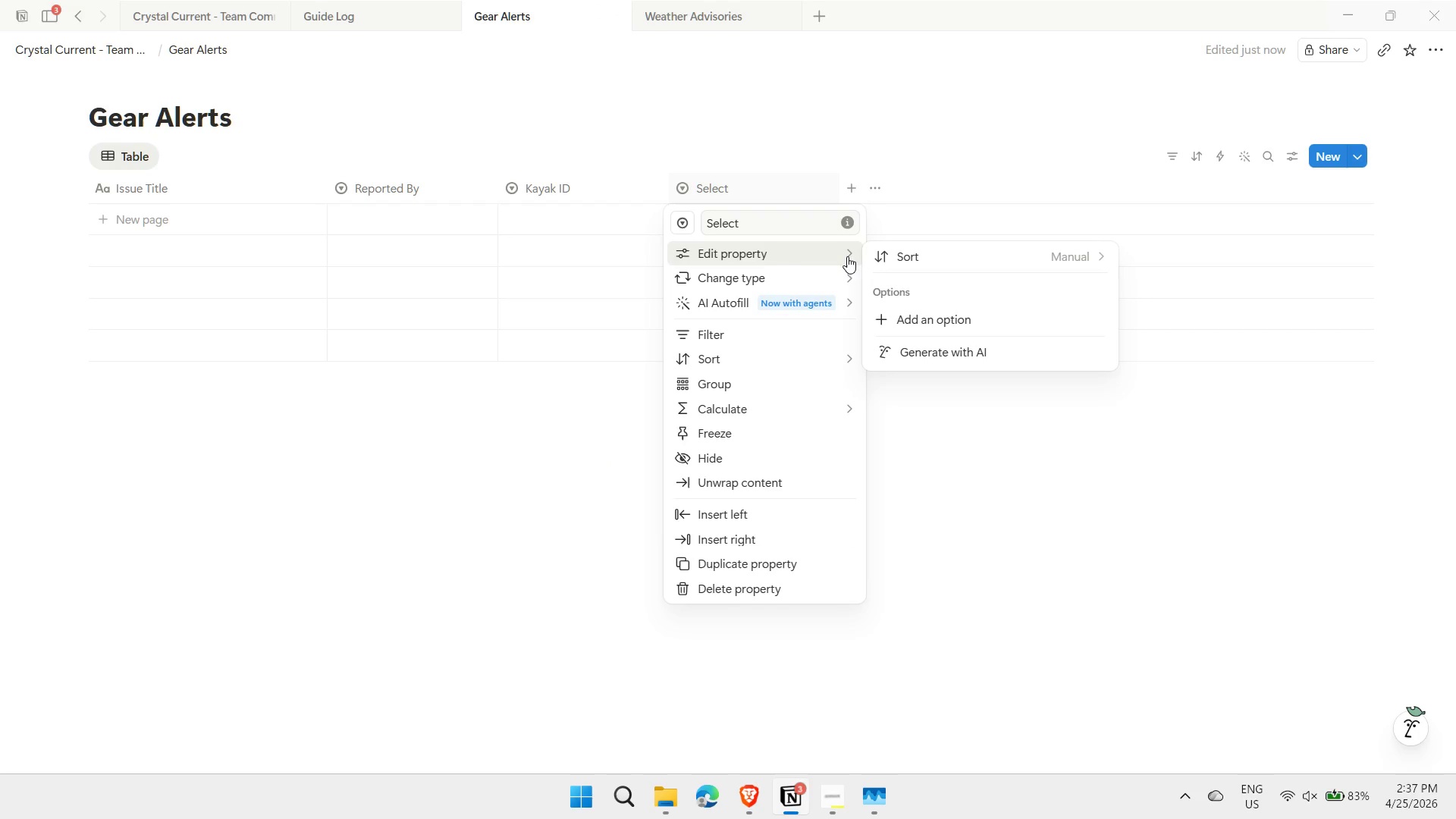 
left_click([779, 264])
 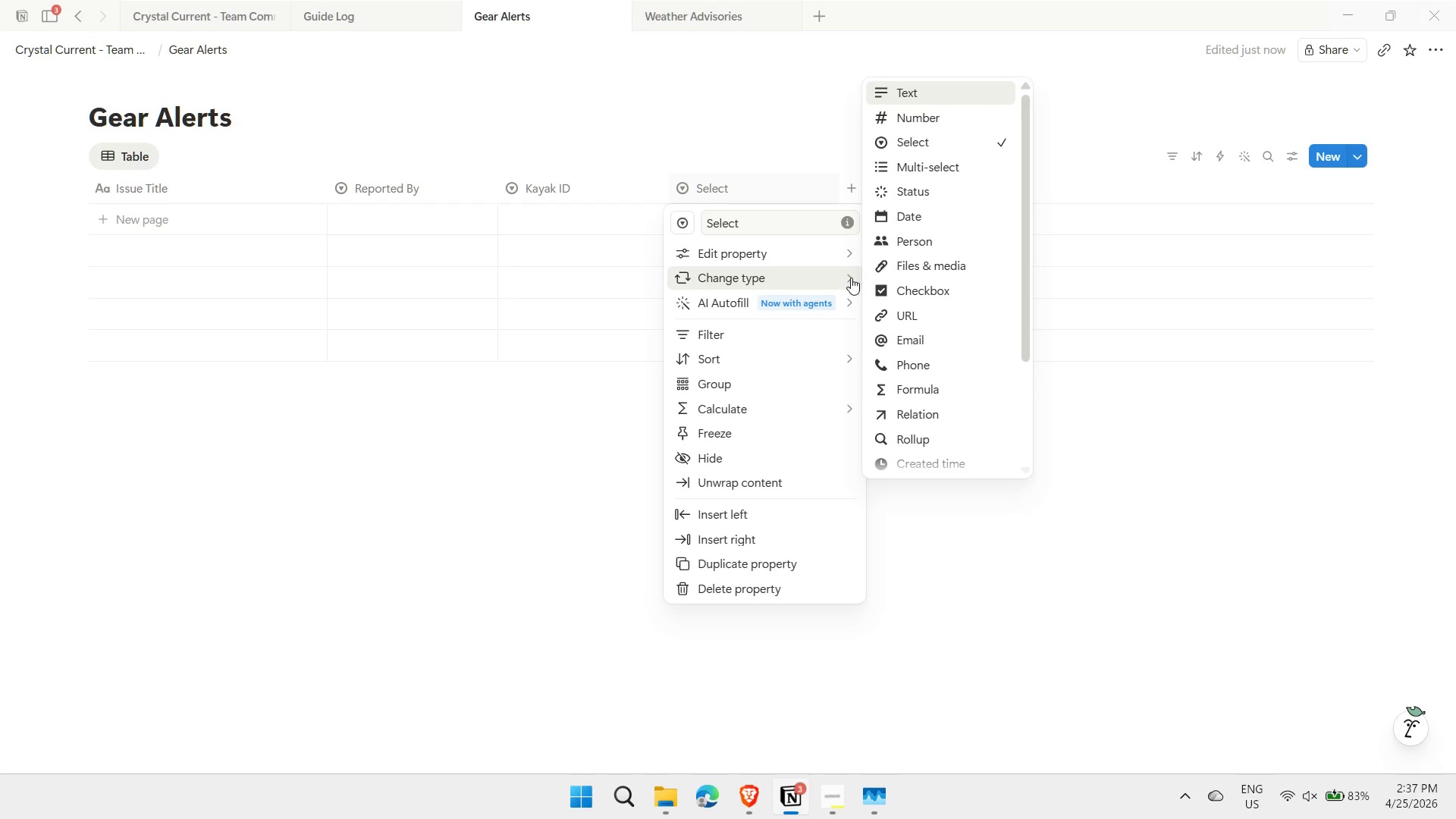 
left_click([937, 188])
 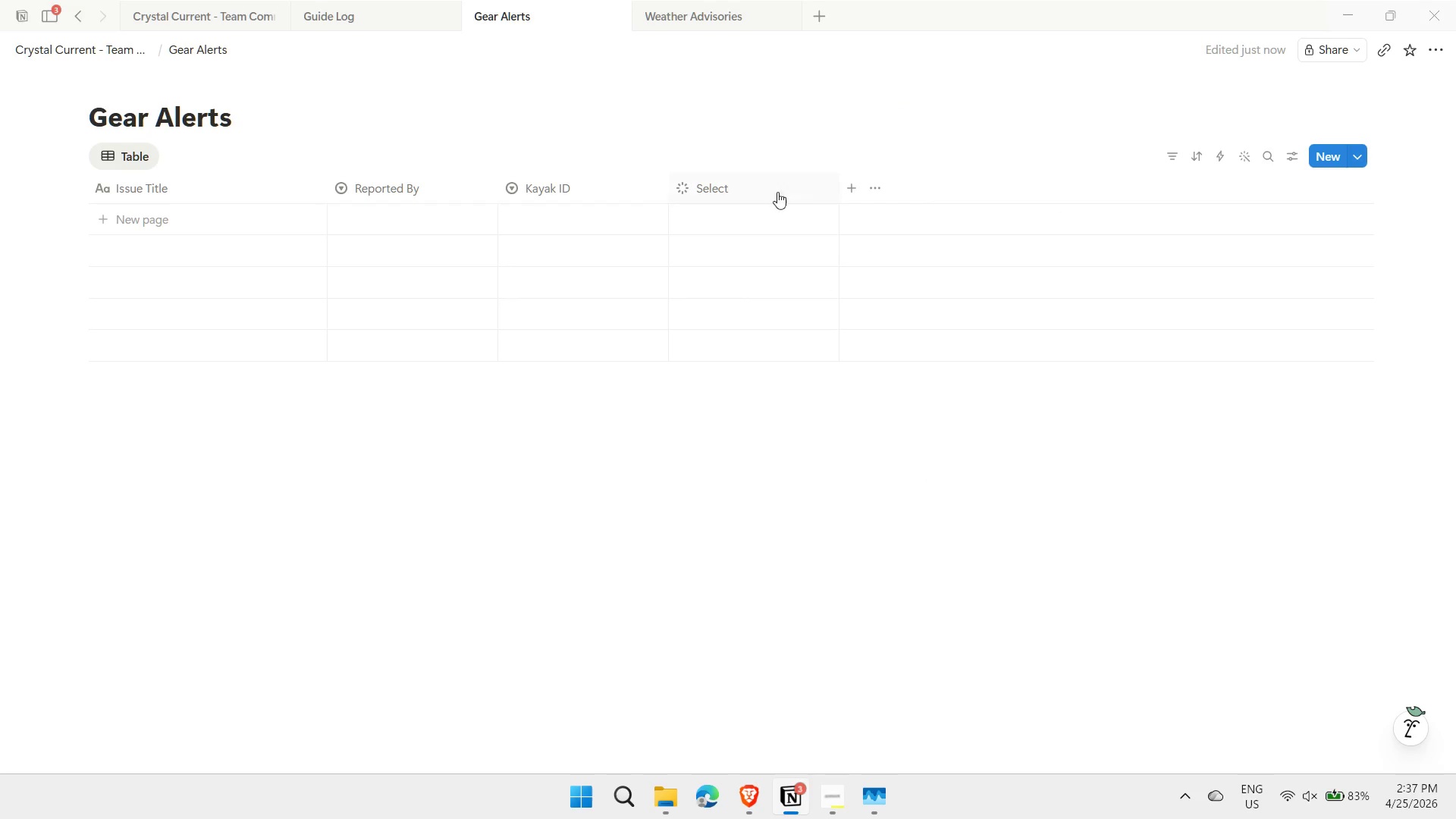 
left_click([752, 190])
 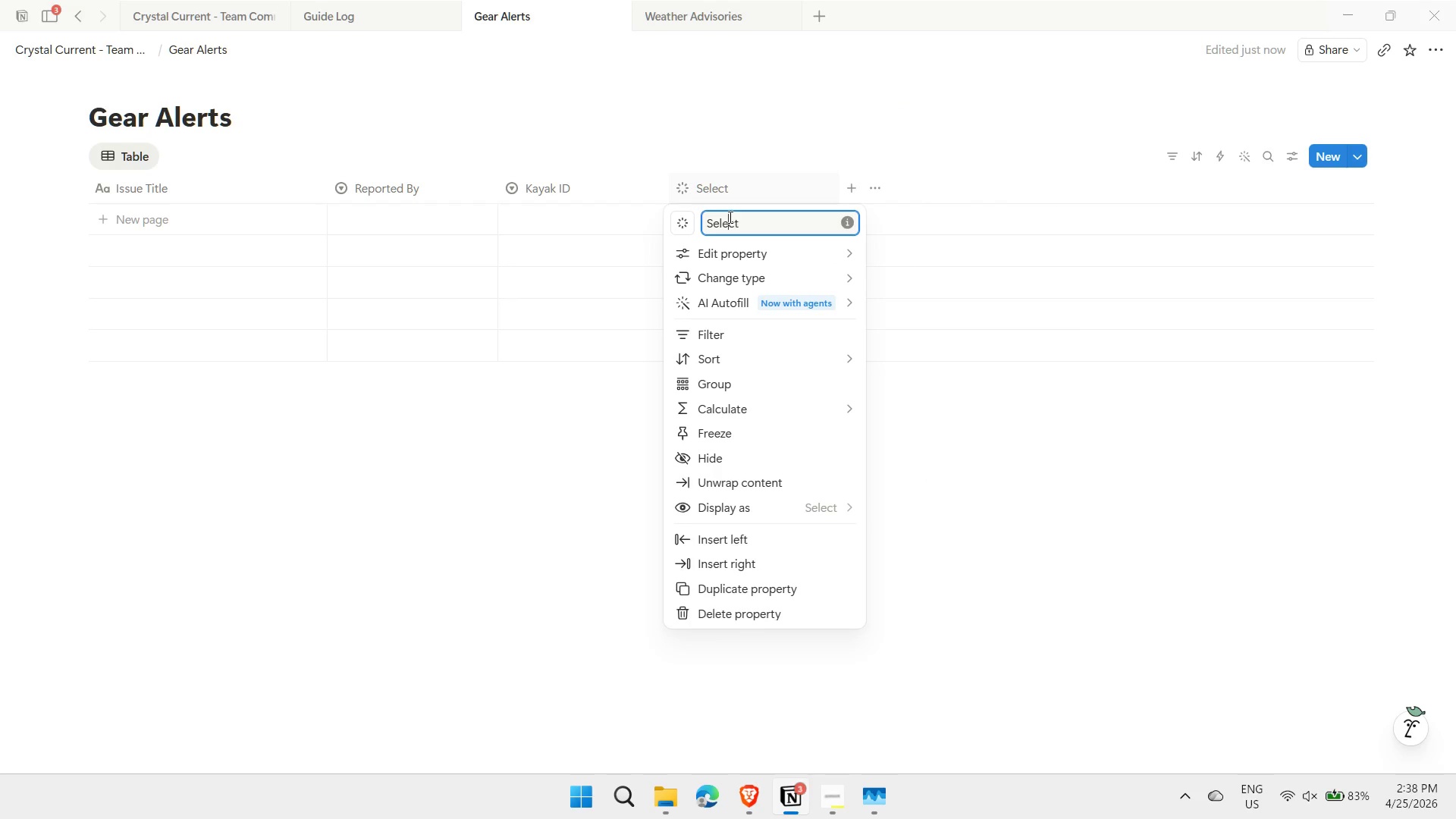 
double_click([729, 217])
 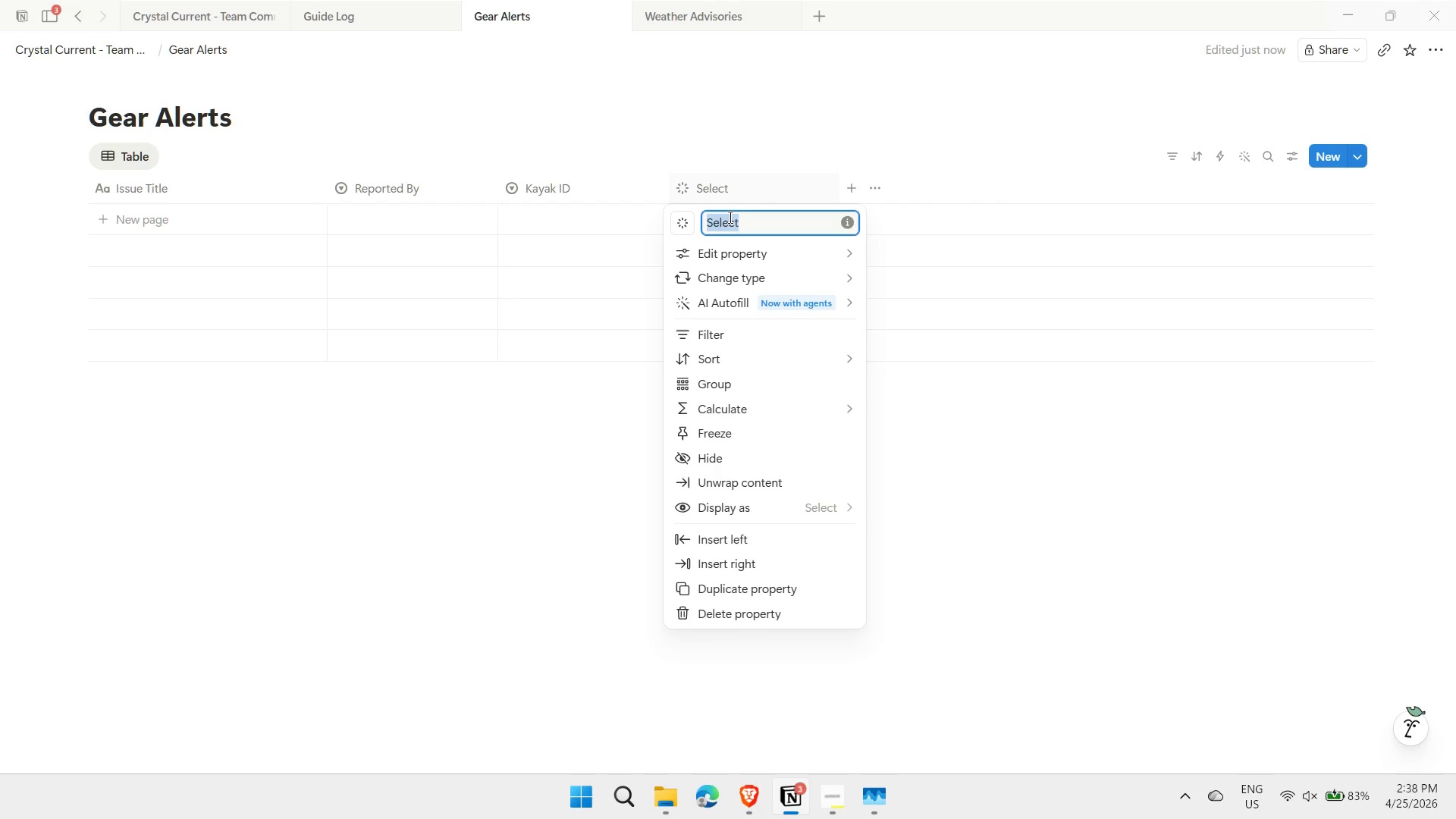 
type(Sttaus)
 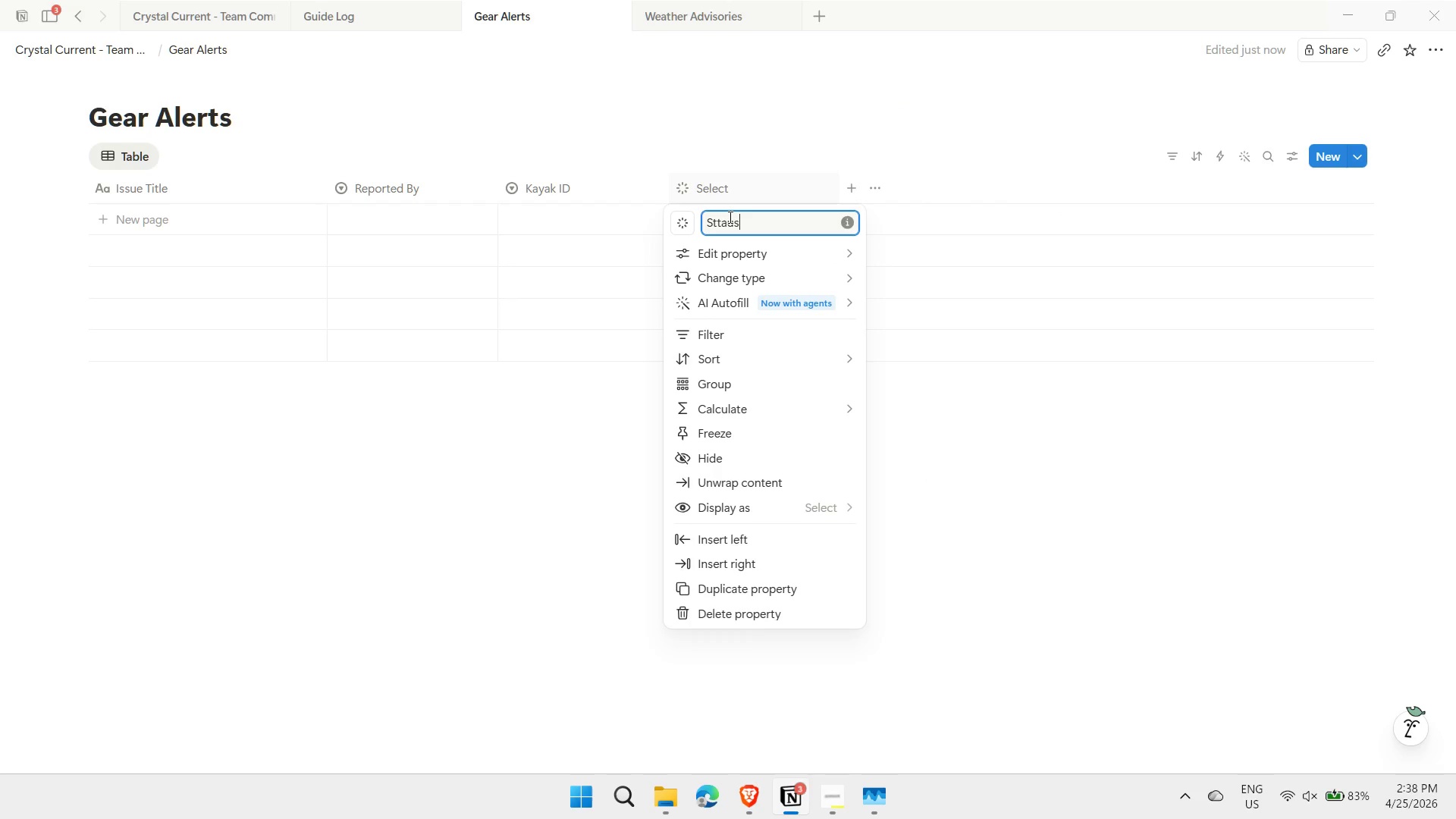 
key(Enter)
 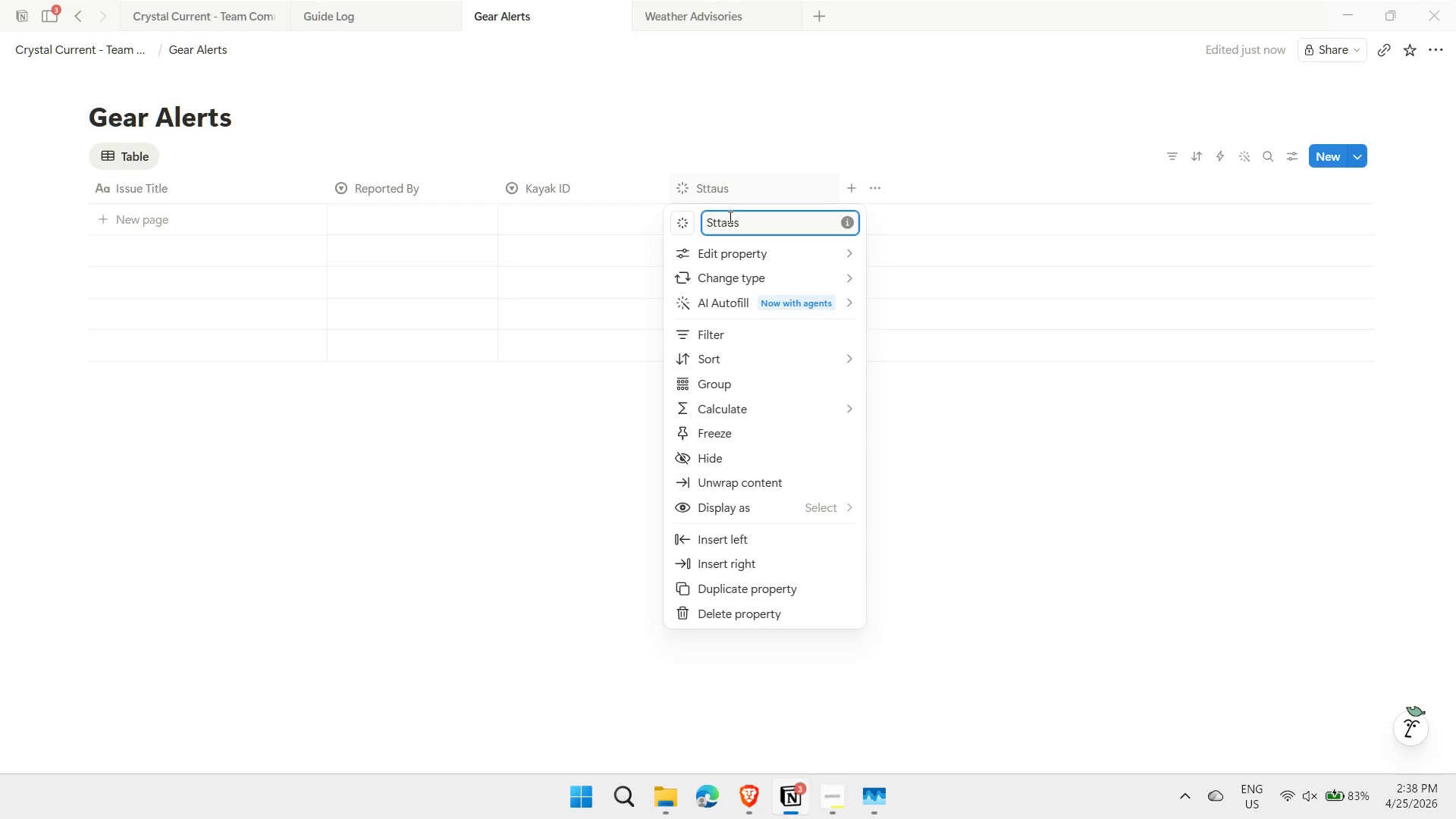 
key(Enter)
 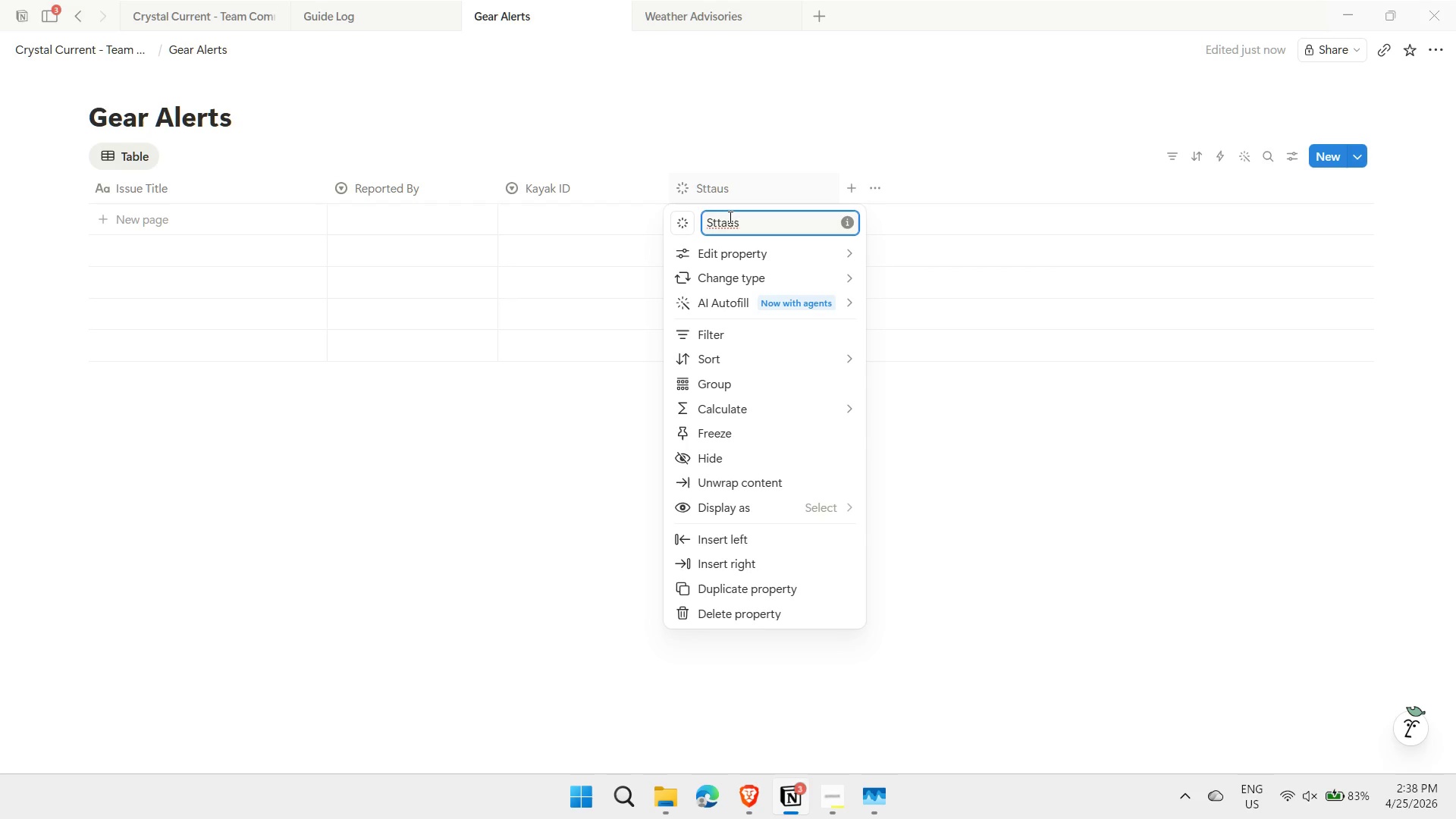 
key(Backspace)
key(Backspace)
key(Backspace)
key(Backspace)
type(aus)
 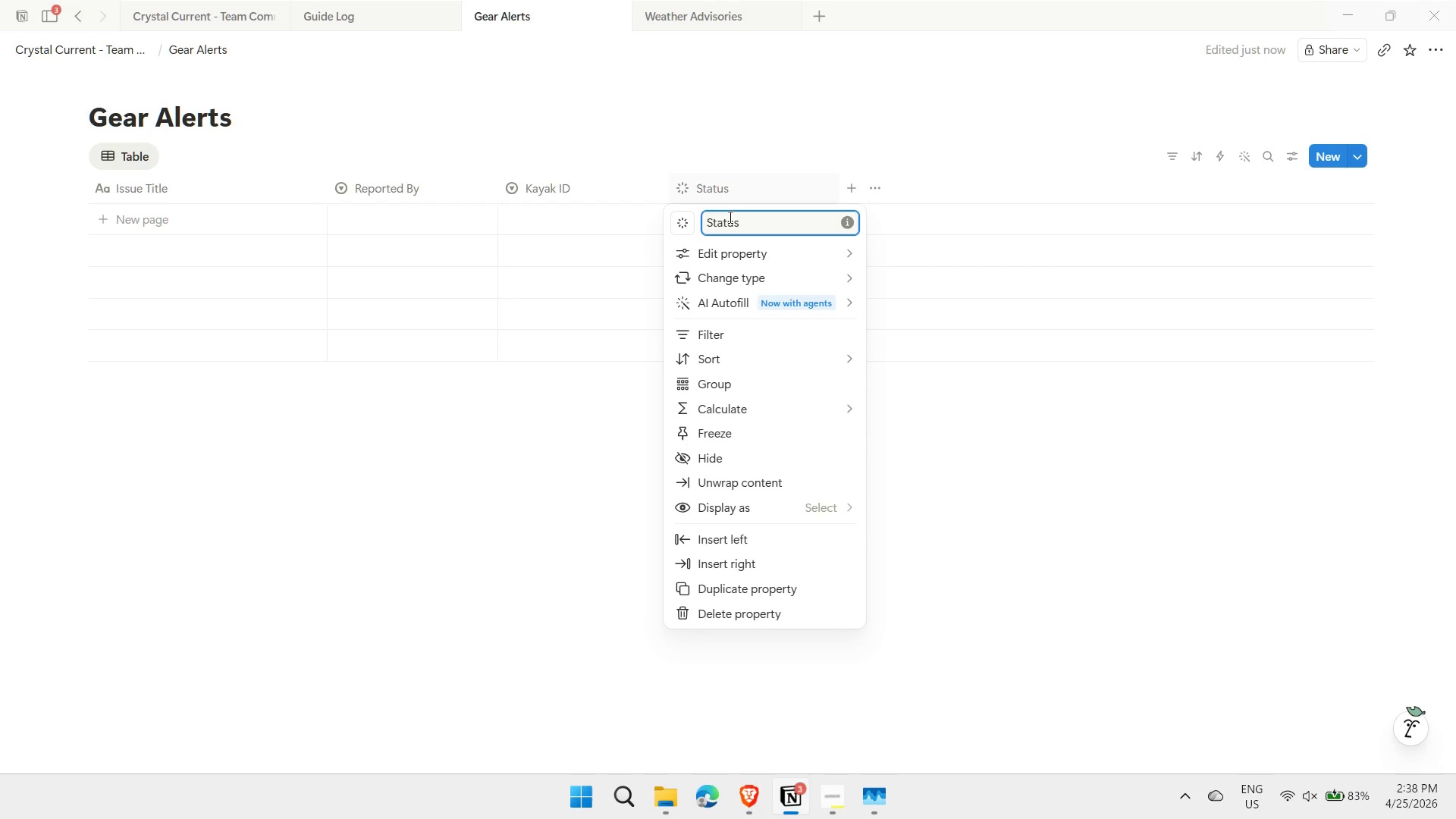 
hold_key(key=T, duration=20.97)
 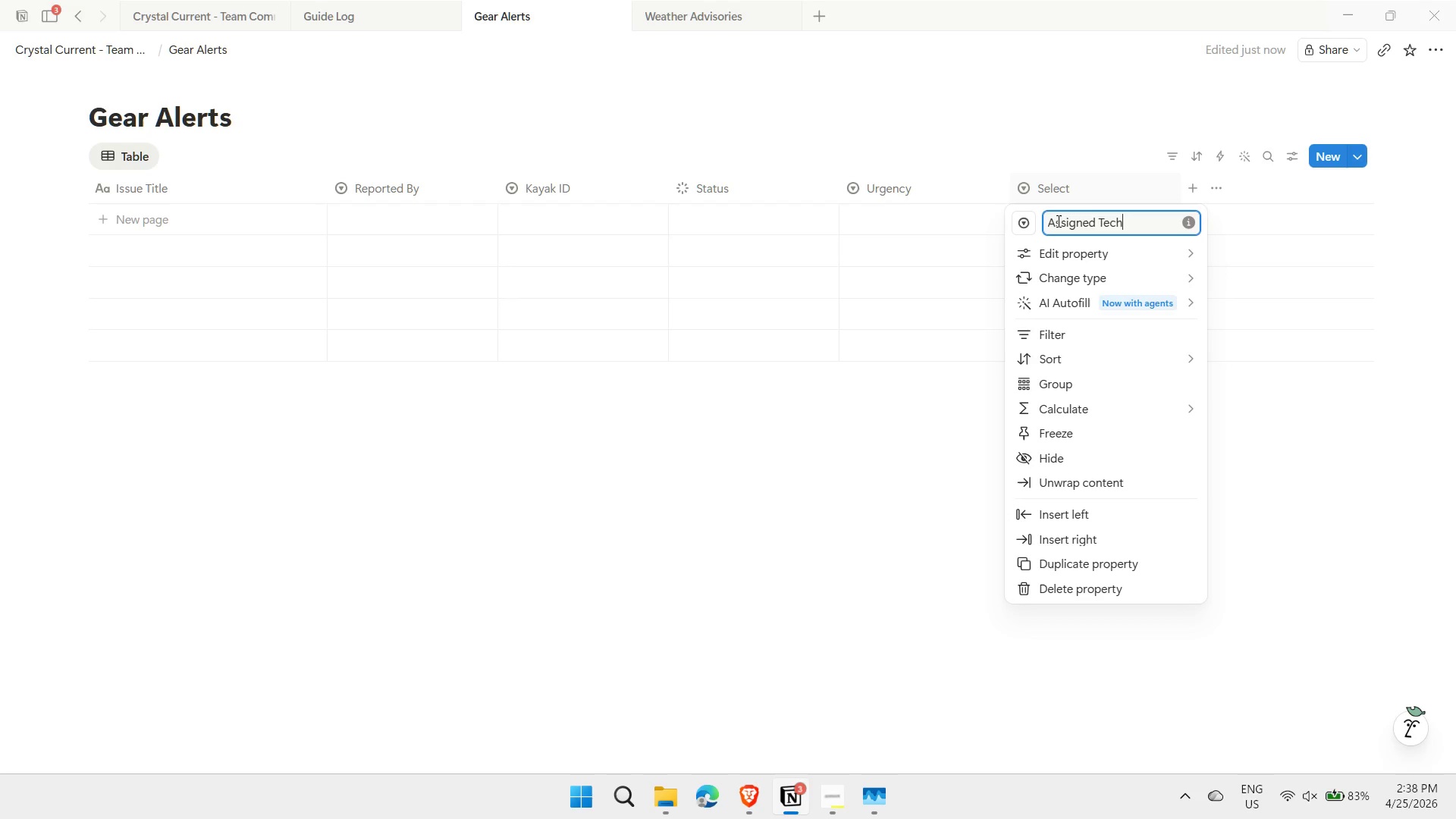 
key(Enter)
 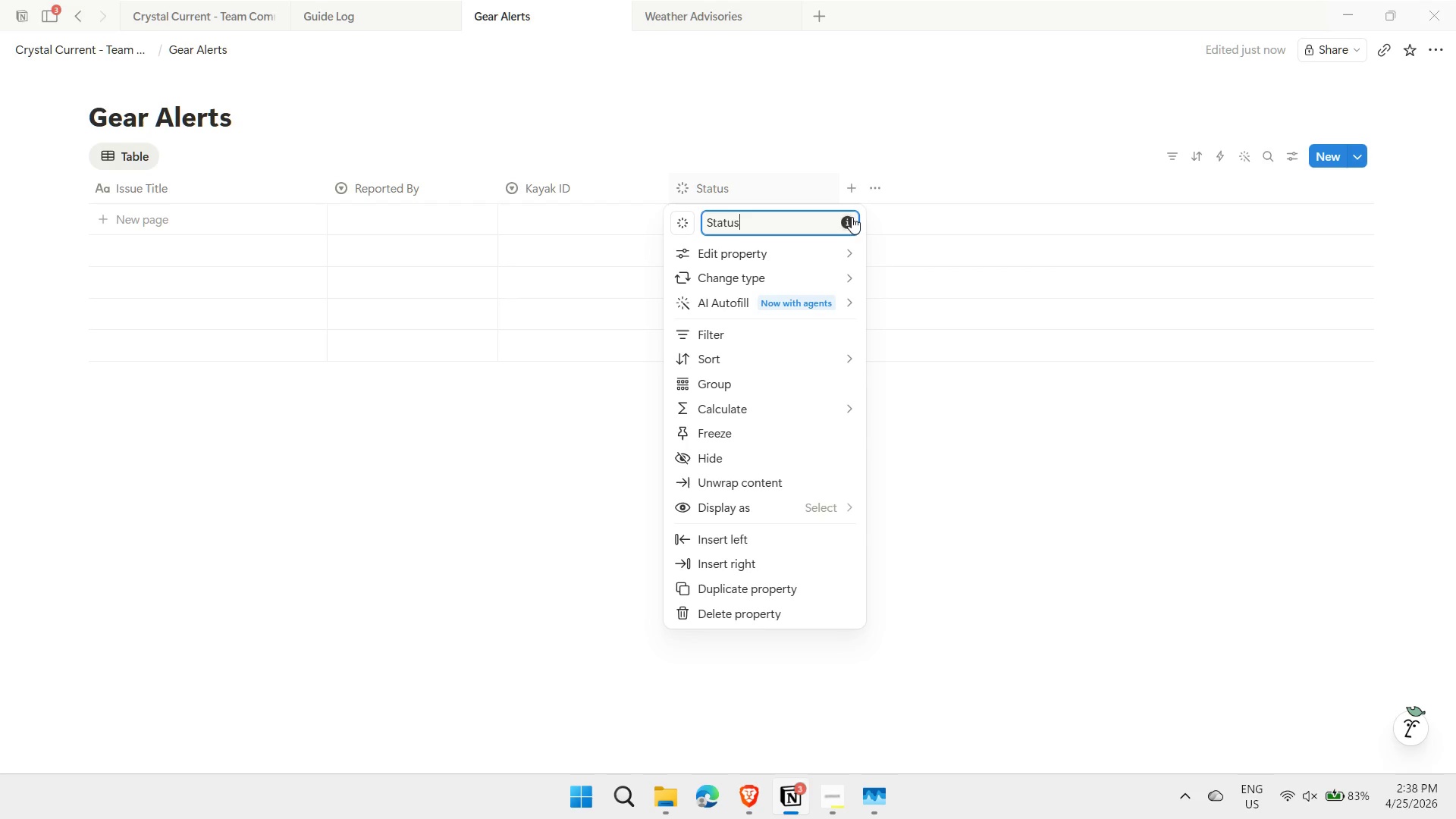 
left_click([851, 188])
 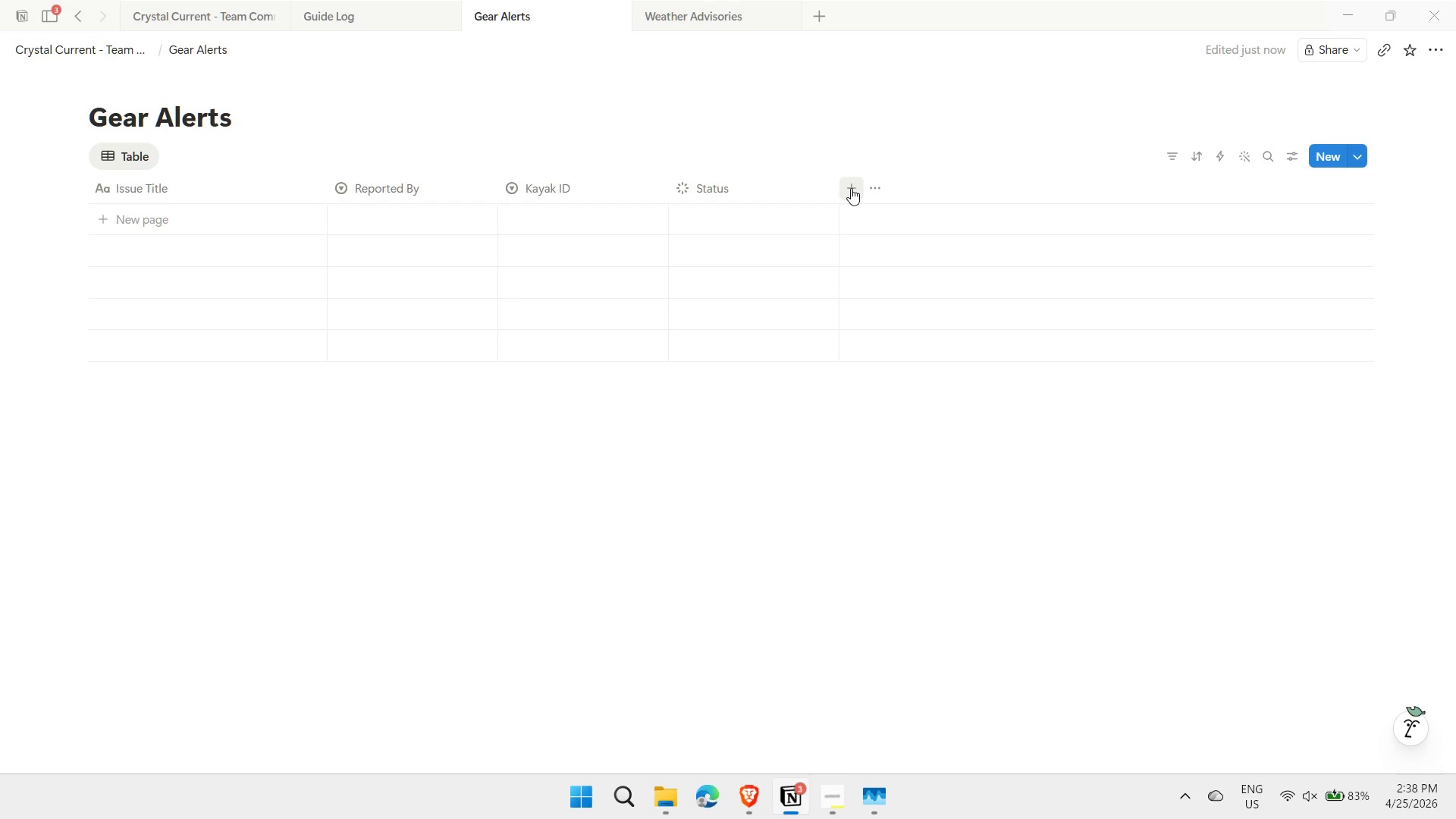 
left_click([851, 188])
 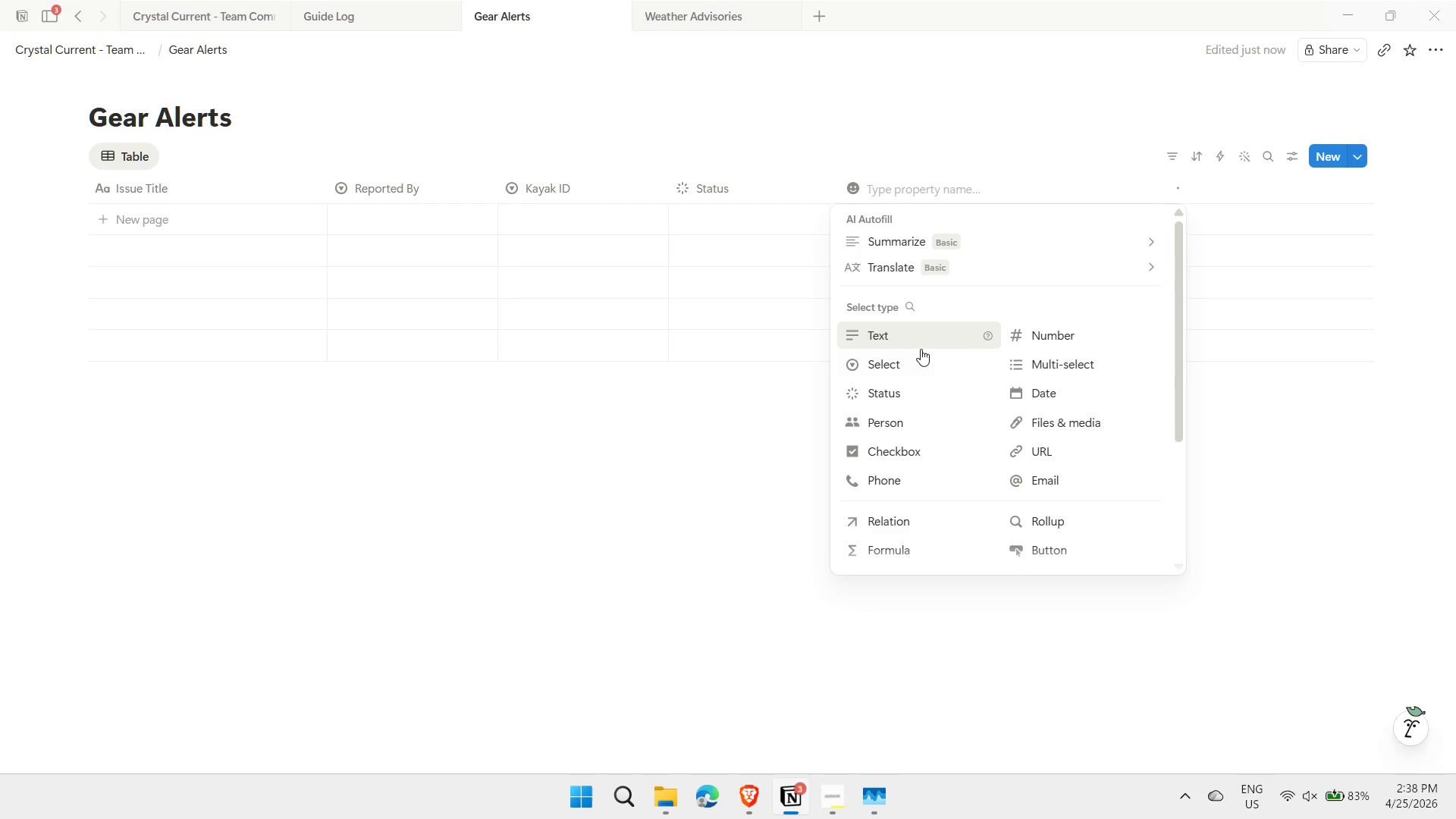 
left_click([881, 364])
 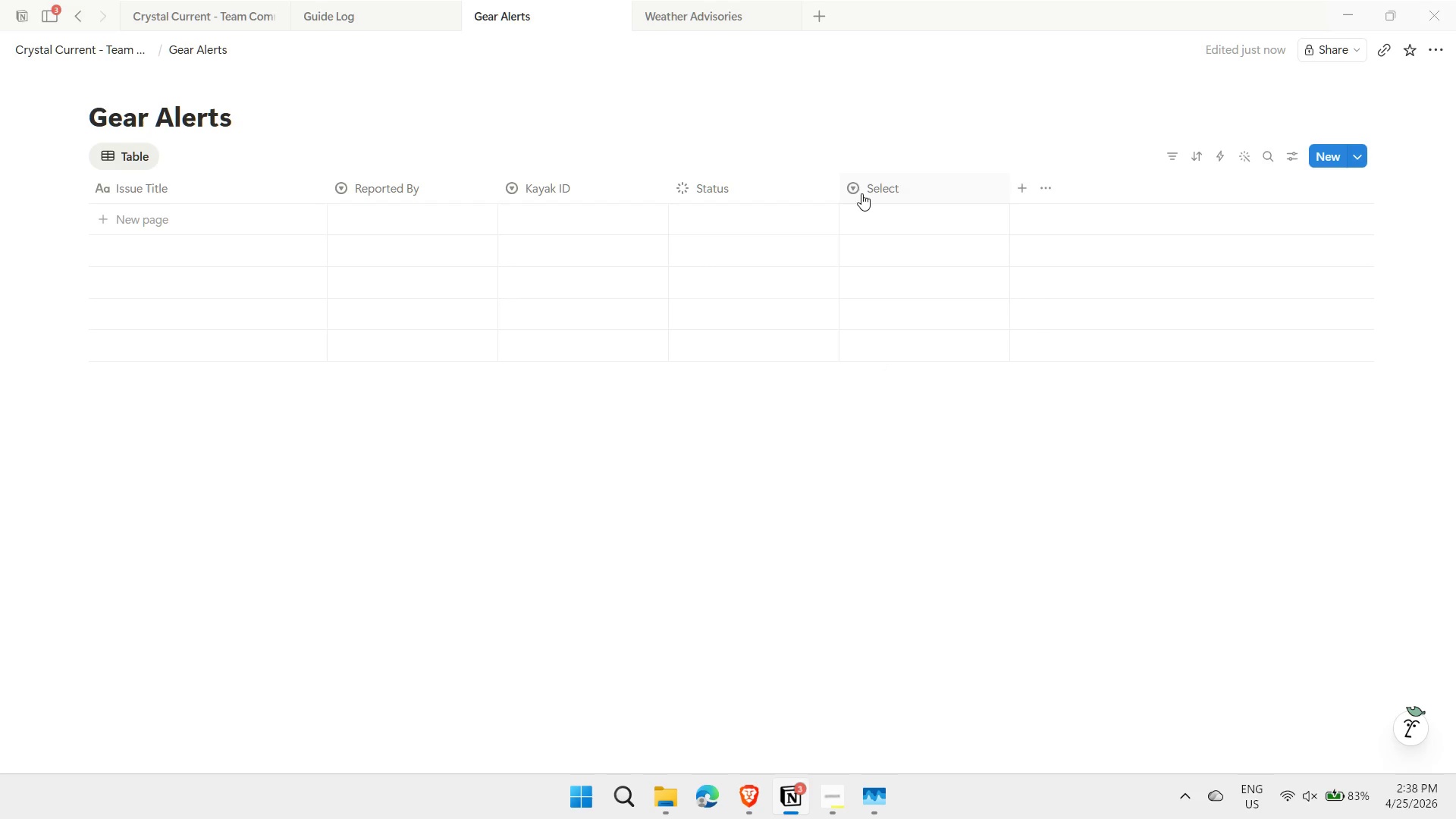 
left_click([894, 188])
 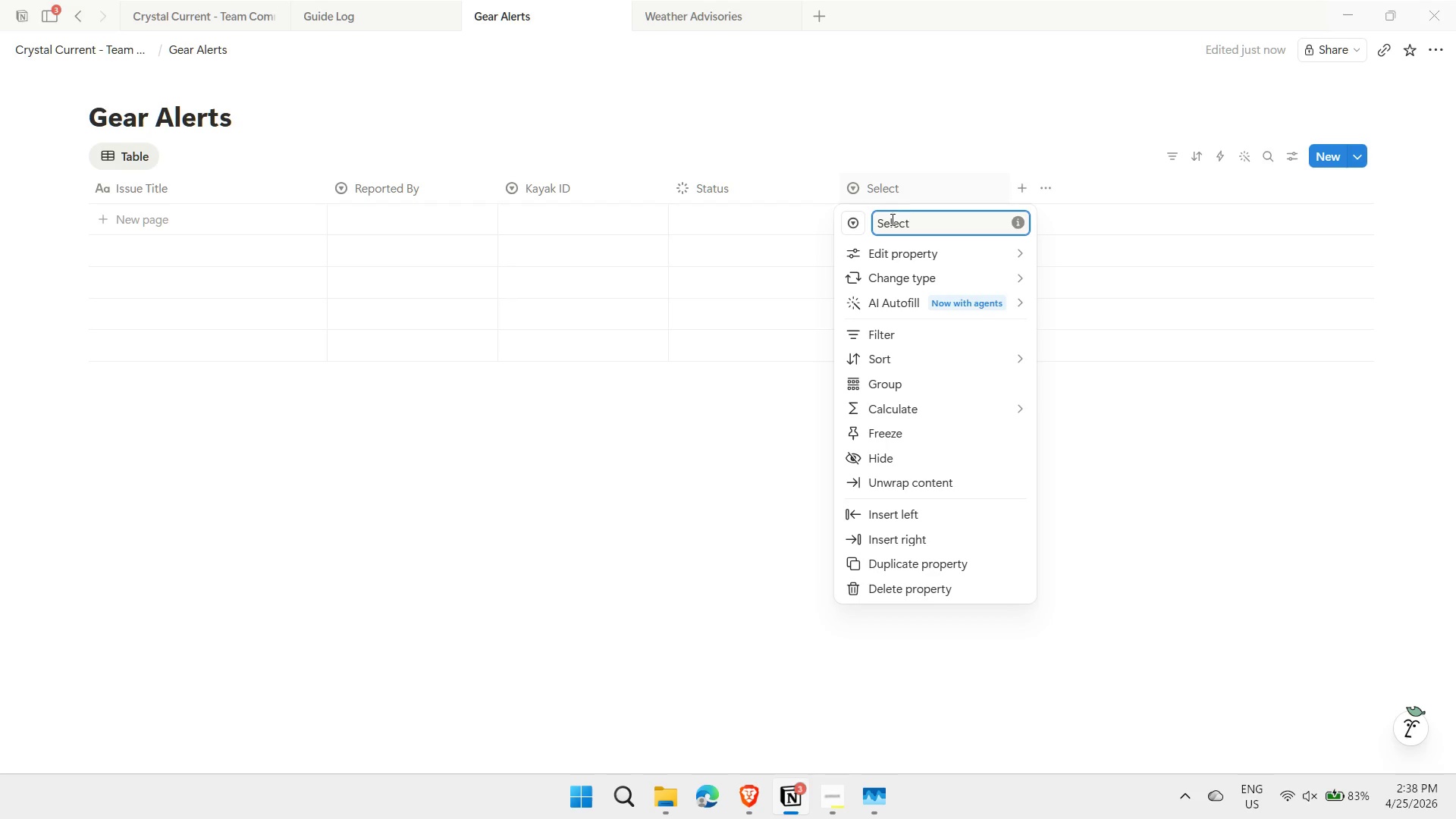 
double_click([890, 220])
 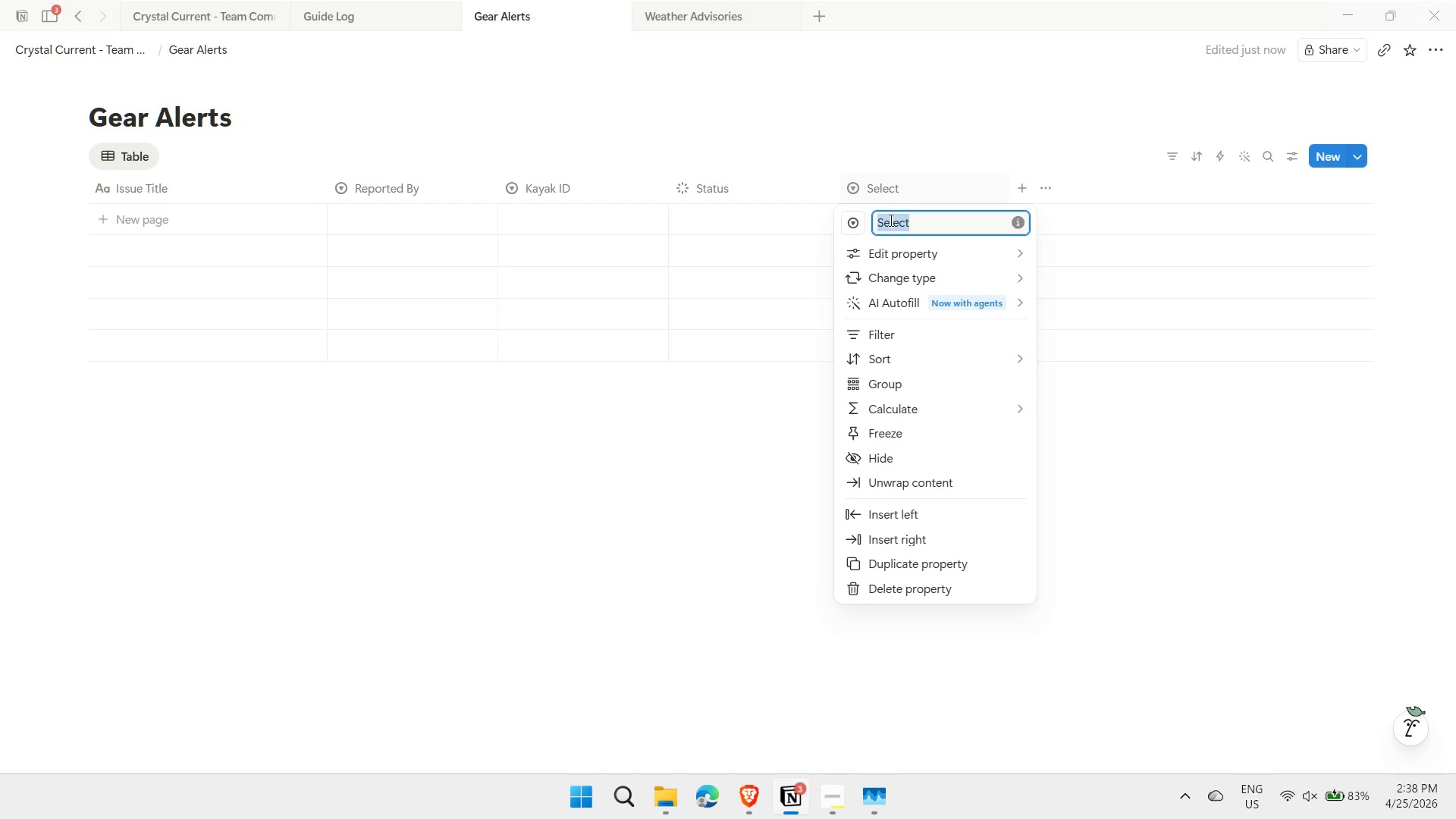 
type(Urgency)
 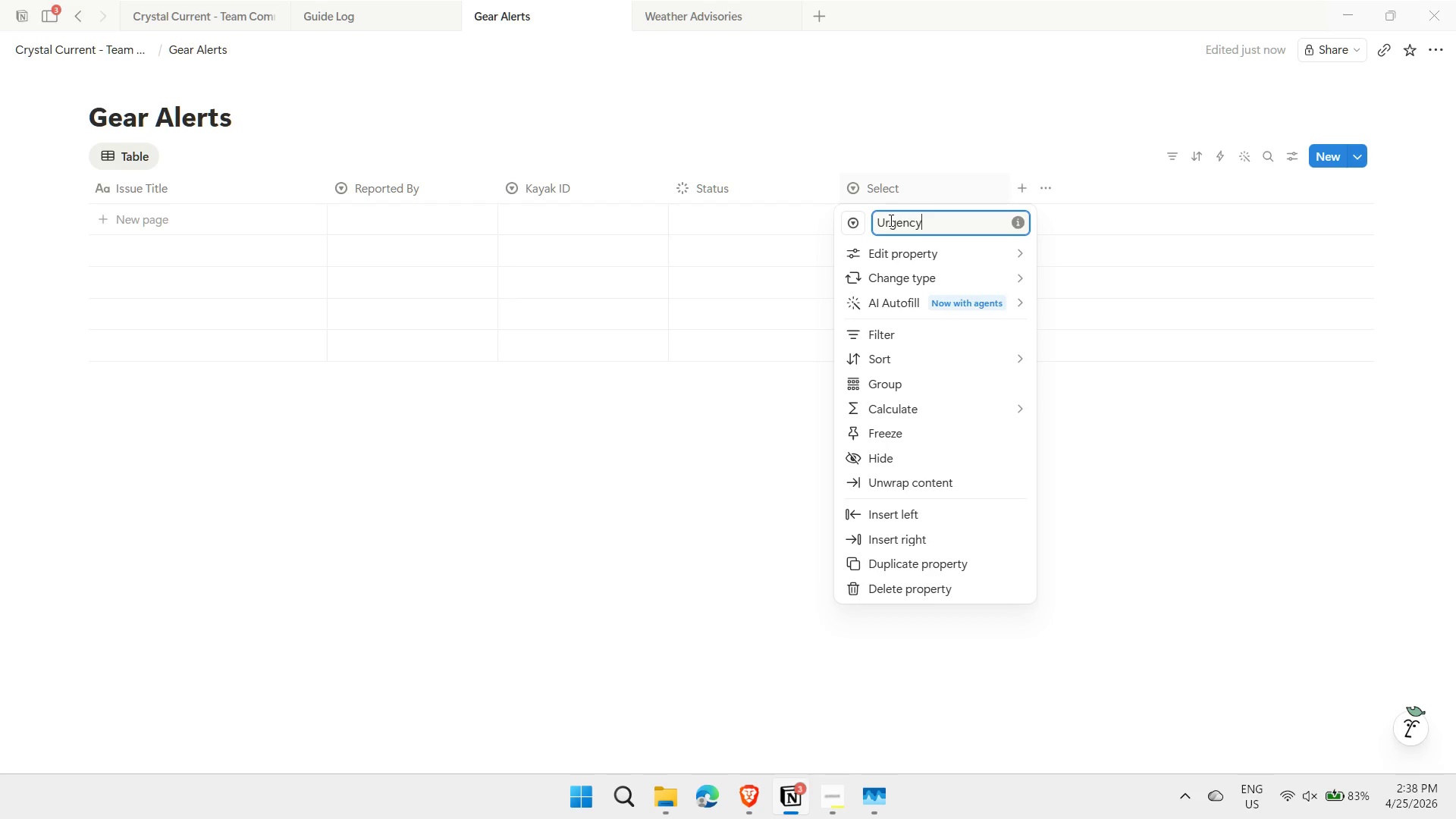 
key(Enter)
 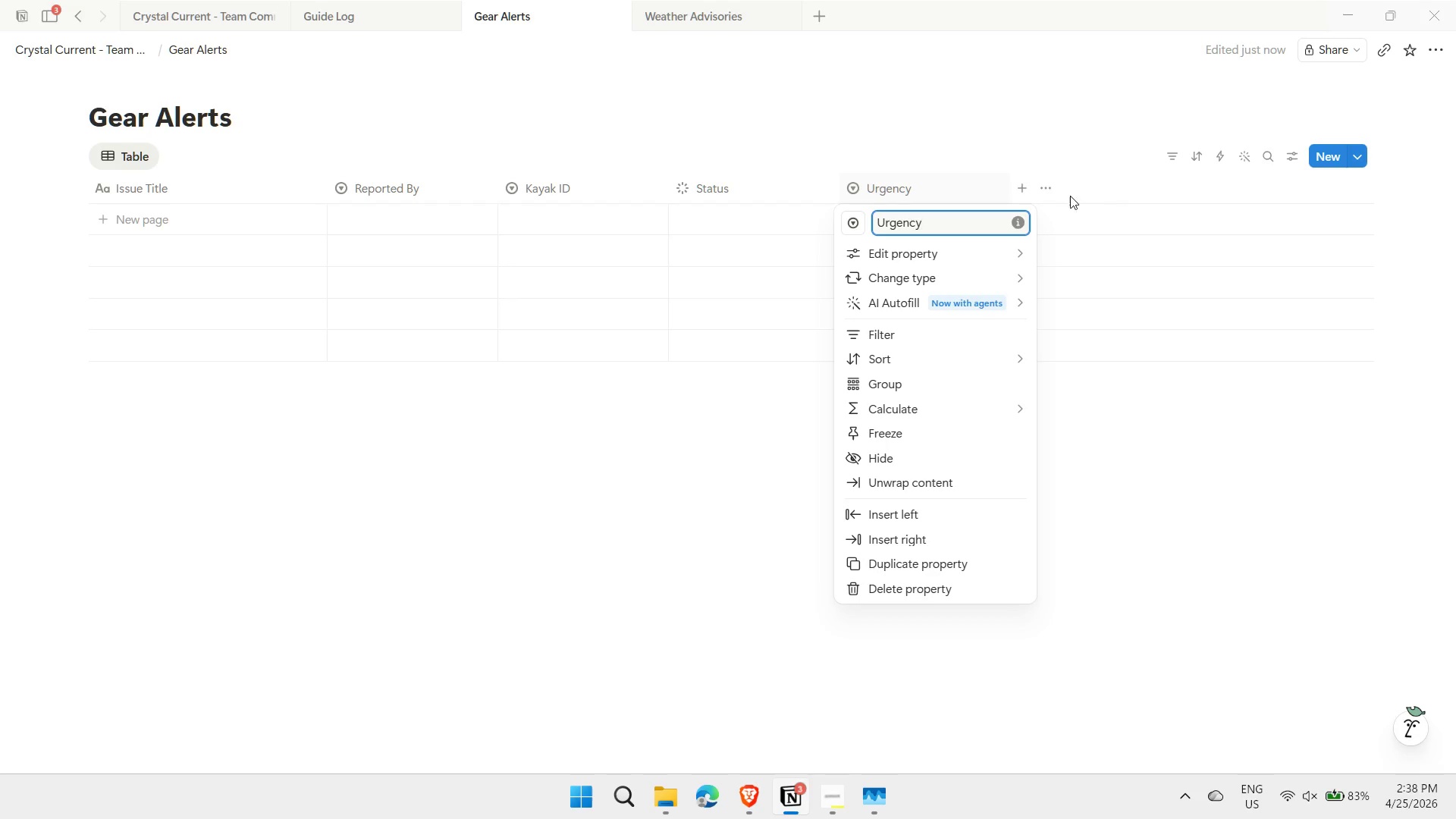 
double_click([1021, 190])
 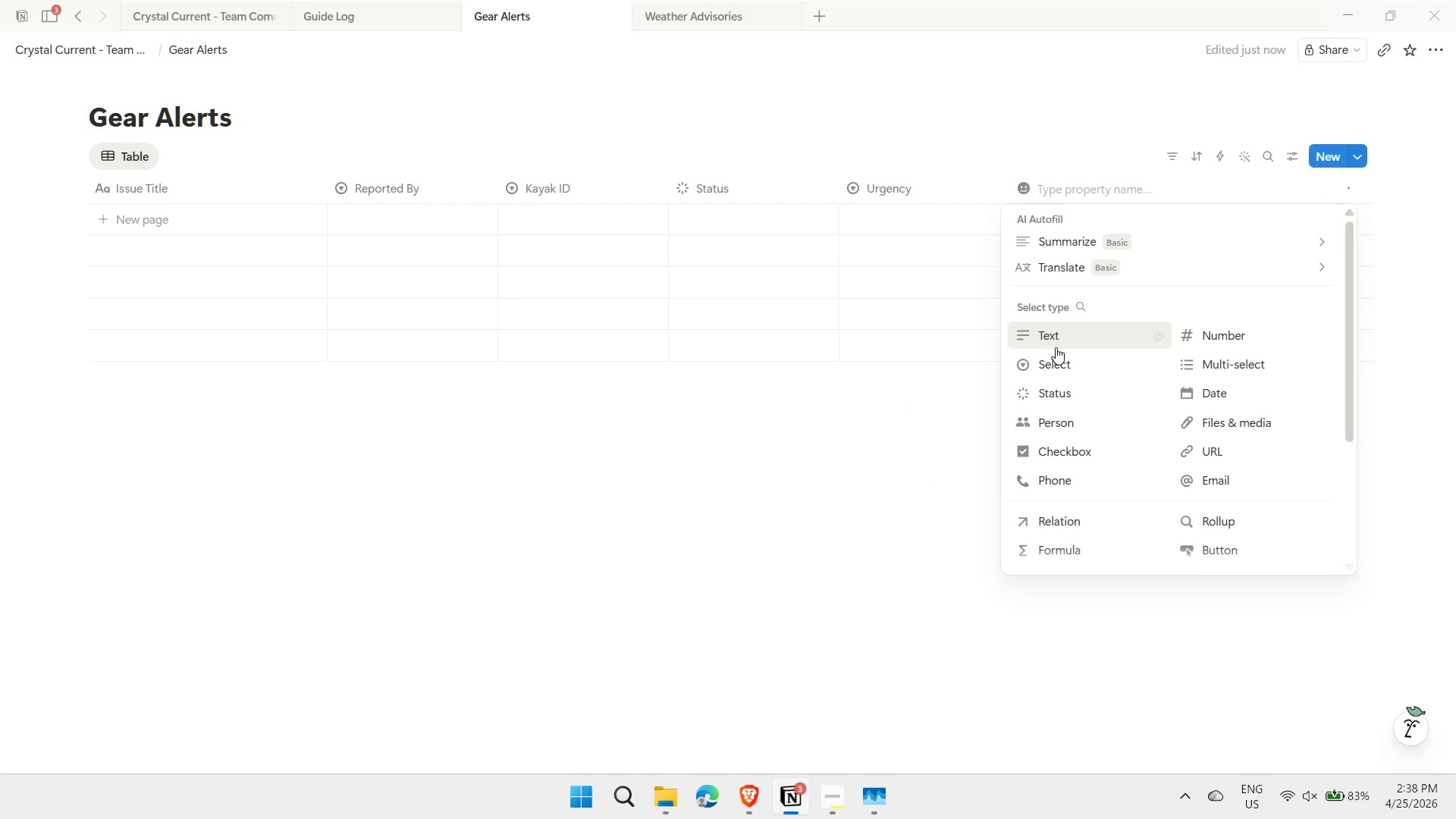 
left_click([1056, 361])
 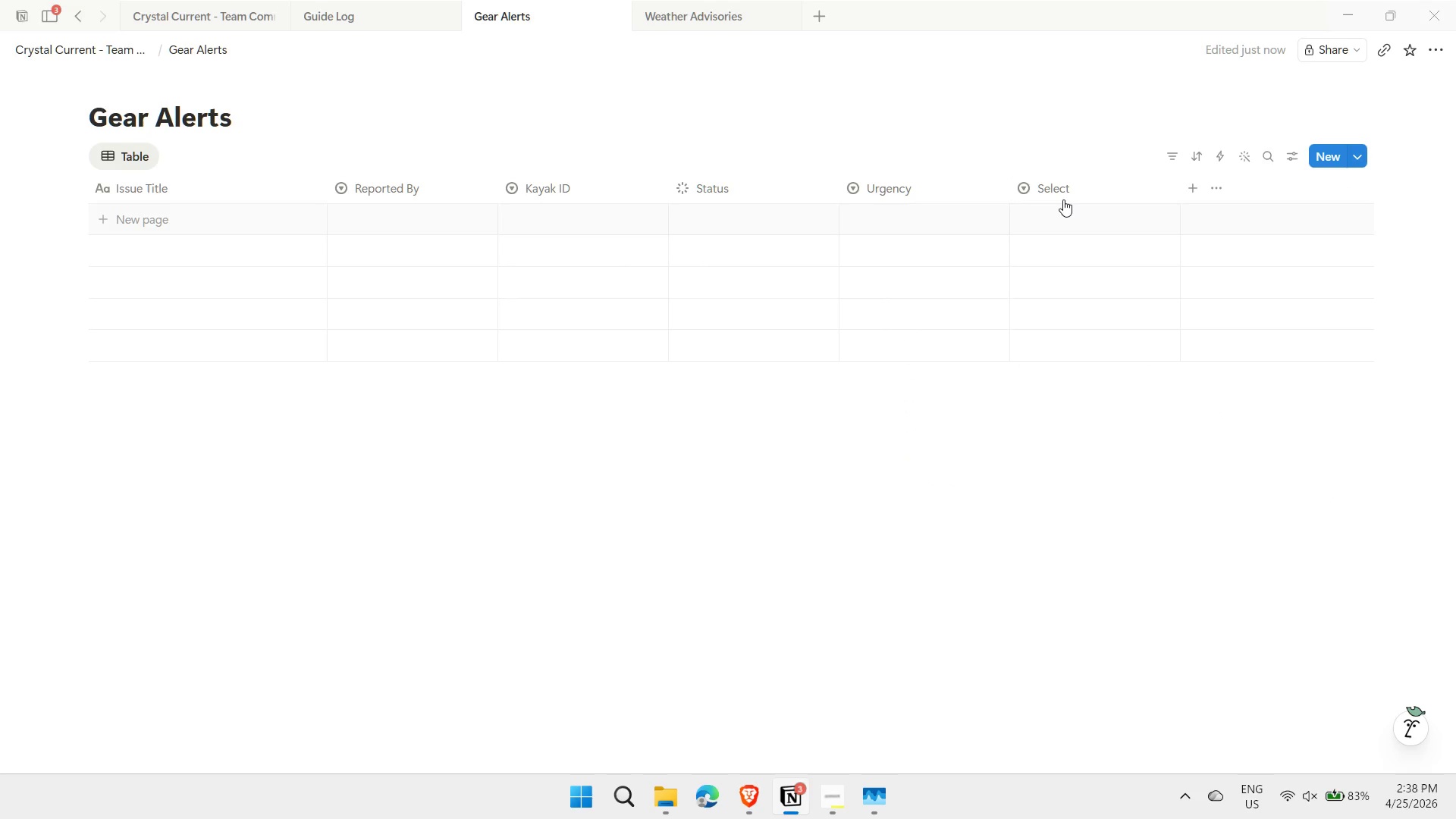 
left_click([1060, 192])
 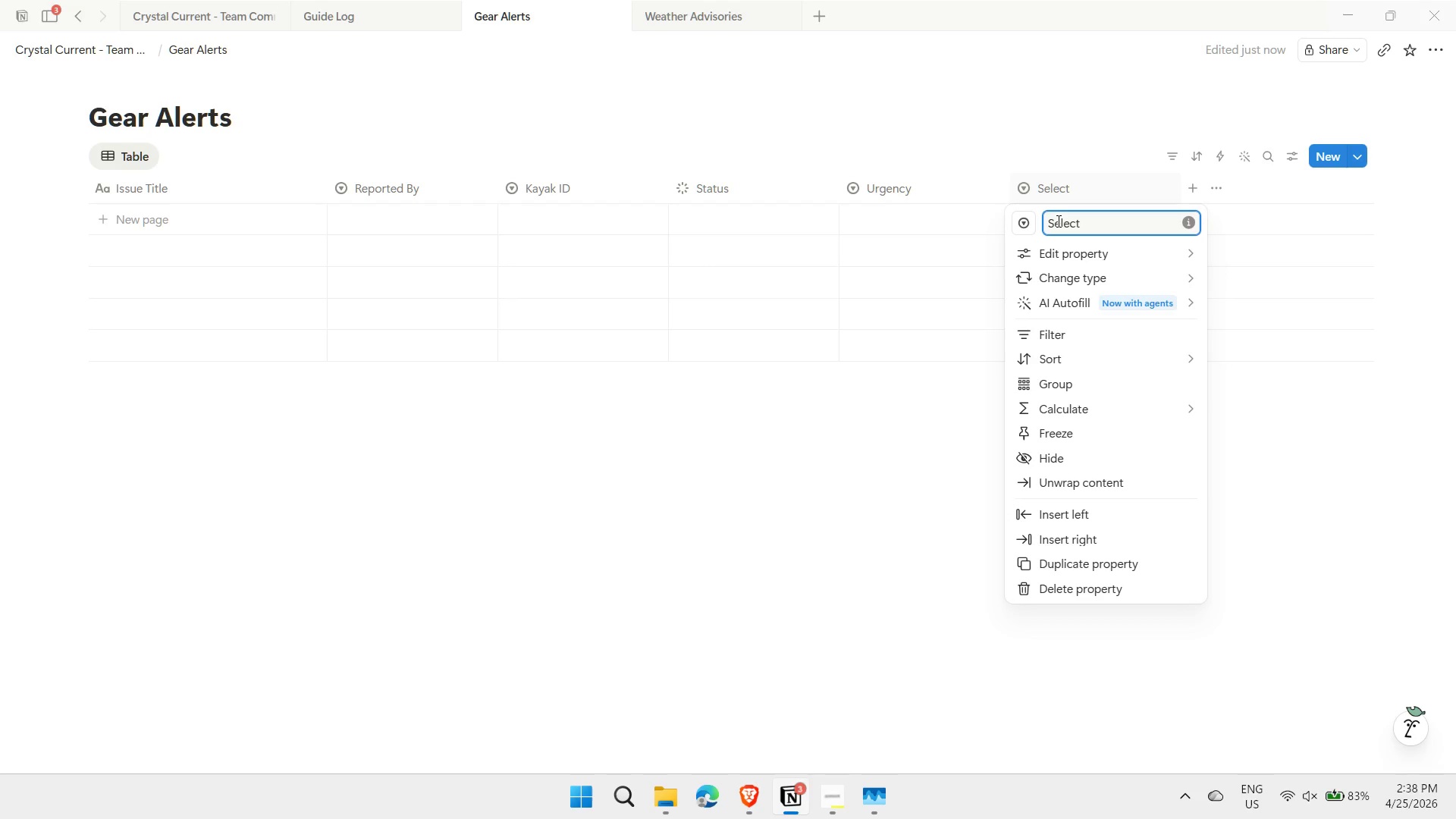 
double_click([1057, 221])
 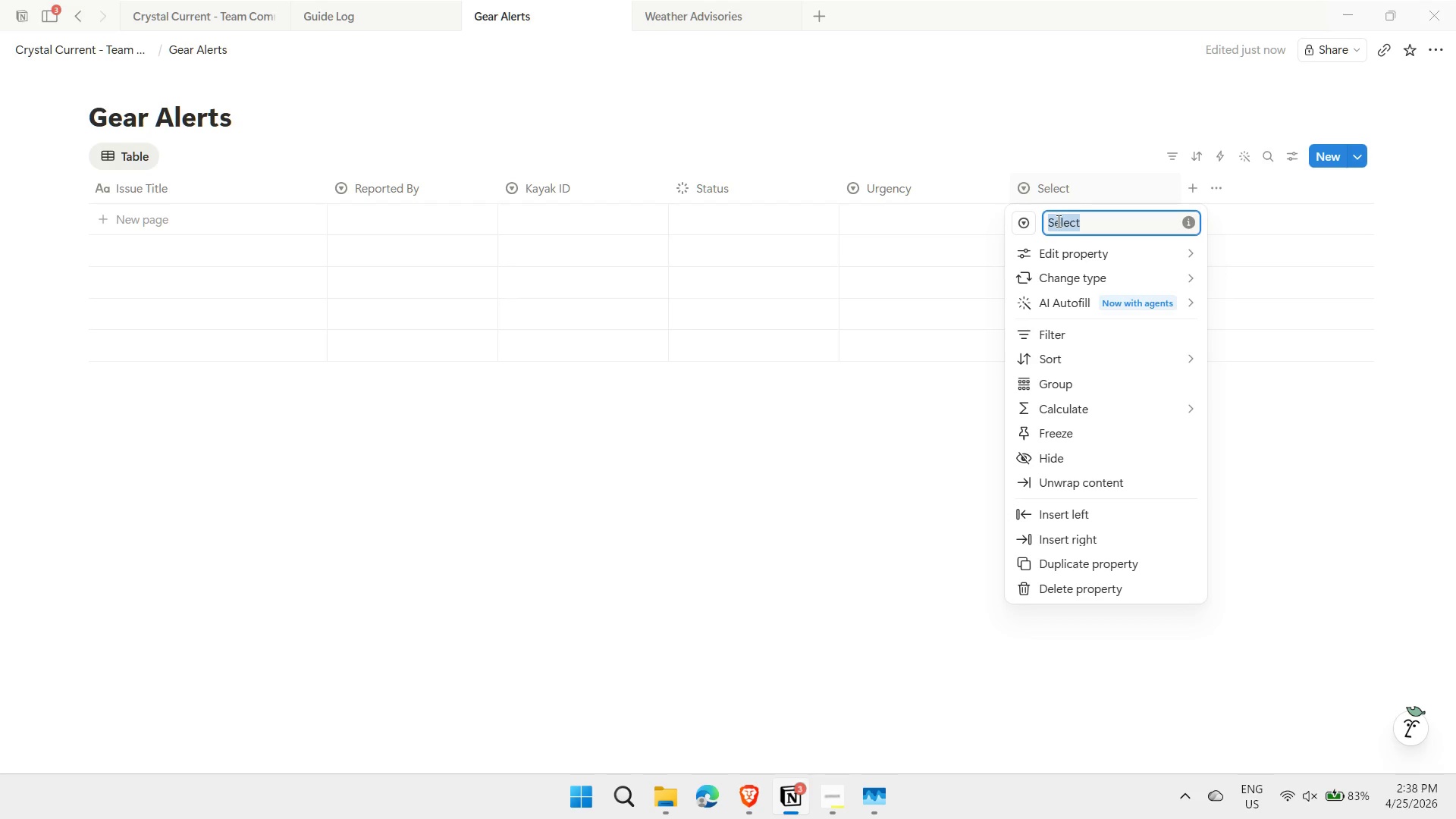 
type(Assigned ech)
 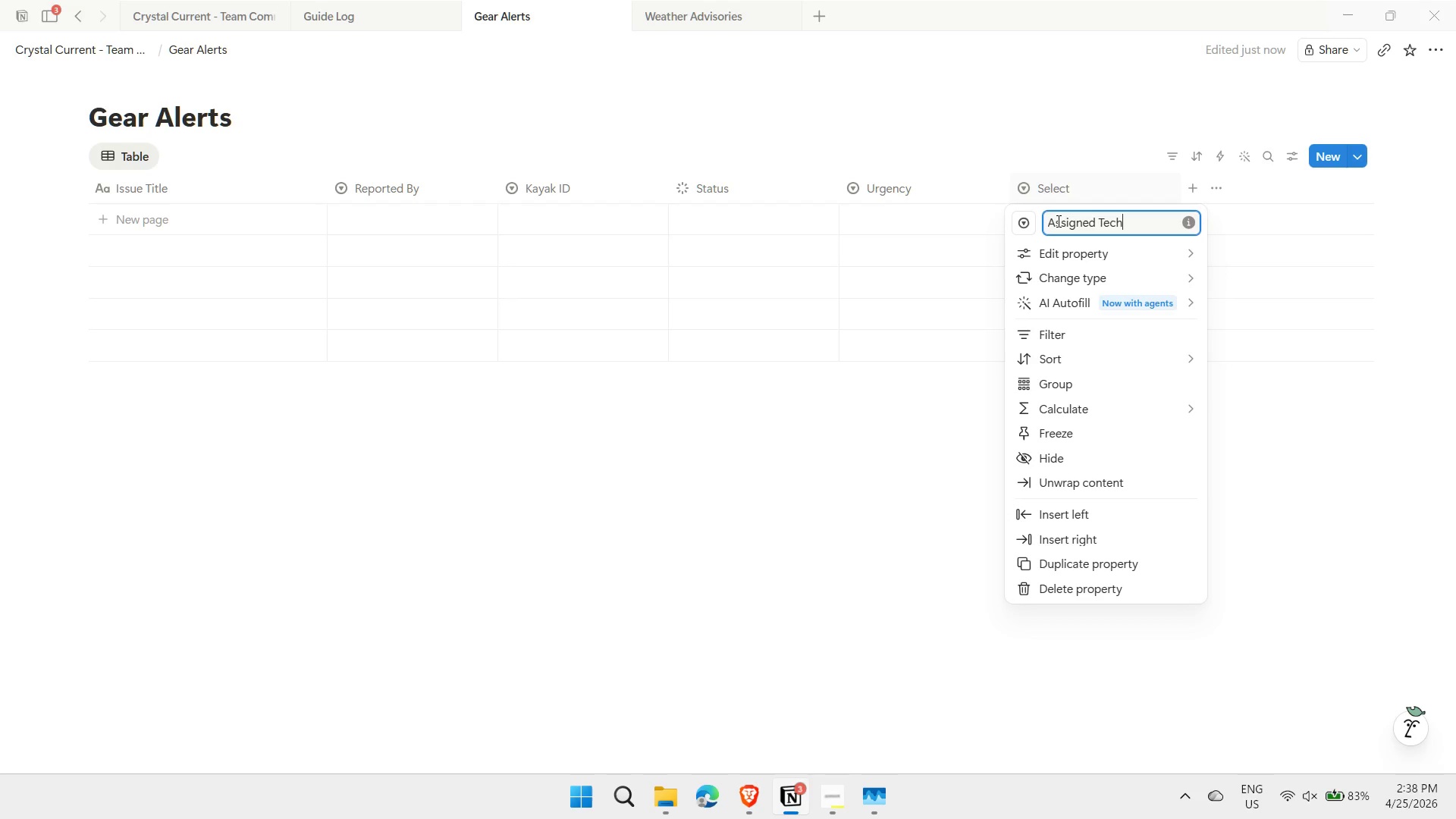 
key(Enter)
 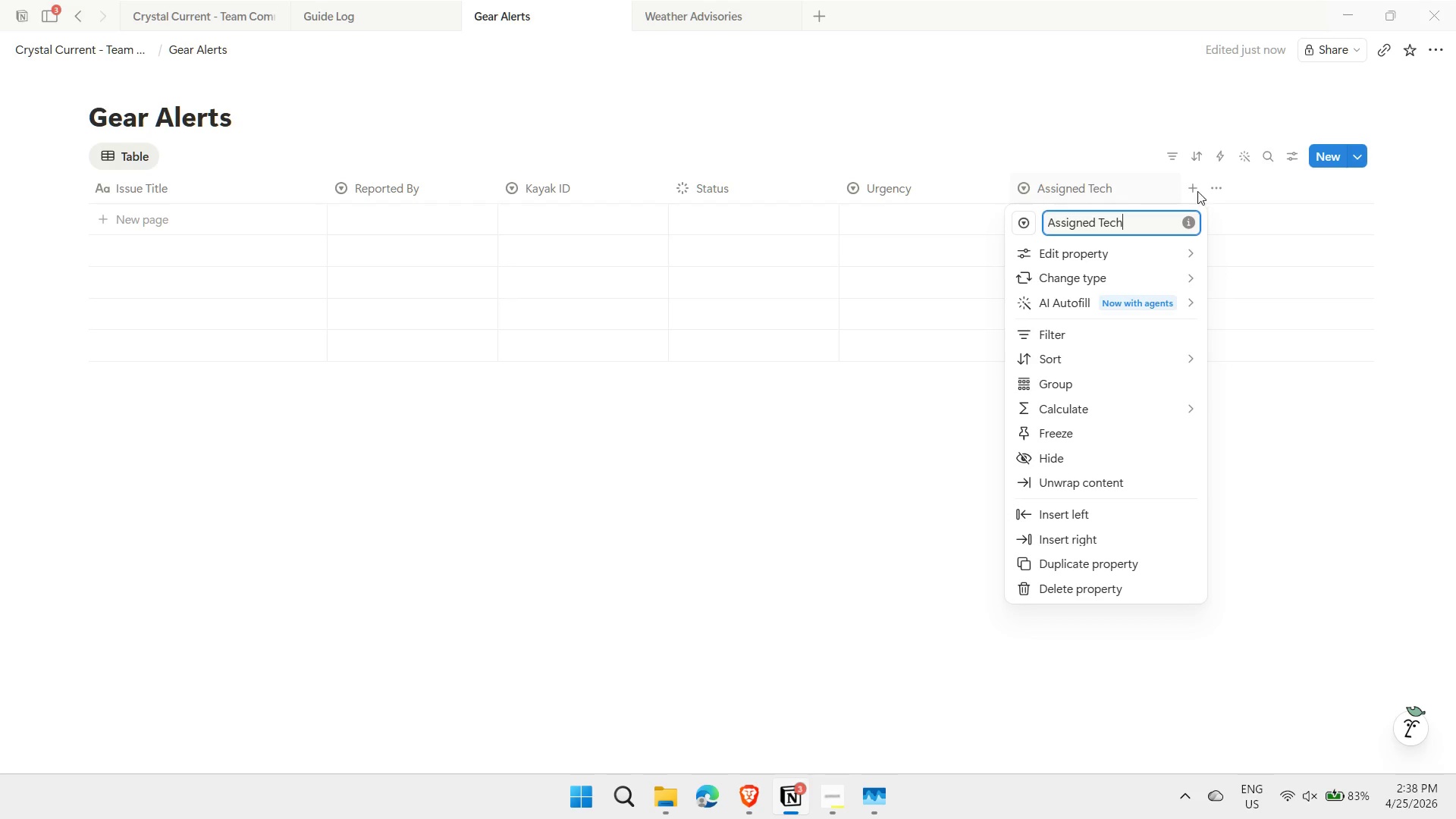 
double_click([1190, 191])
 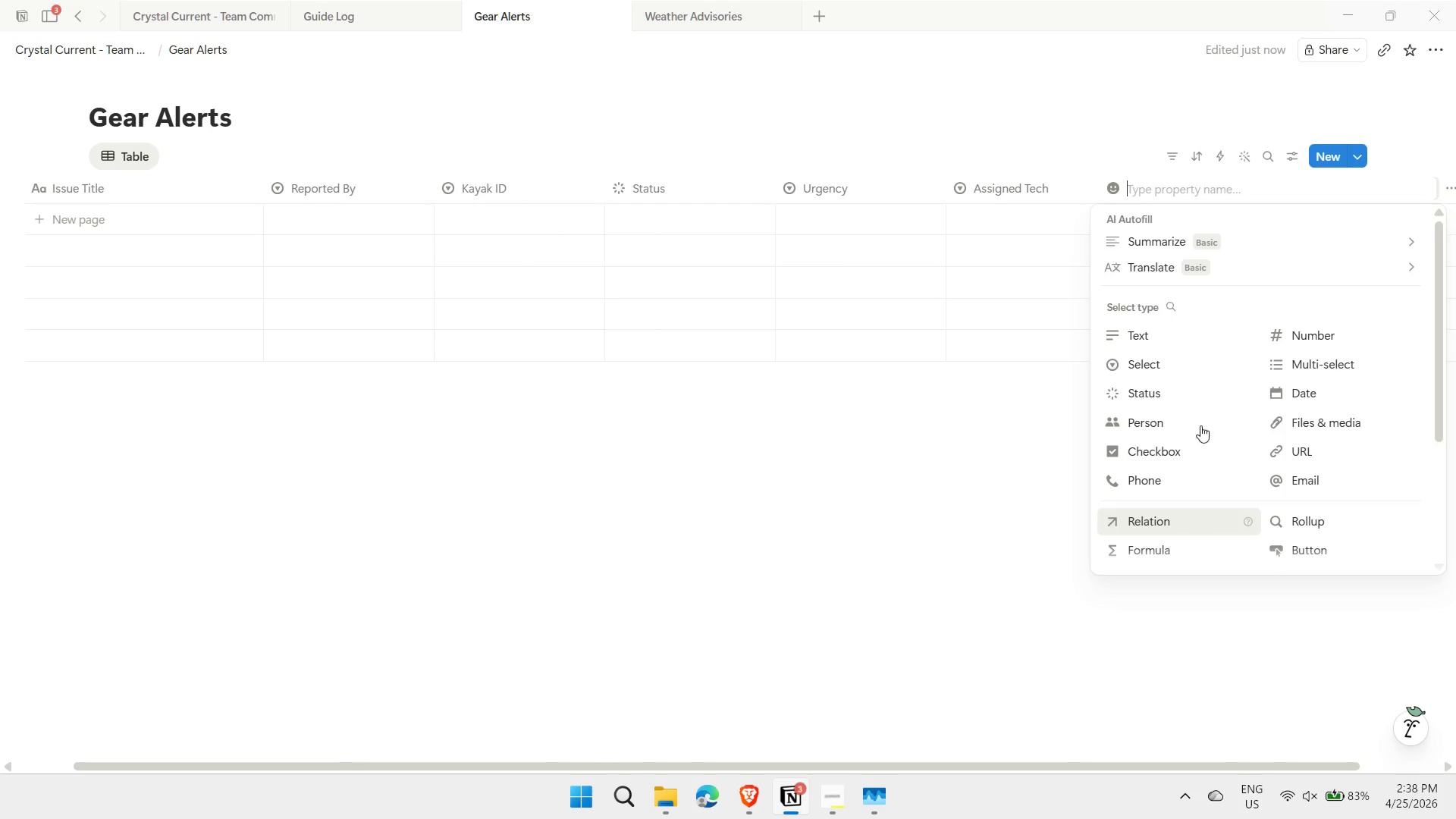 
left_click([1187, 339])
 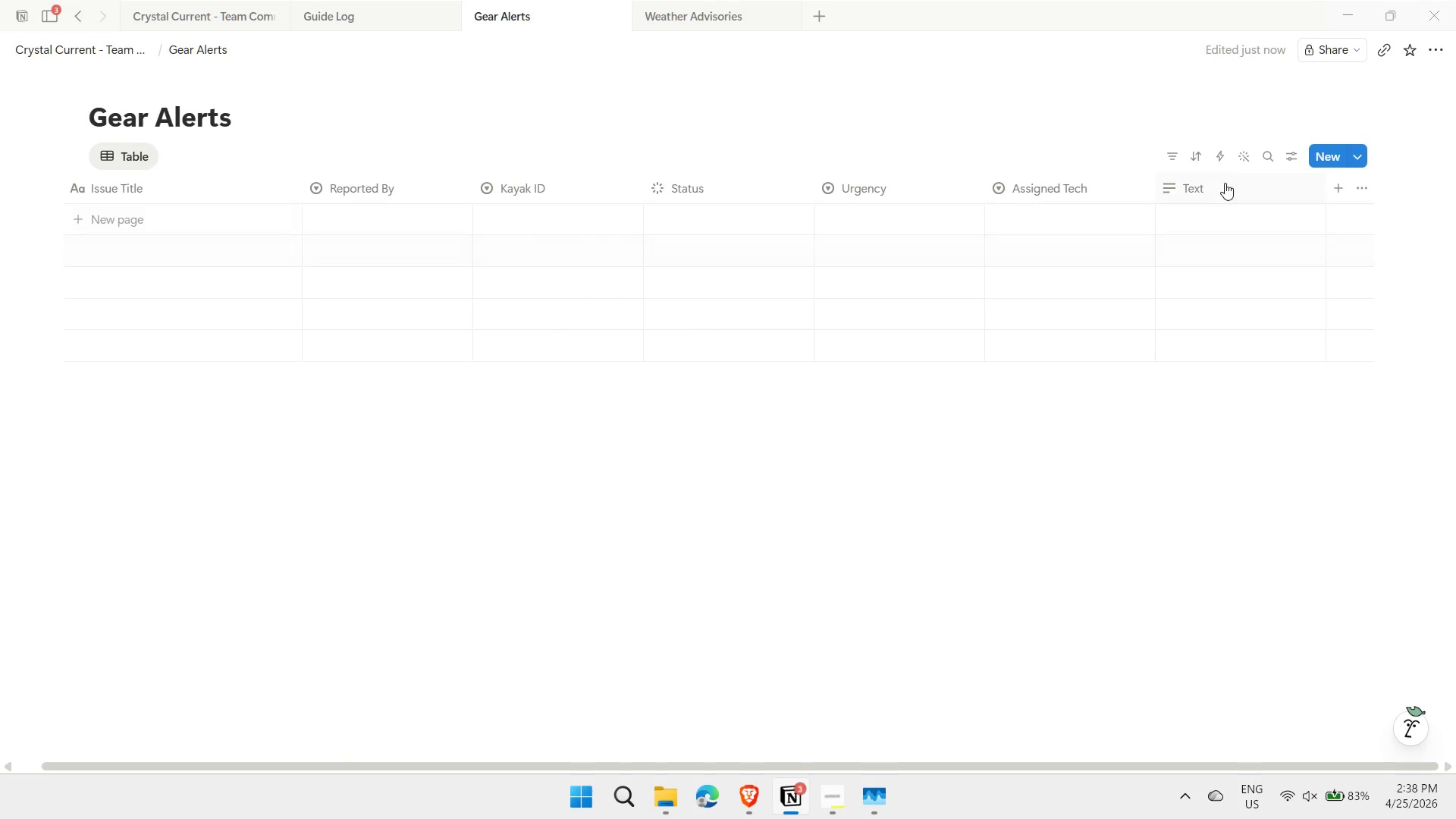 
left_click([1219, 179])
 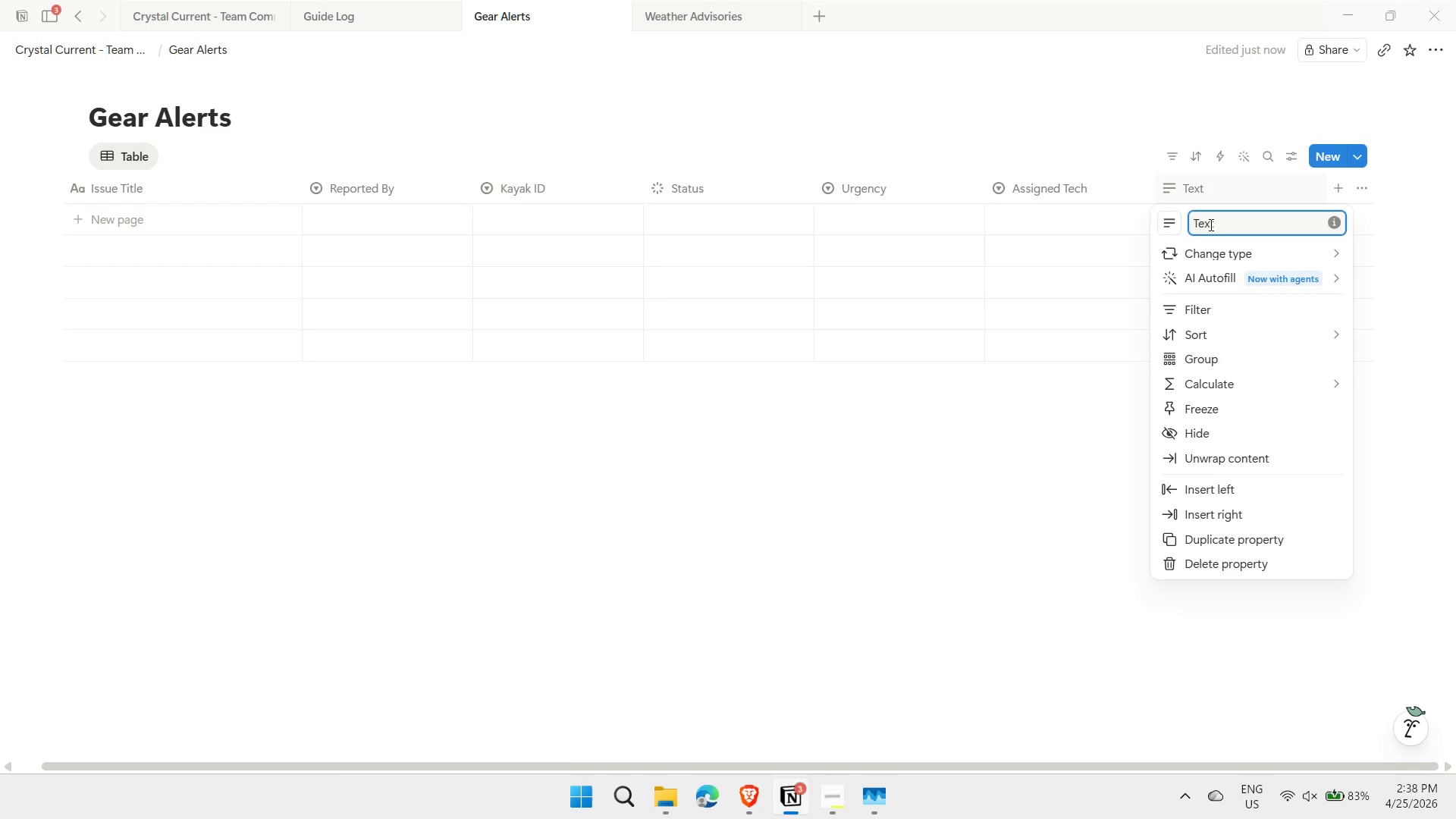 
double_click([1210, 224])
 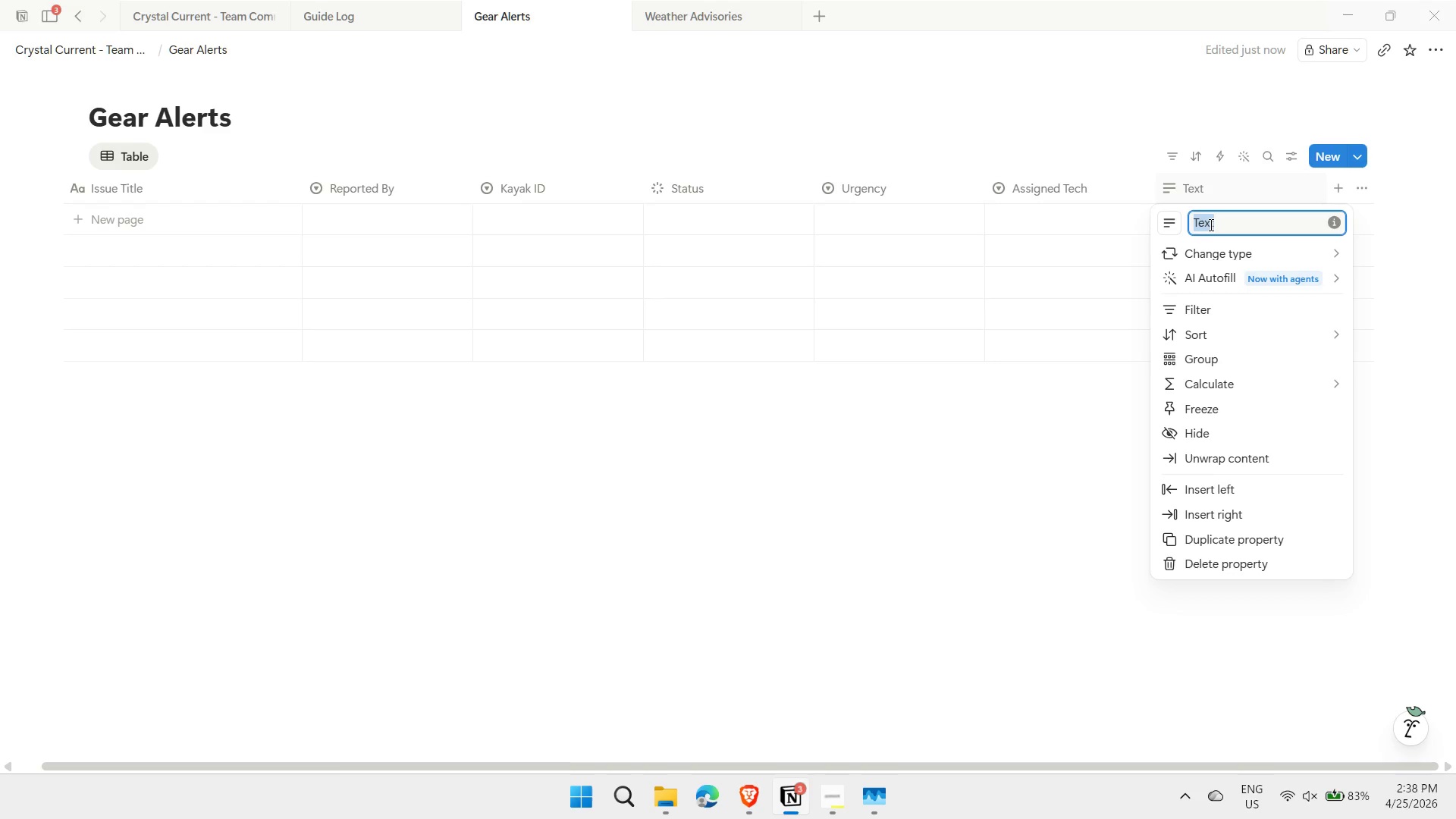 
type(Comments)
 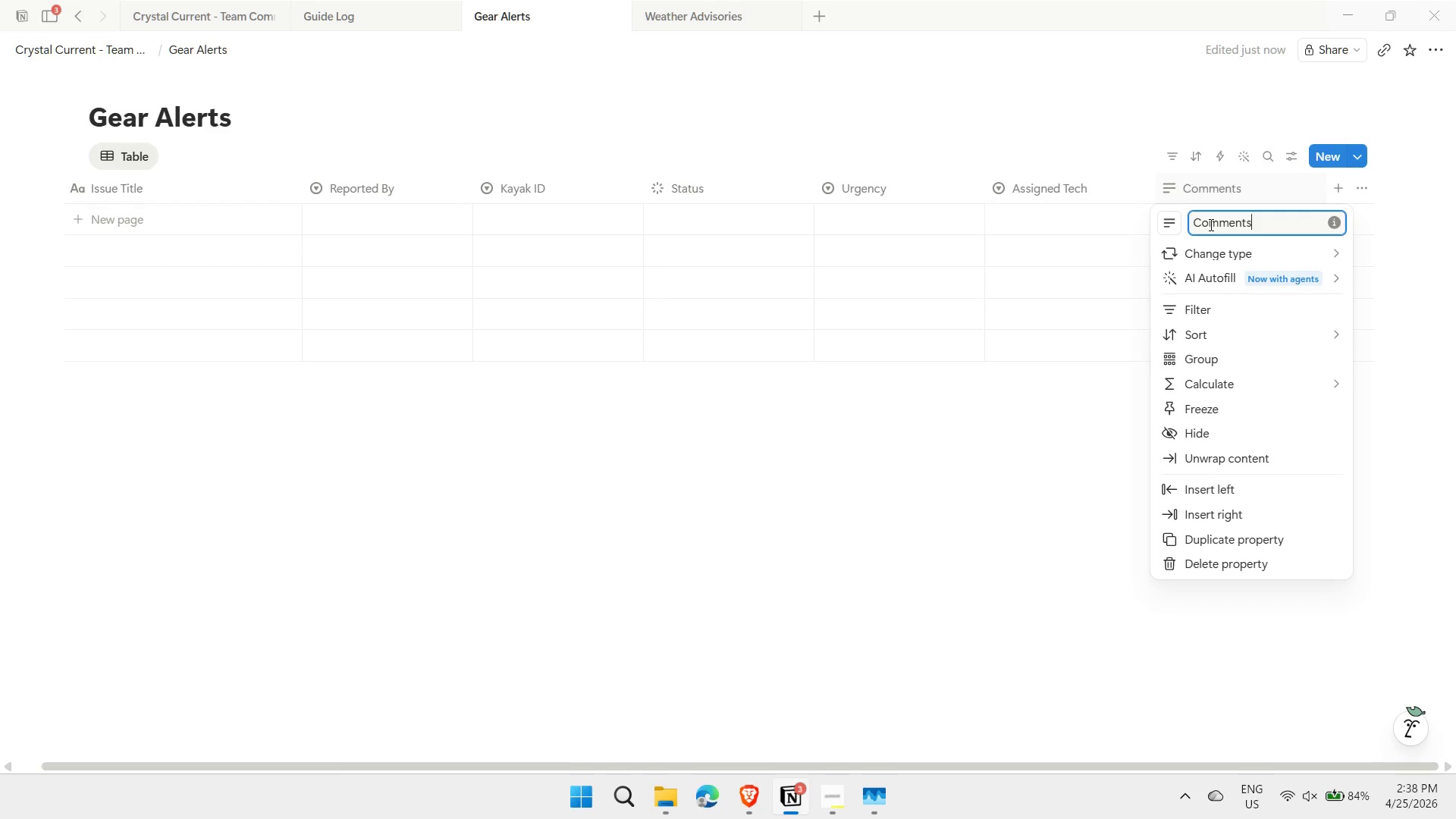 
key(Enter)
 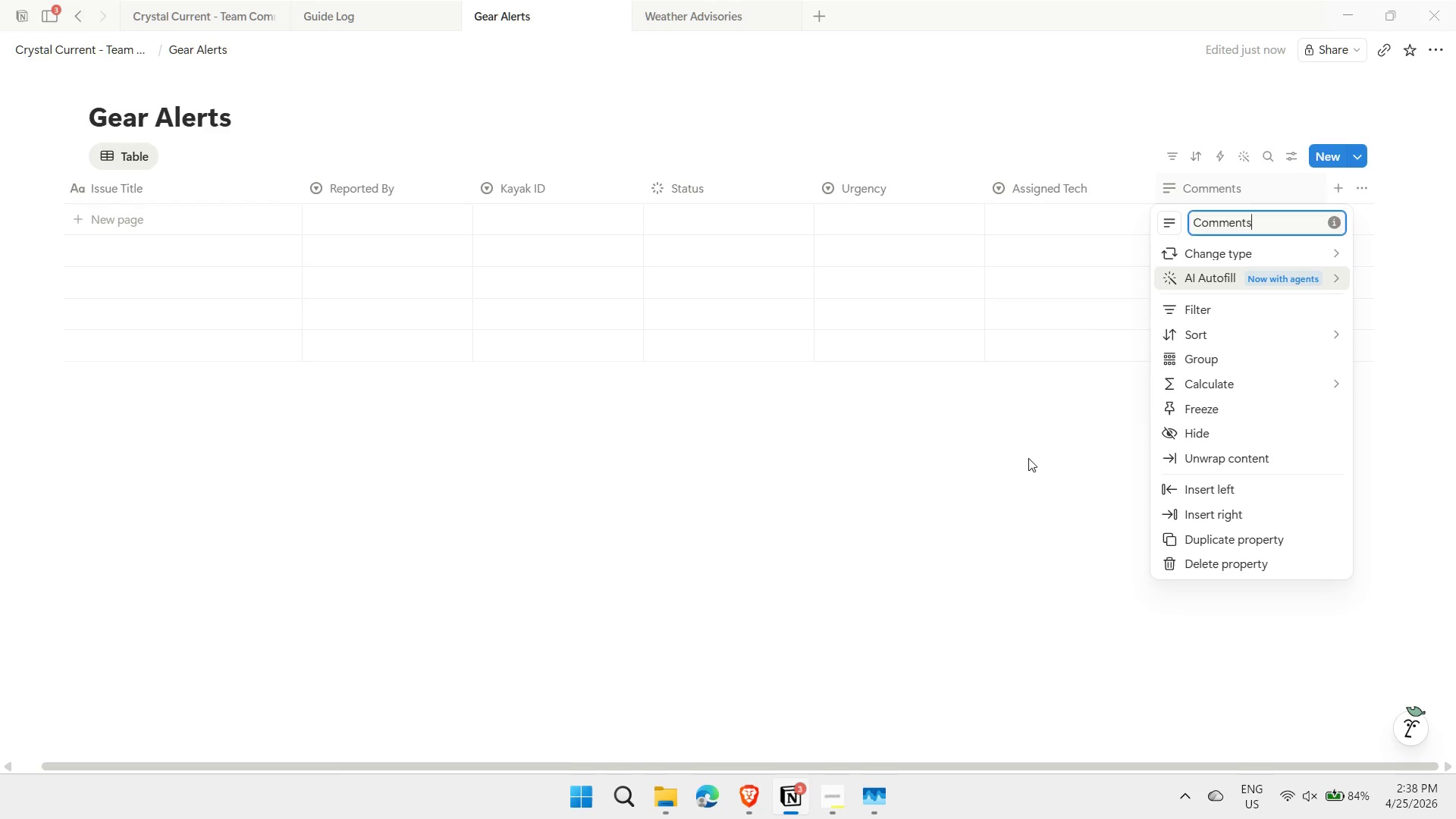 
left_click([1029, 458])
 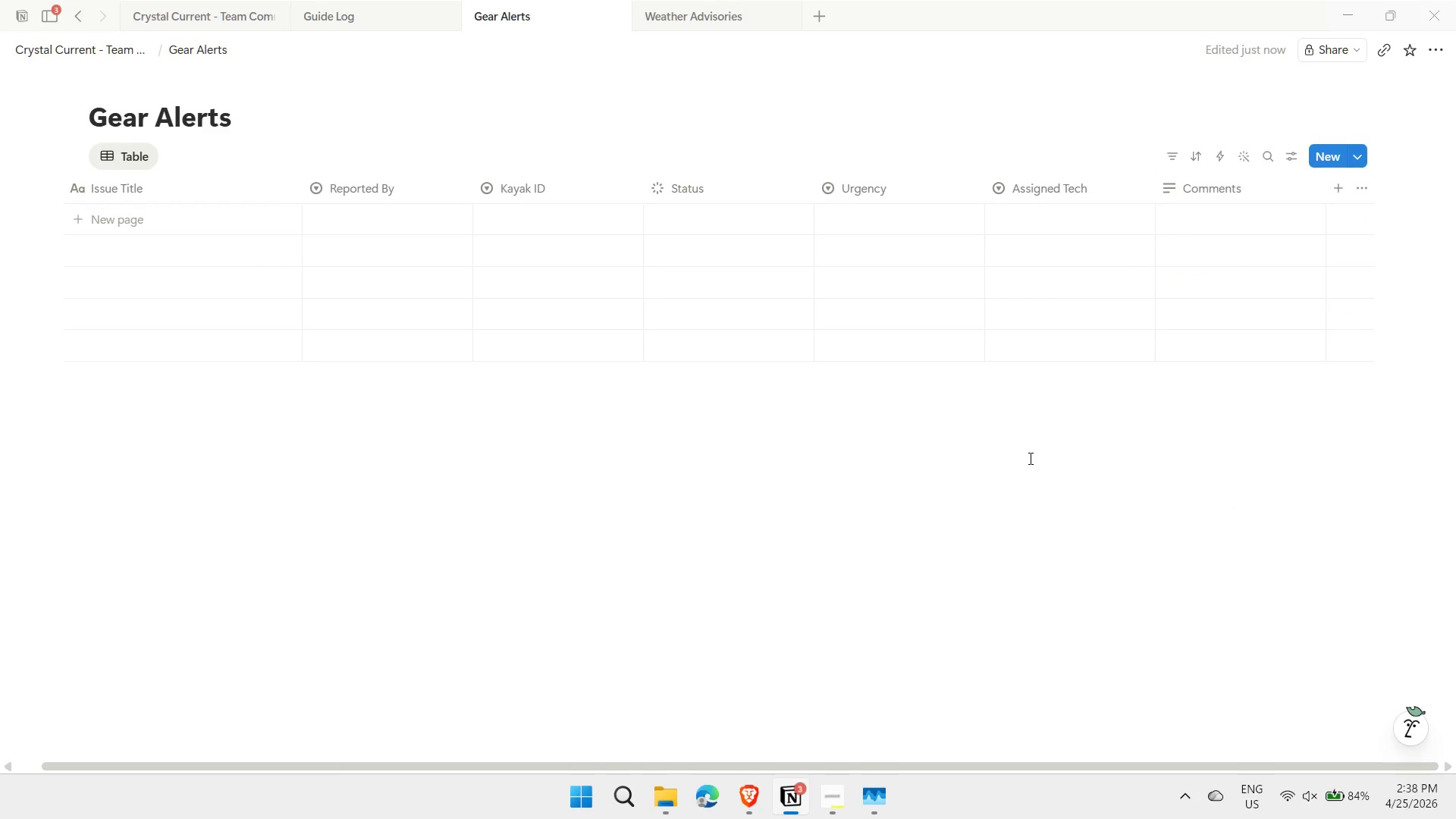 
wait(9.61)
 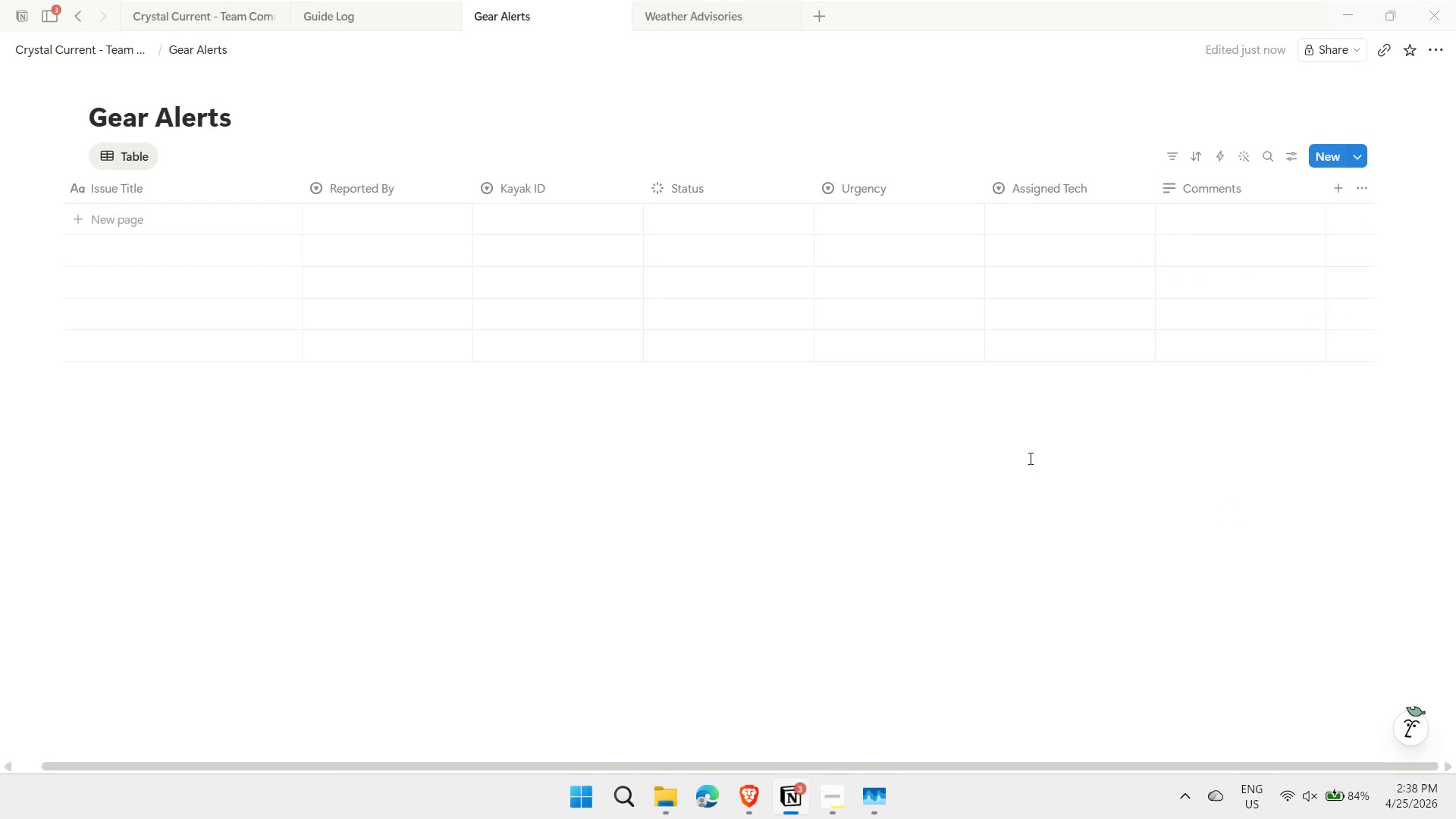 
left_click([1223, 149])
 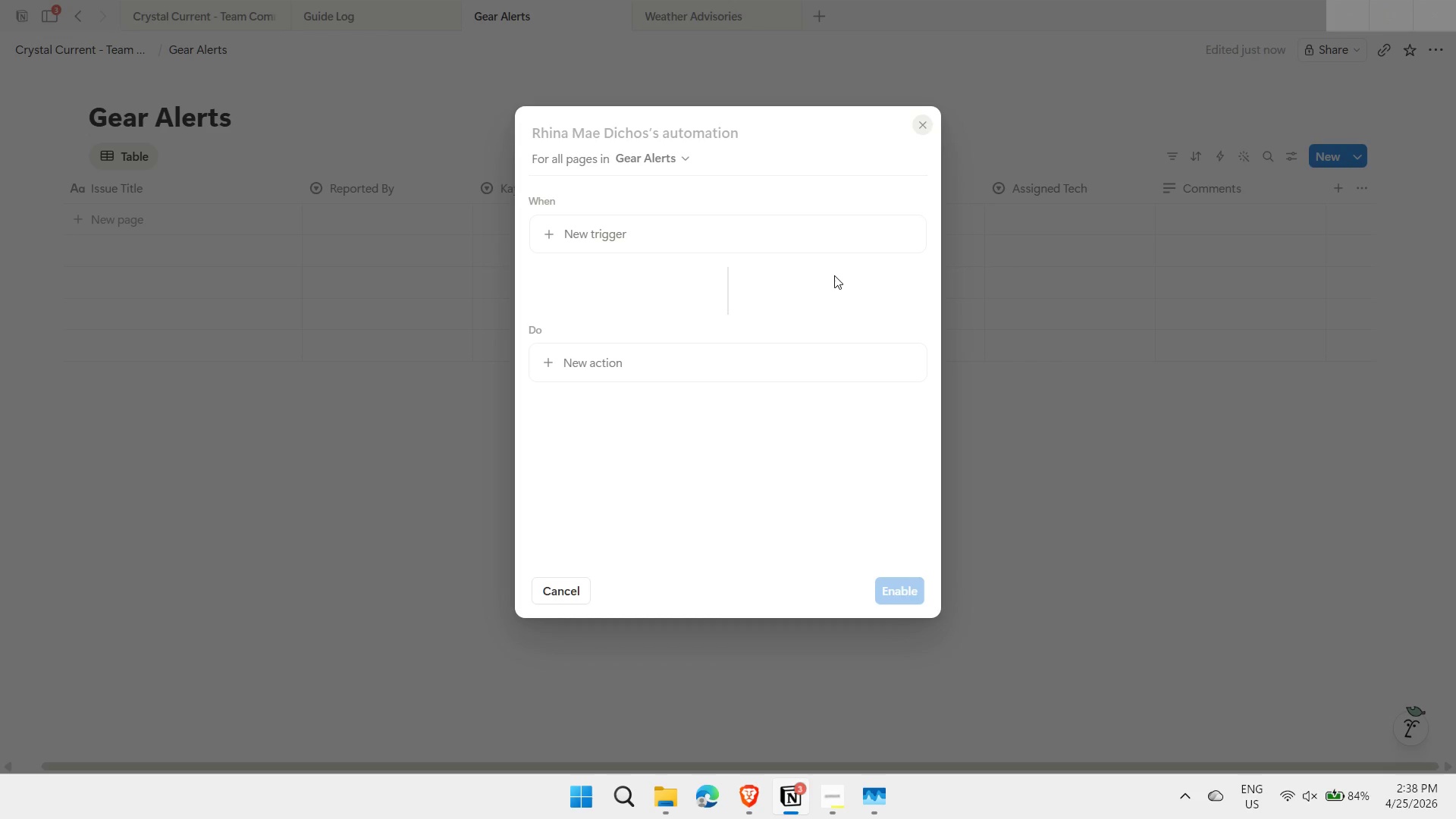 
left_click([764, 223])
 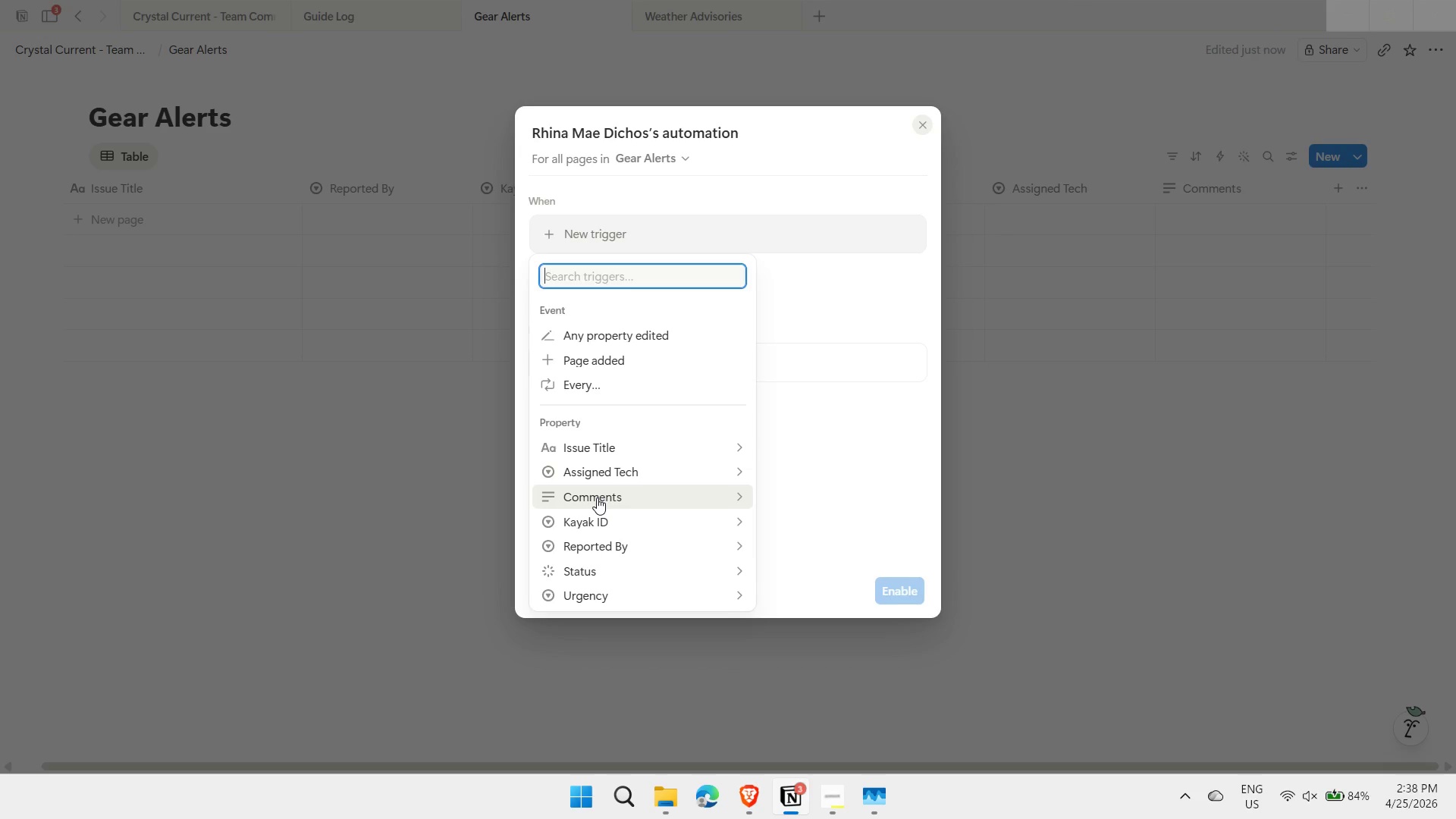 
wait(7.58)
 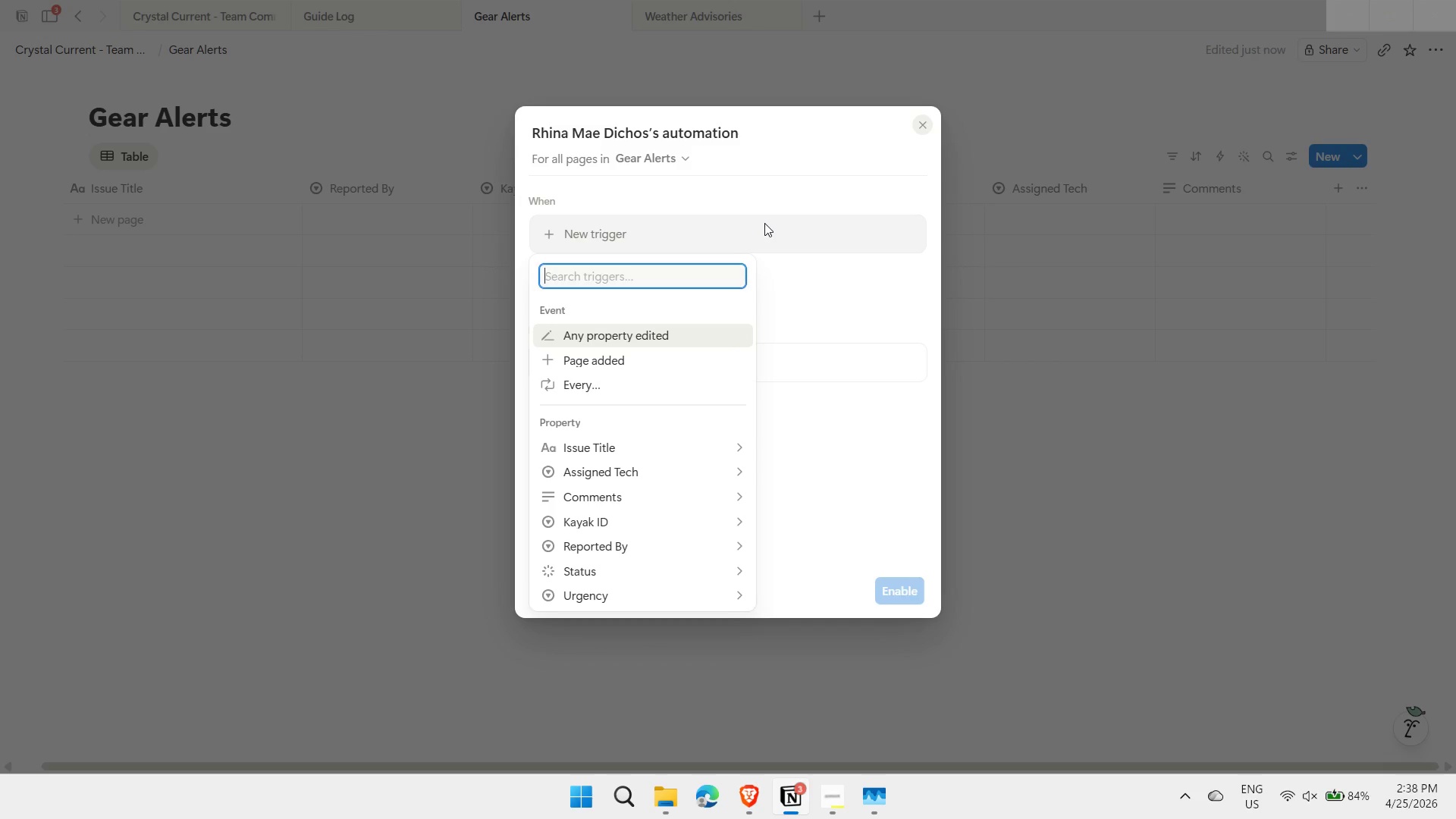 
left_click([744, 498])
 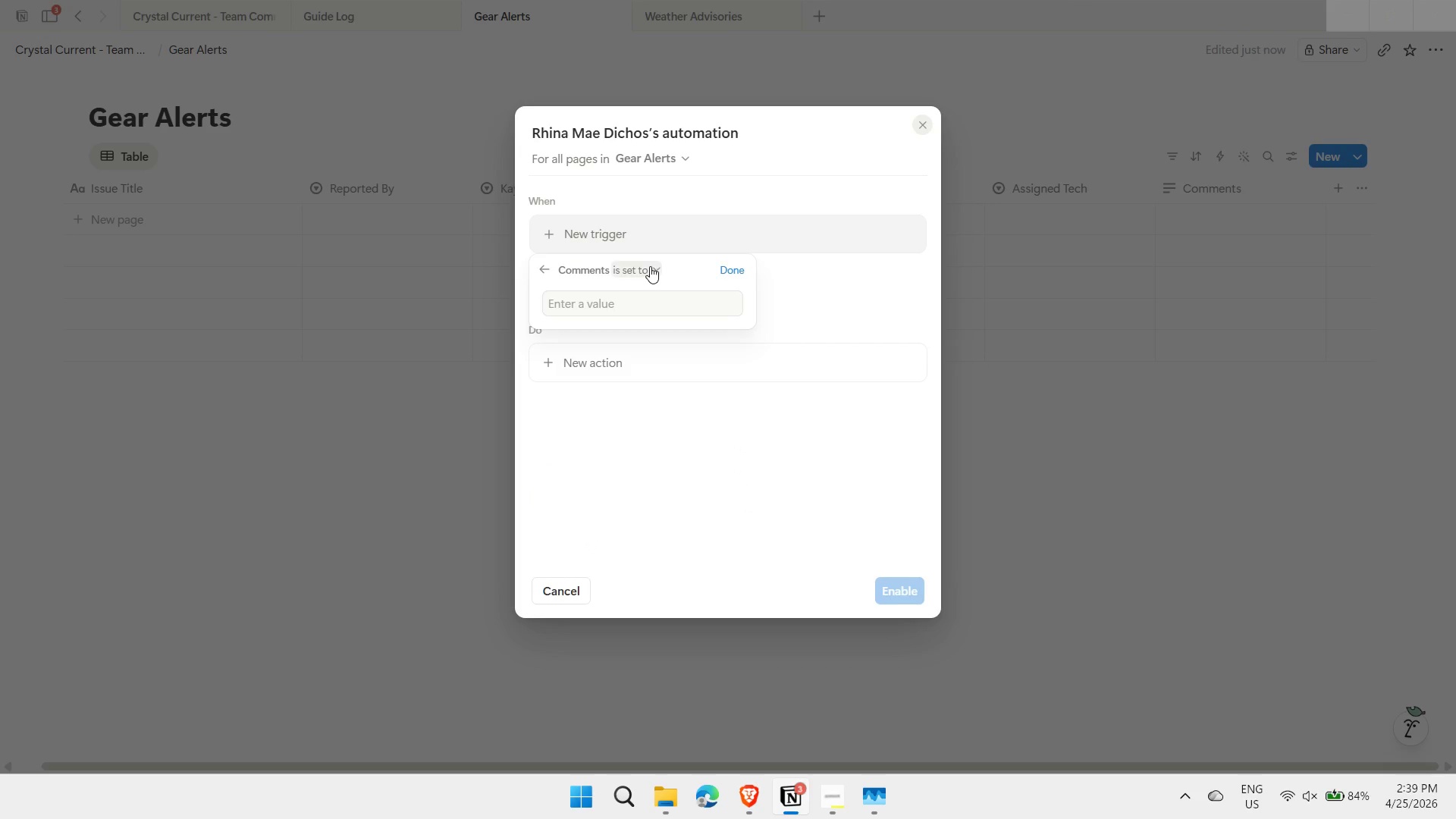 
left_click([657, 265])
 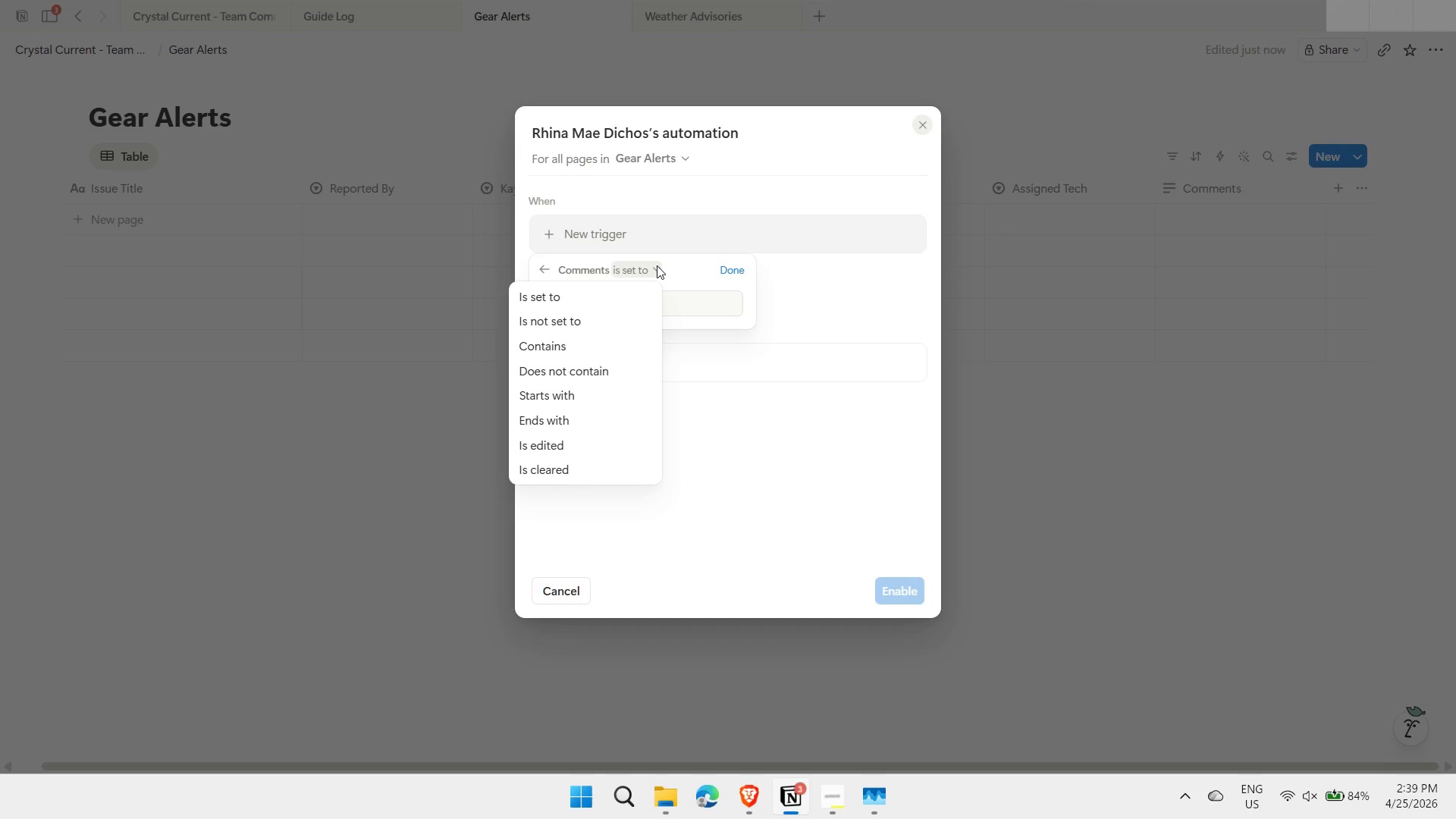 
wait(33.09)
 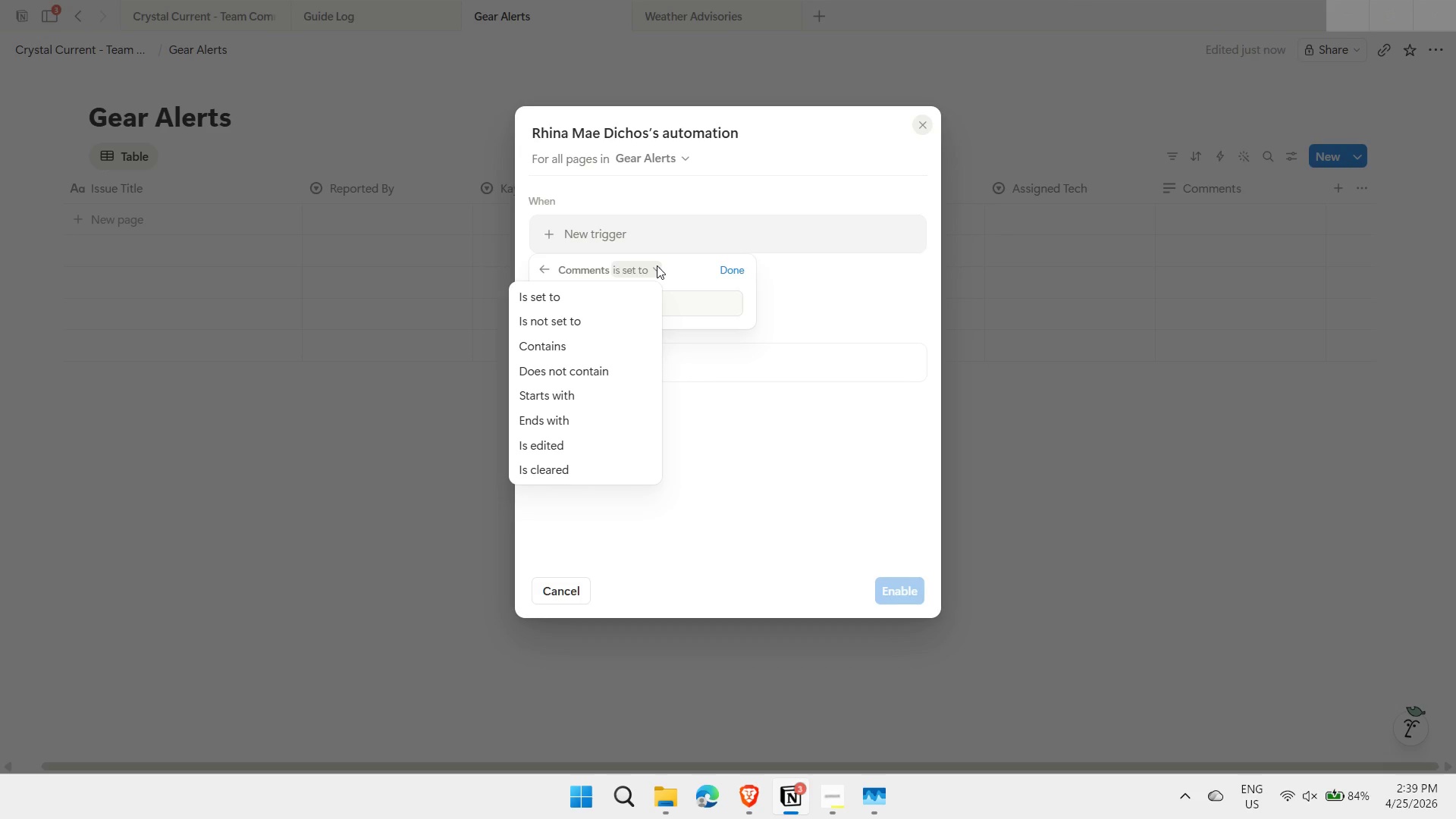 
left_click([558, 353])
 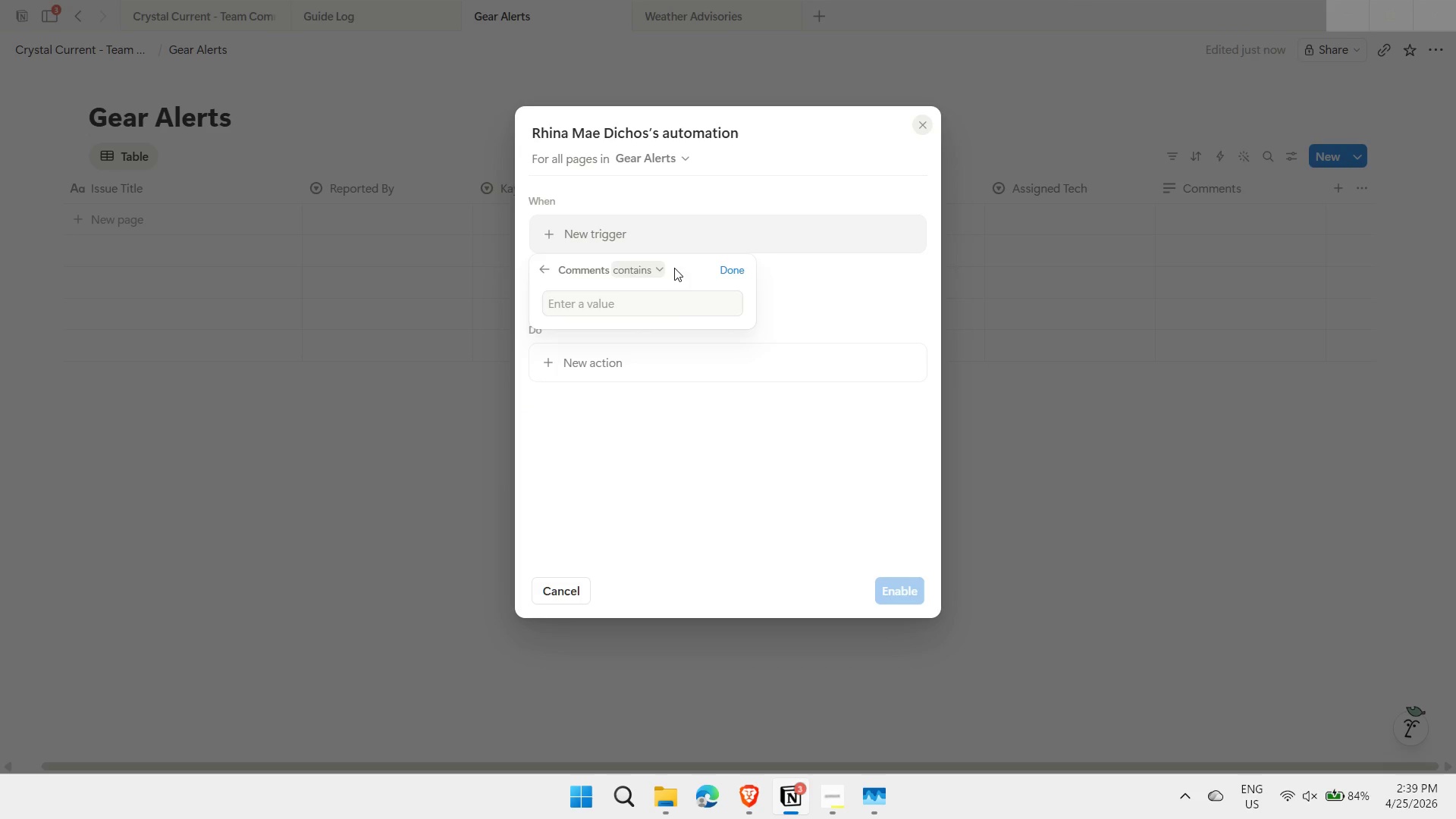 
left_click([728, 273])
 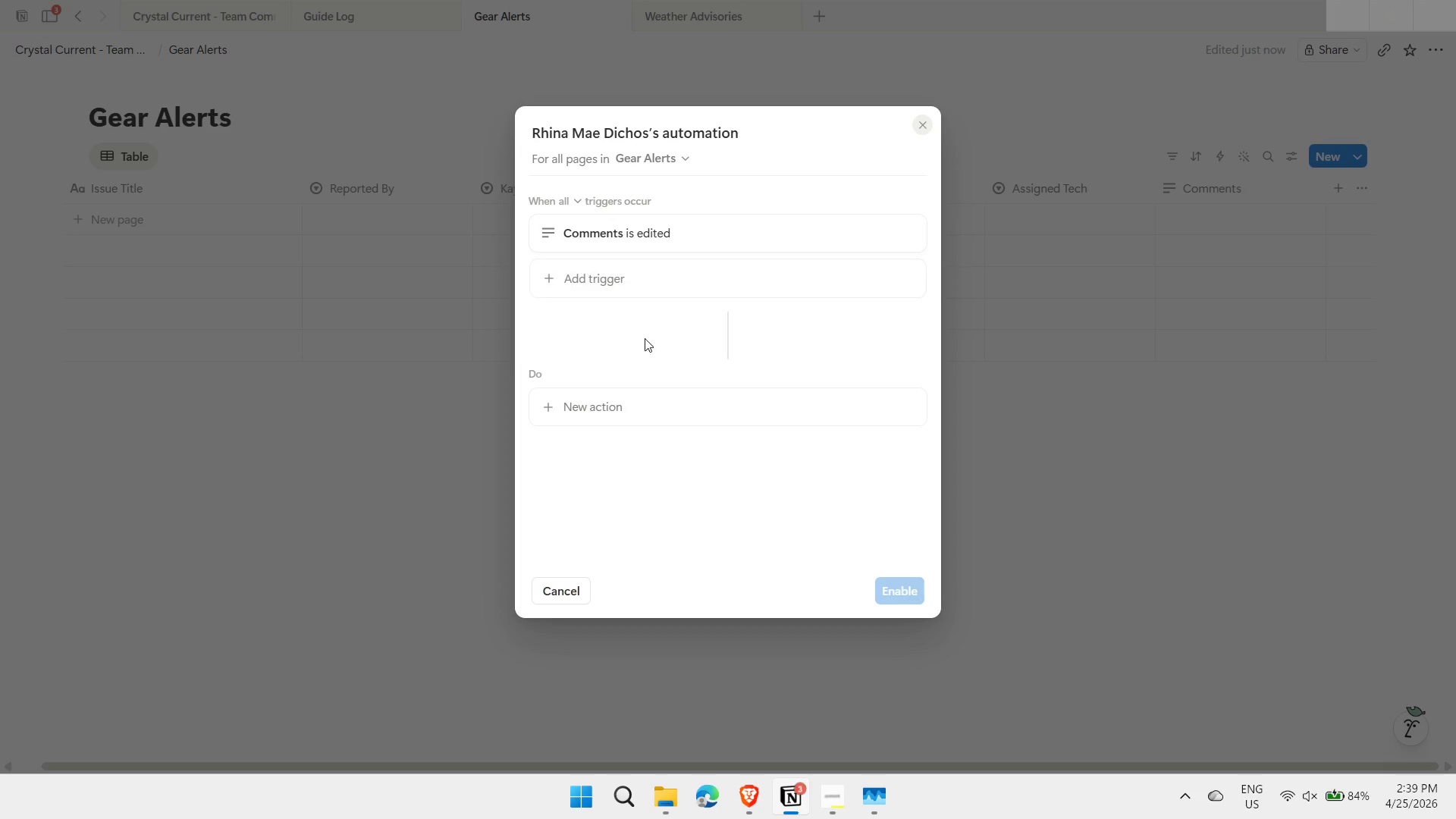 
left_click([573, 403])
 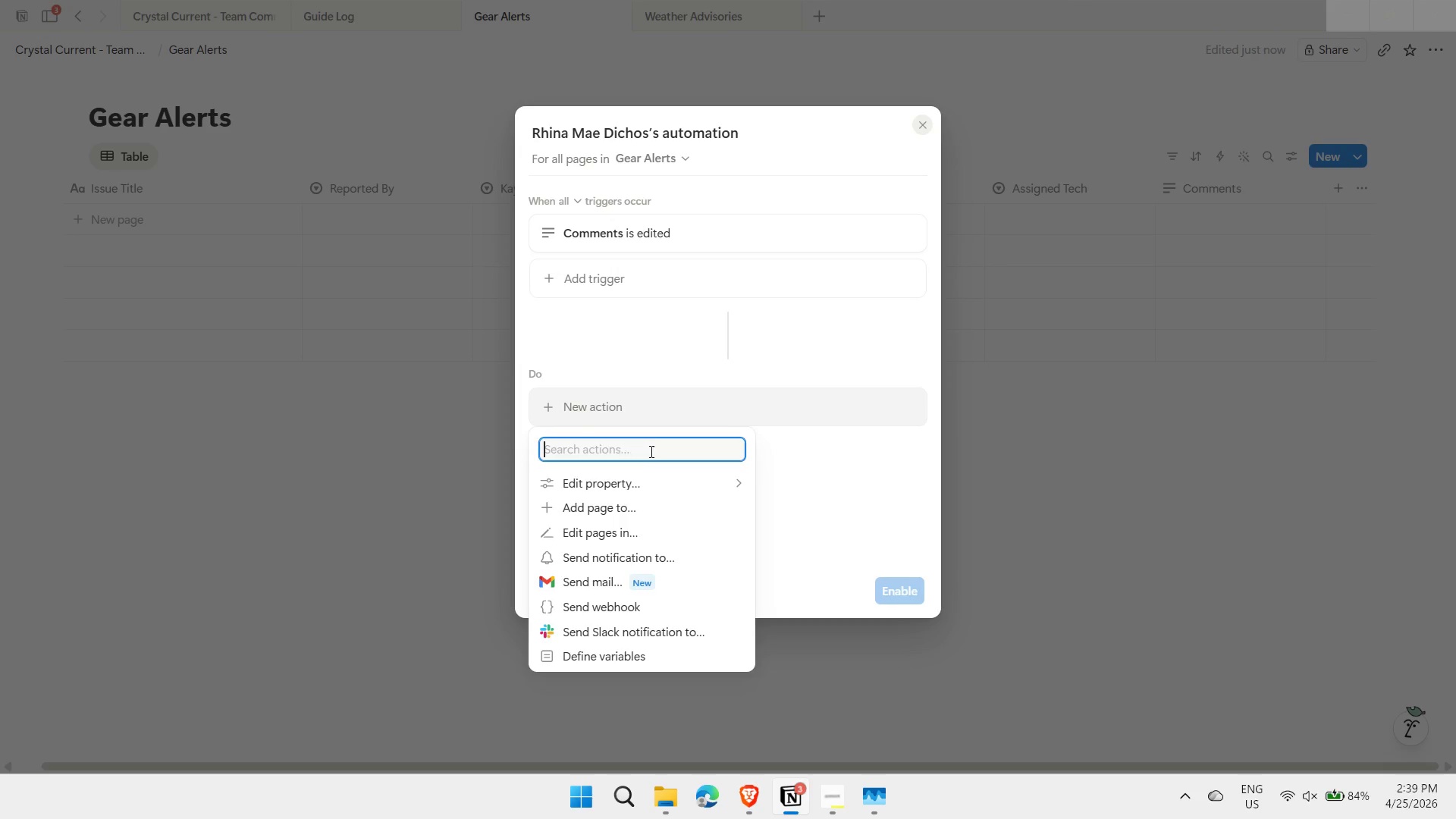 
mouse_move([690, 484])
 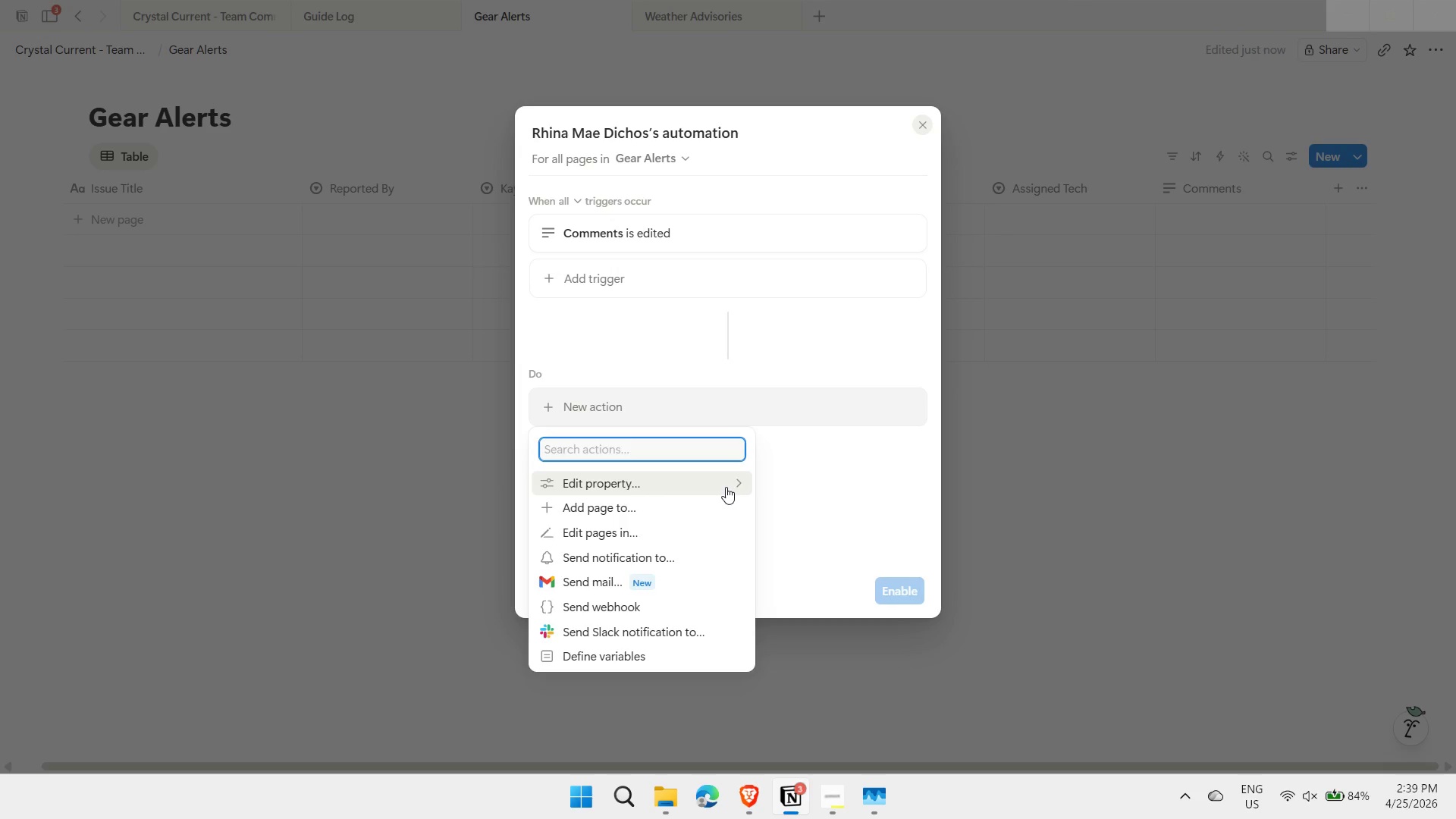 
left_click([726, 487])
 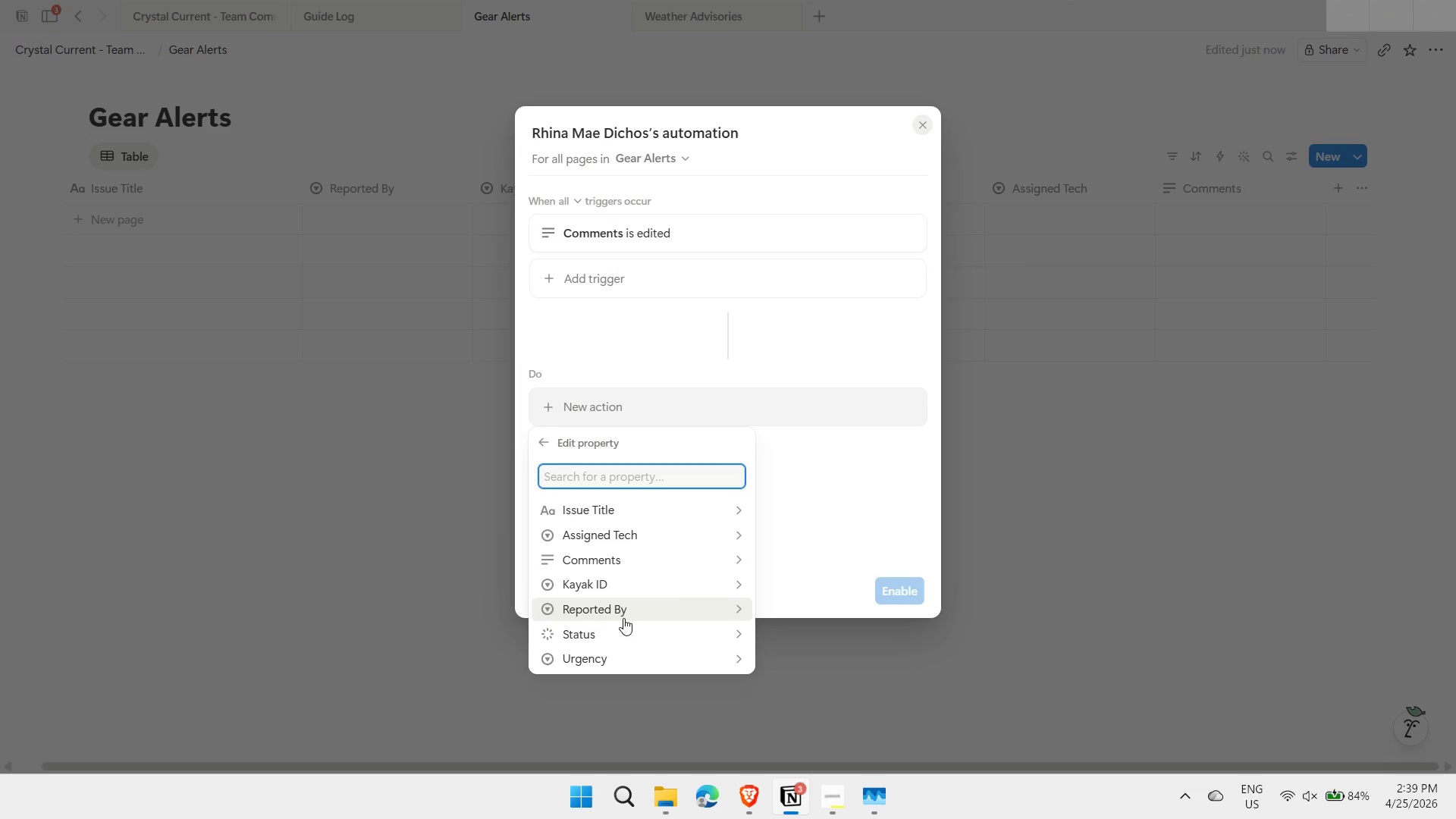 
left_click([620, 633])
 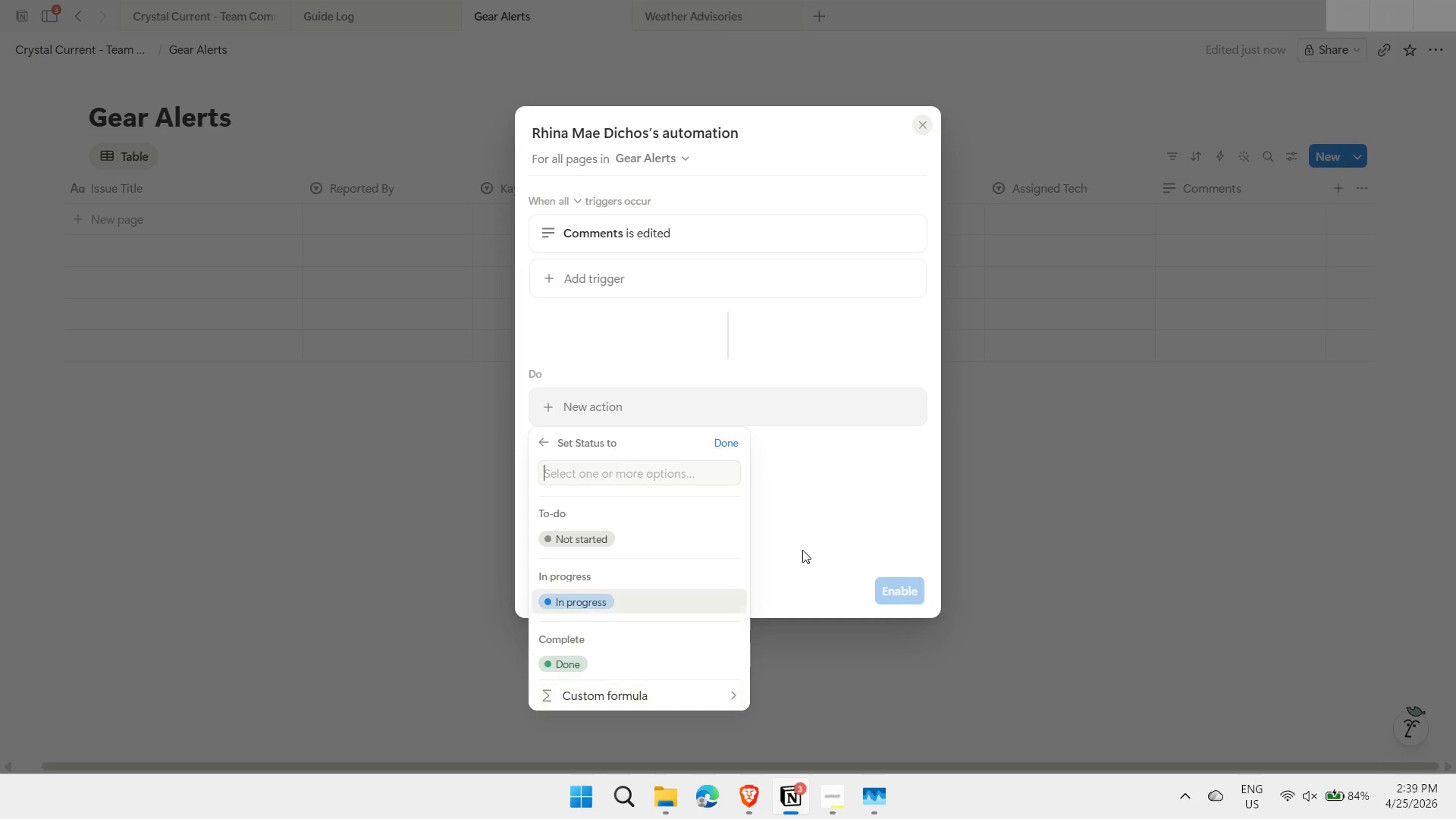 
left_click([877, 496])
 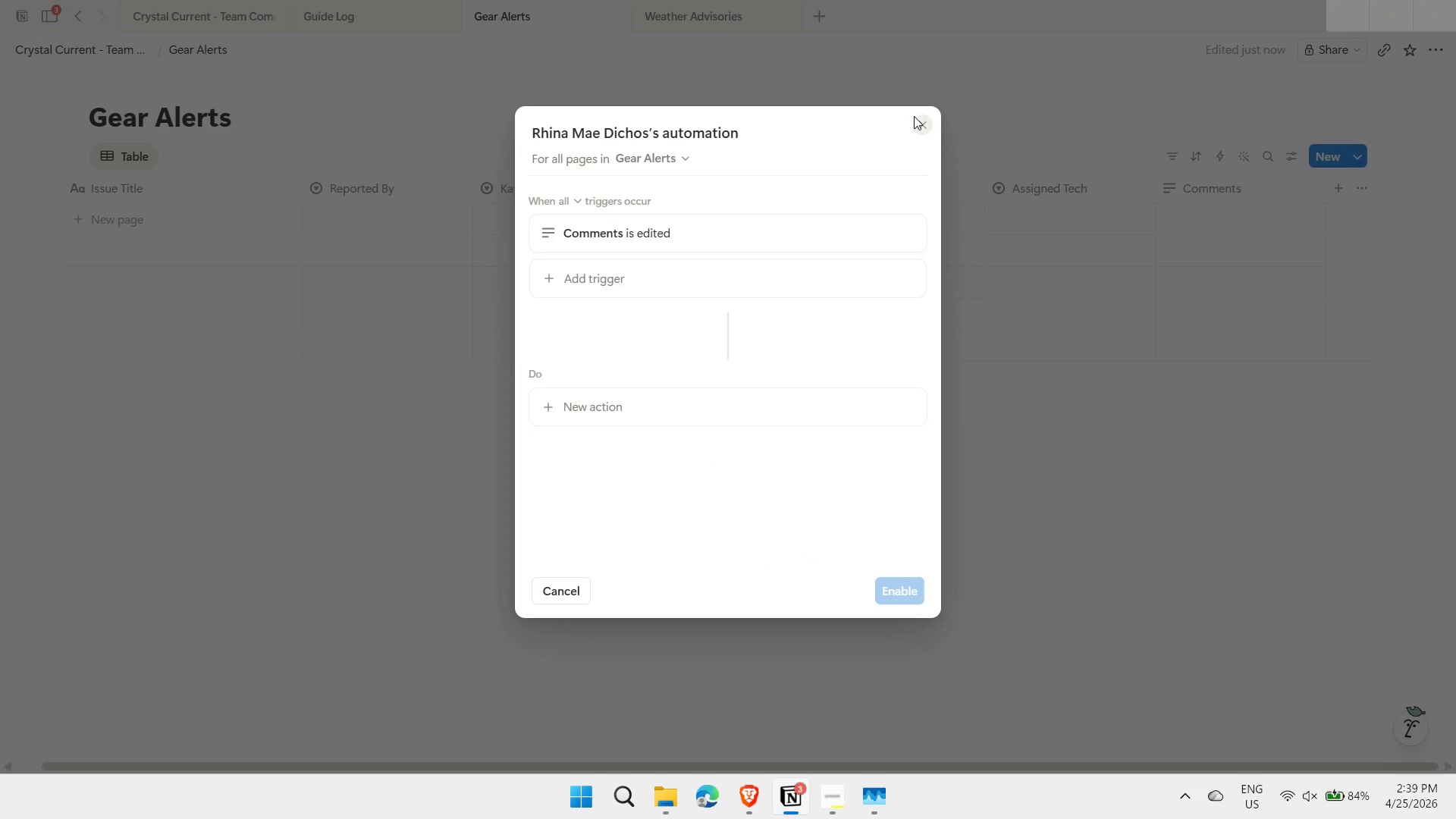 
left_click([916, 127])
 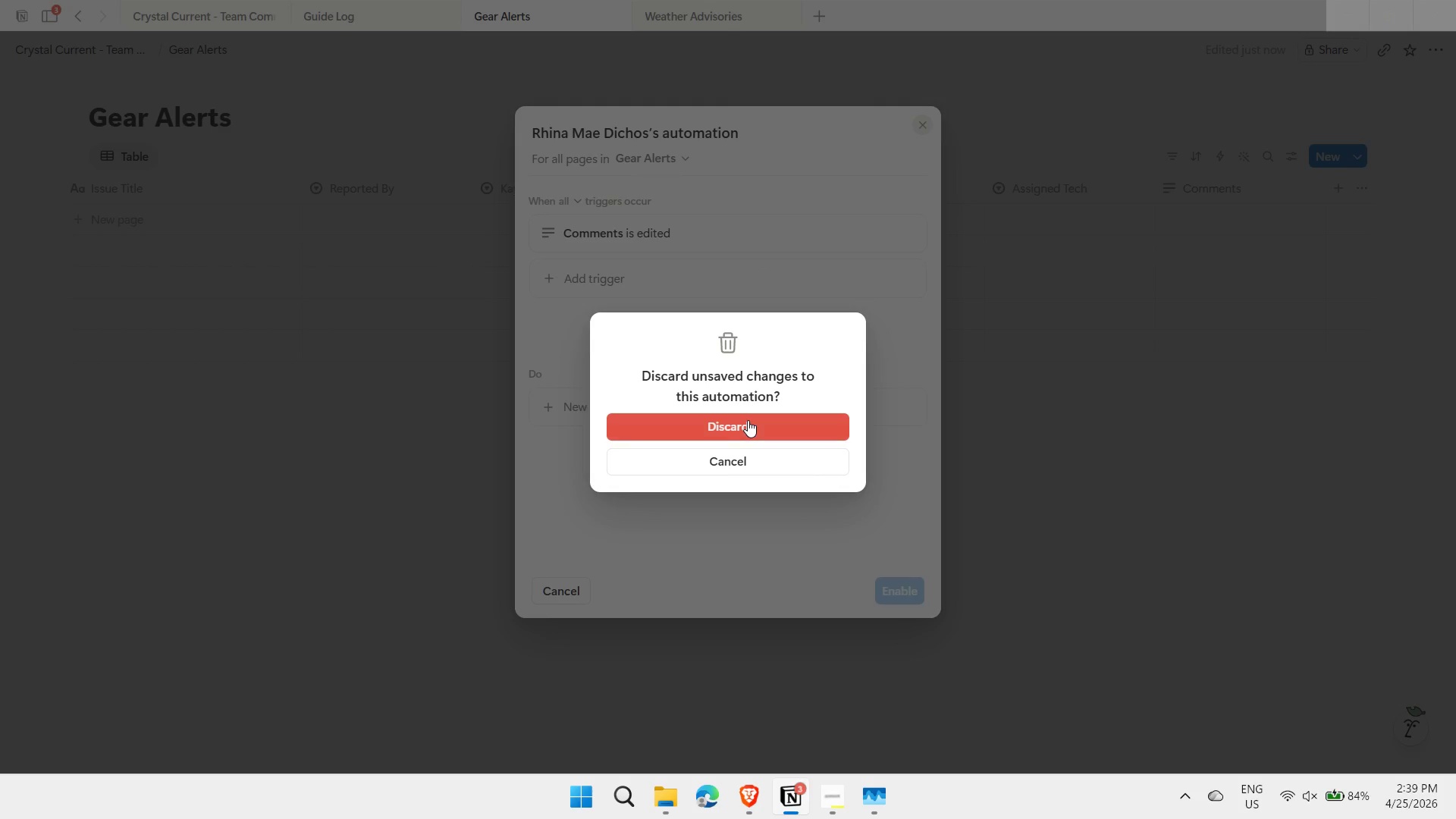 
left_click([728, 426])
 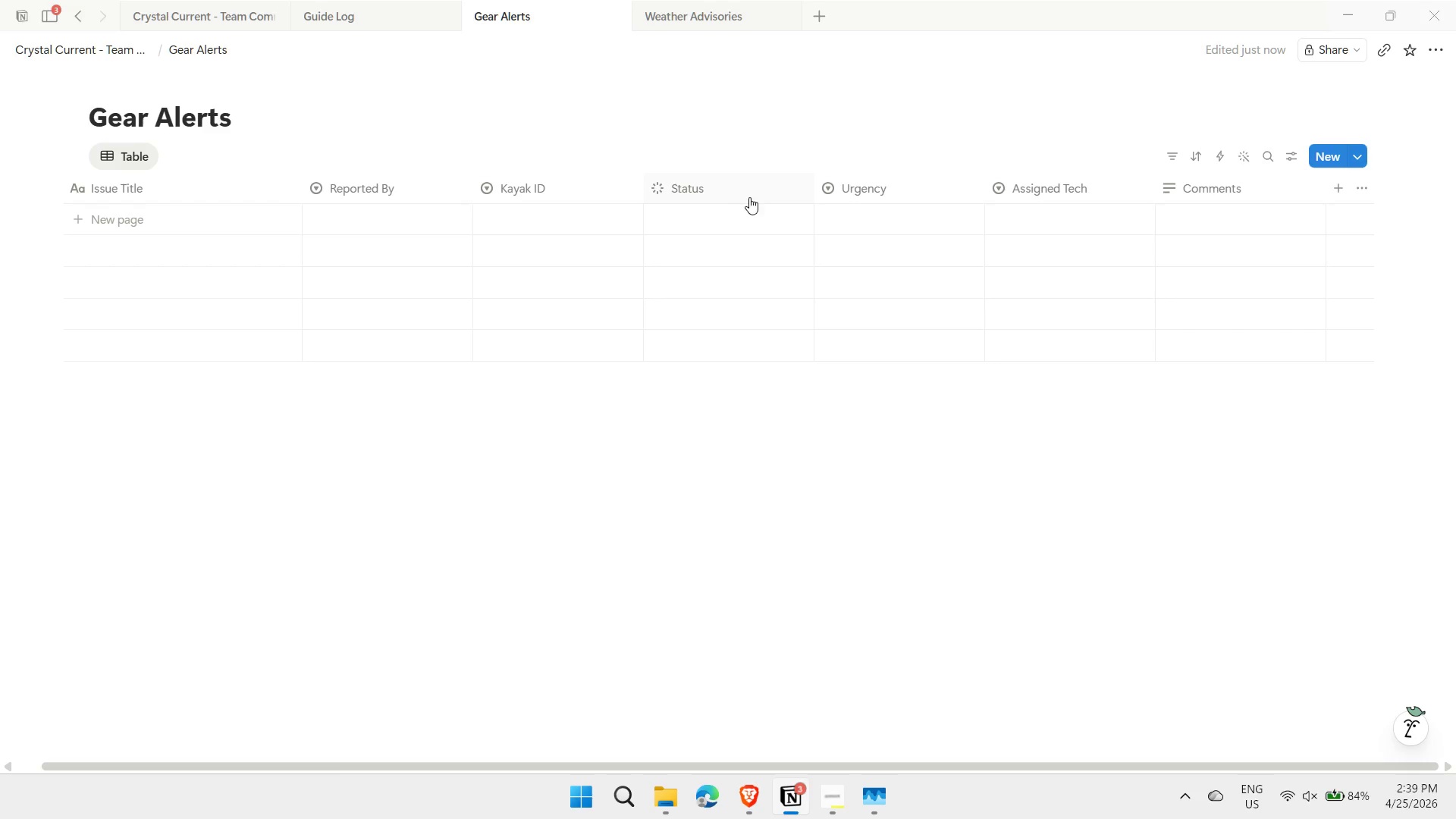 
left_click([736, 197])
 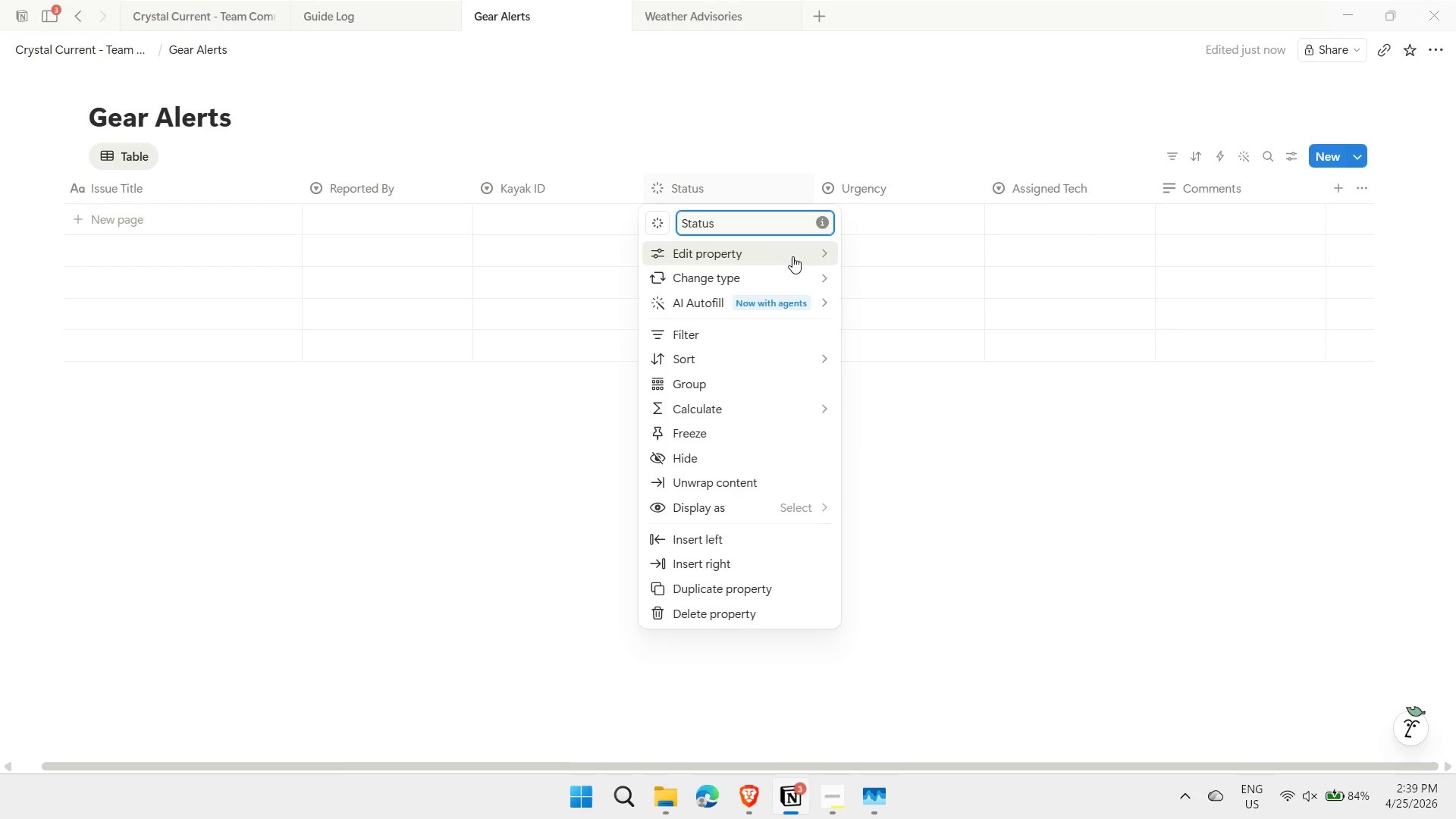 
left_click([793, 256])
 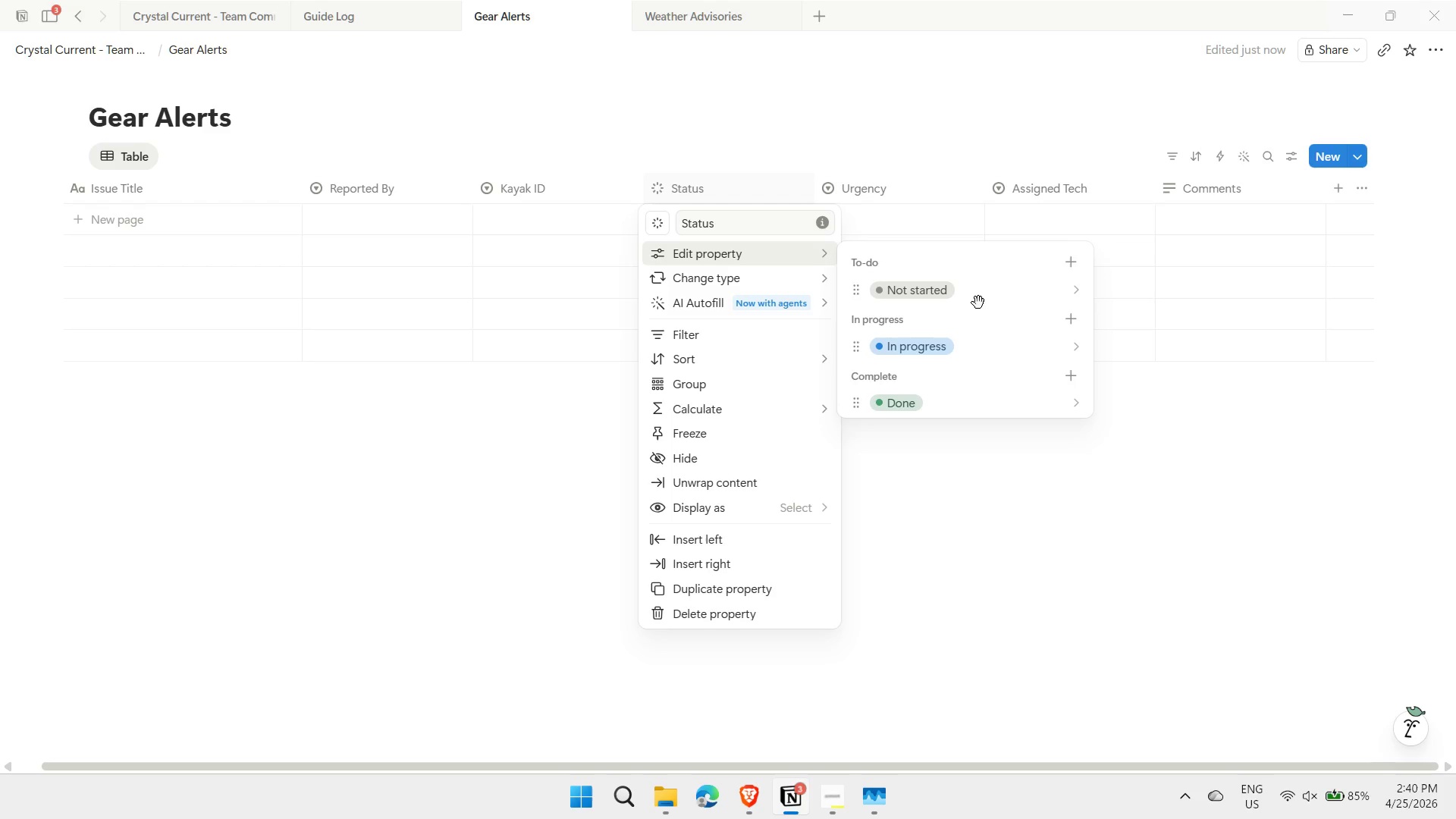 
wait(9.42)
 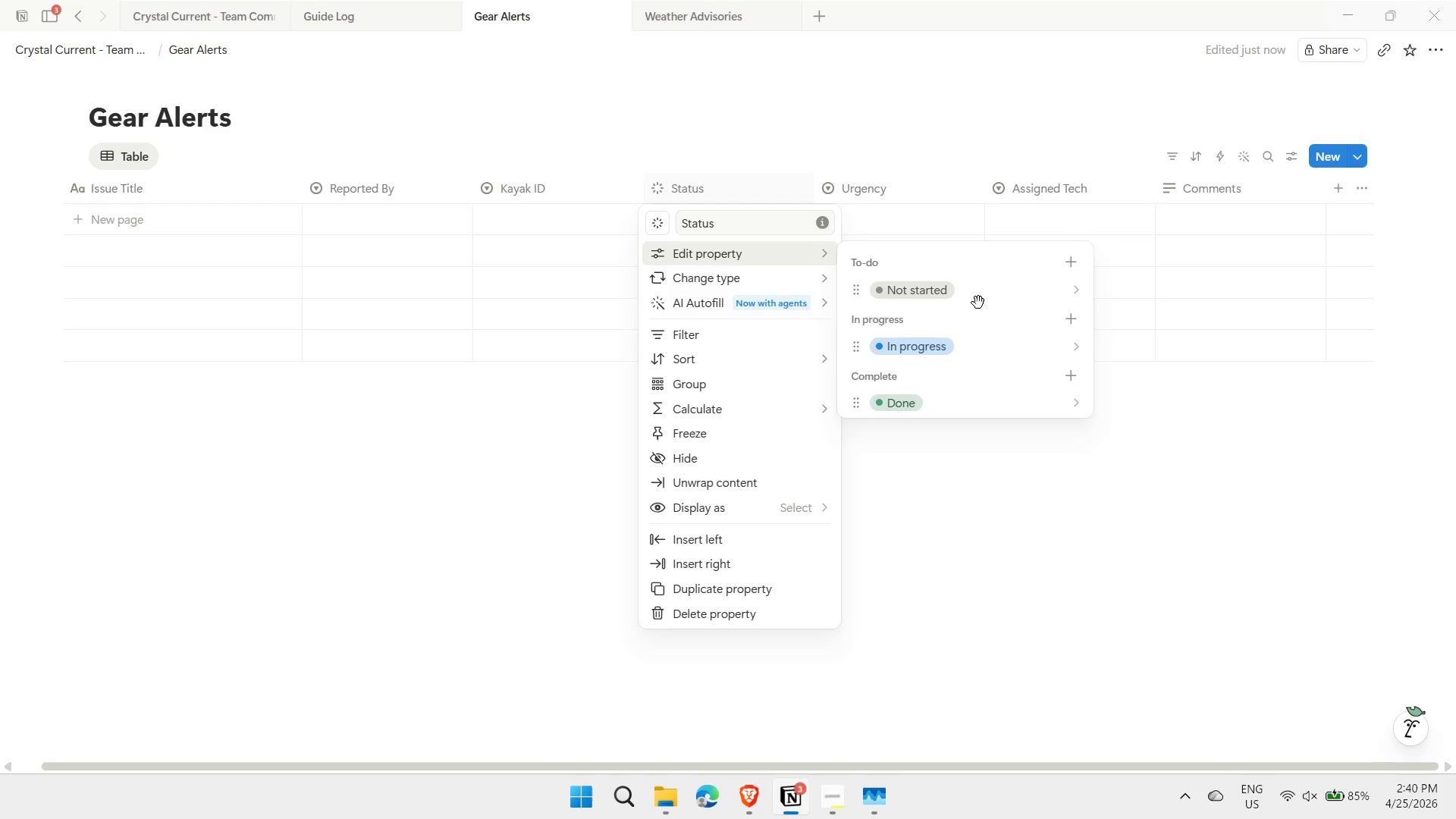 
left_click([1067, 261])
 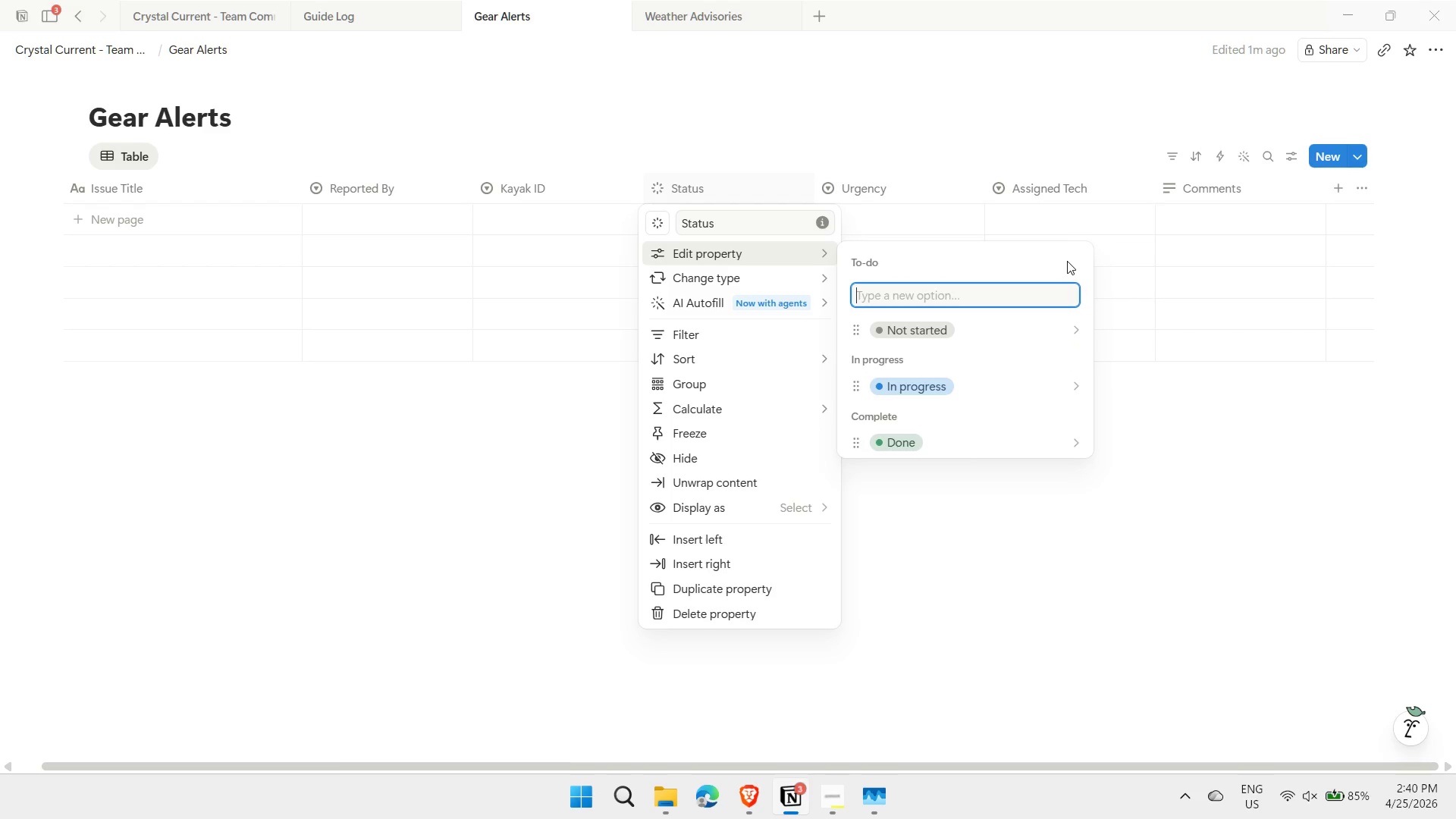 
type(Reported)
 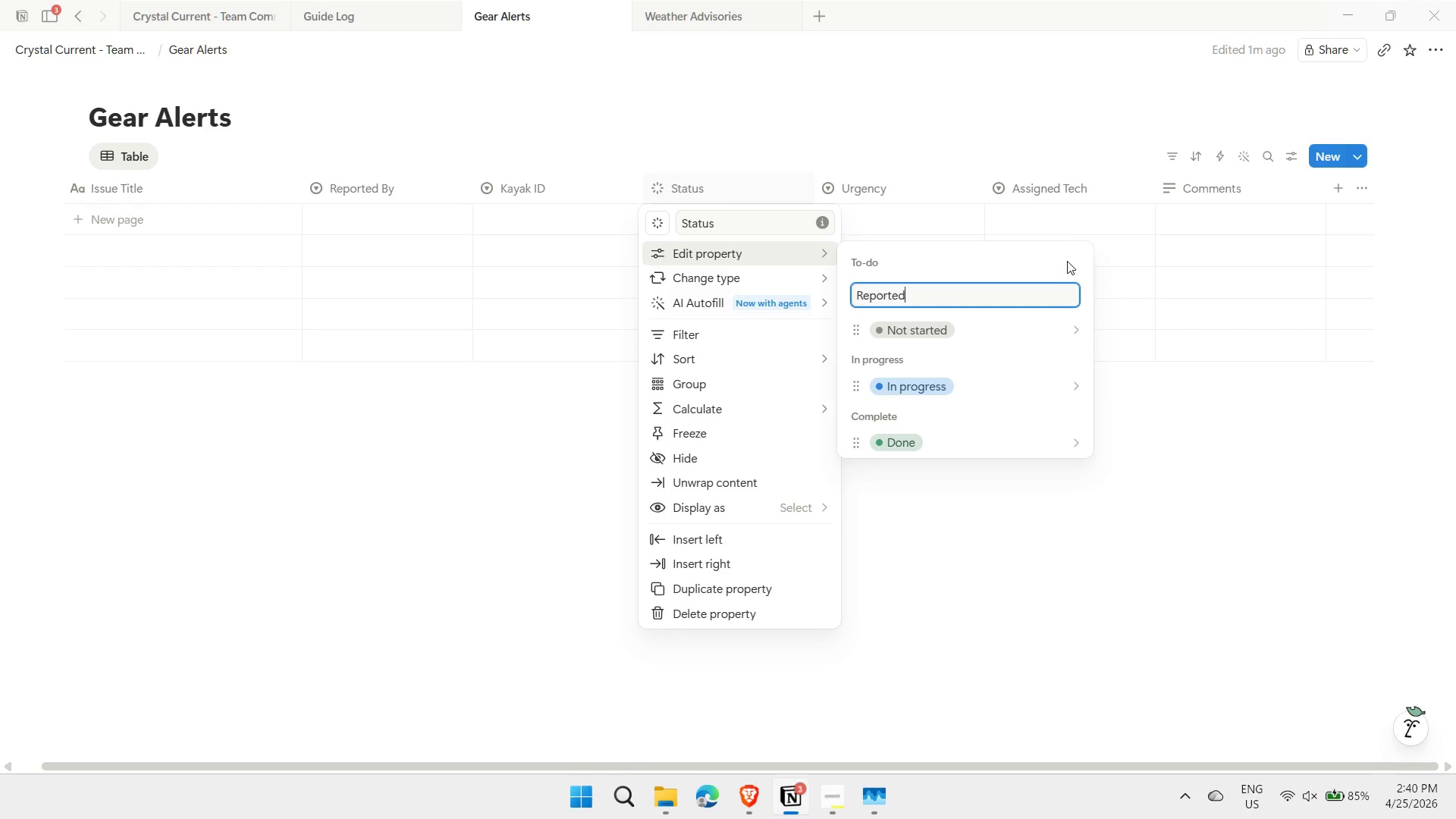 
key(Enter)
 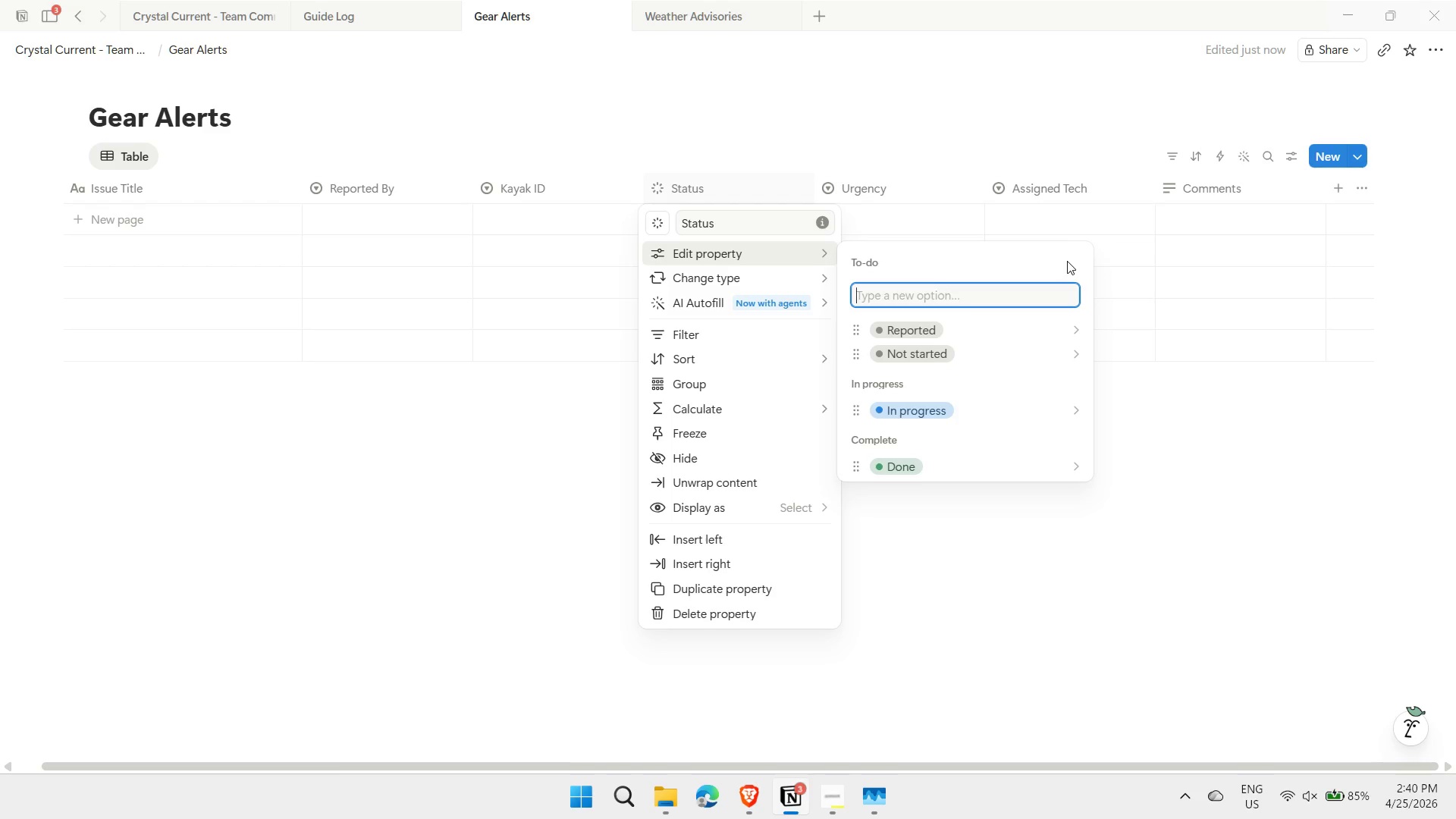 
type(In Review)
 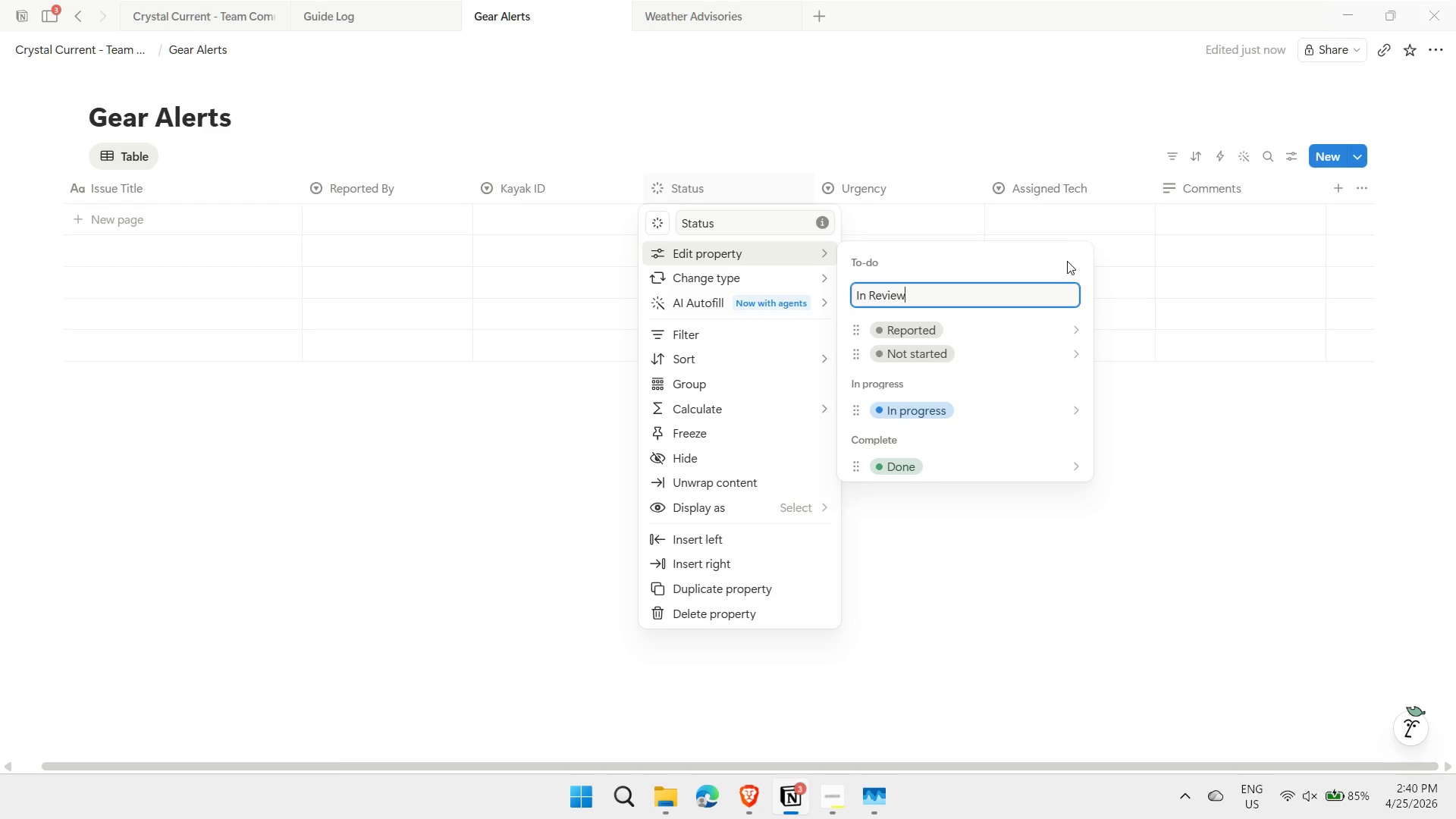 
key(Enter)
 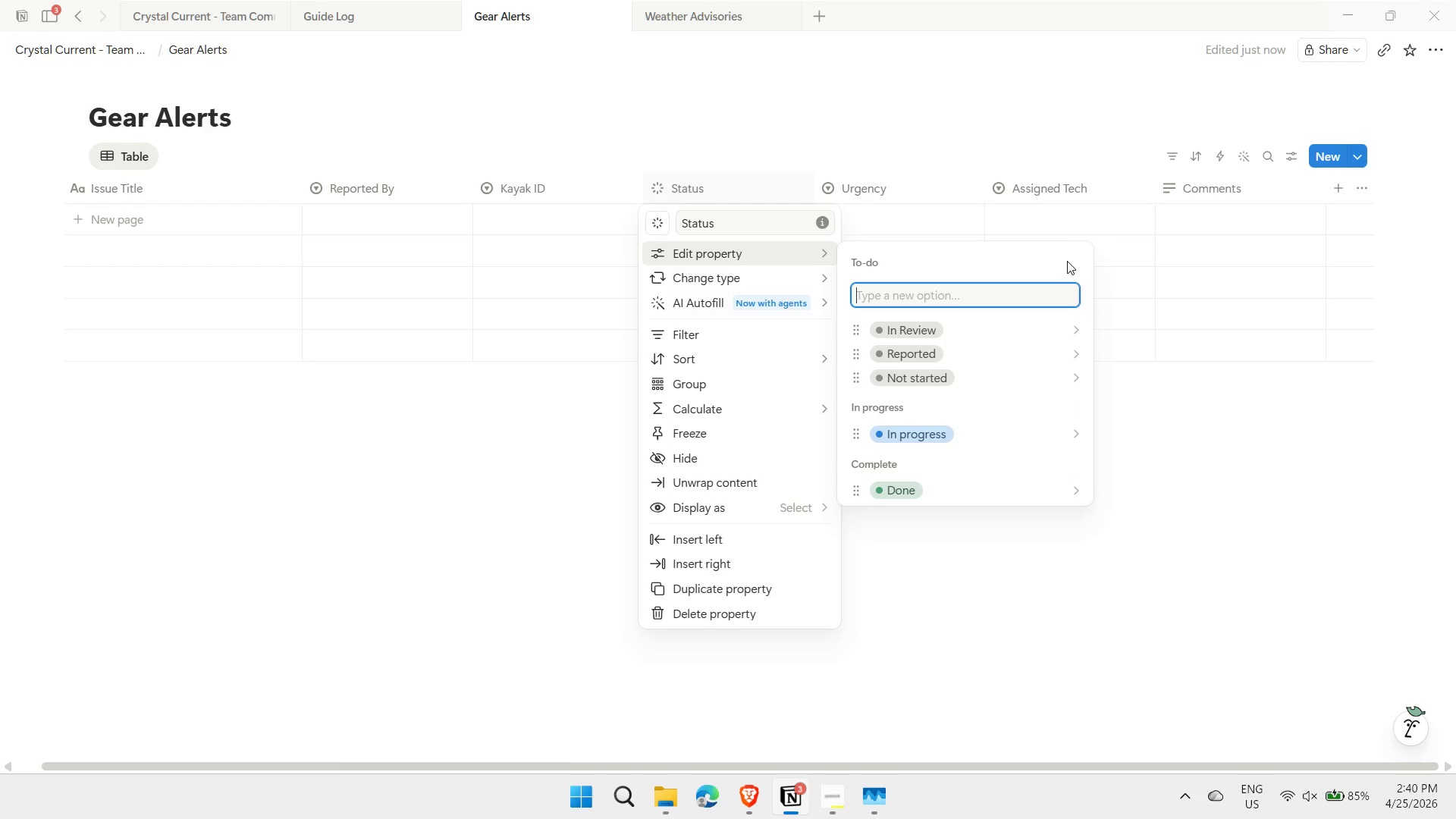 
type(Parts Ordered)
 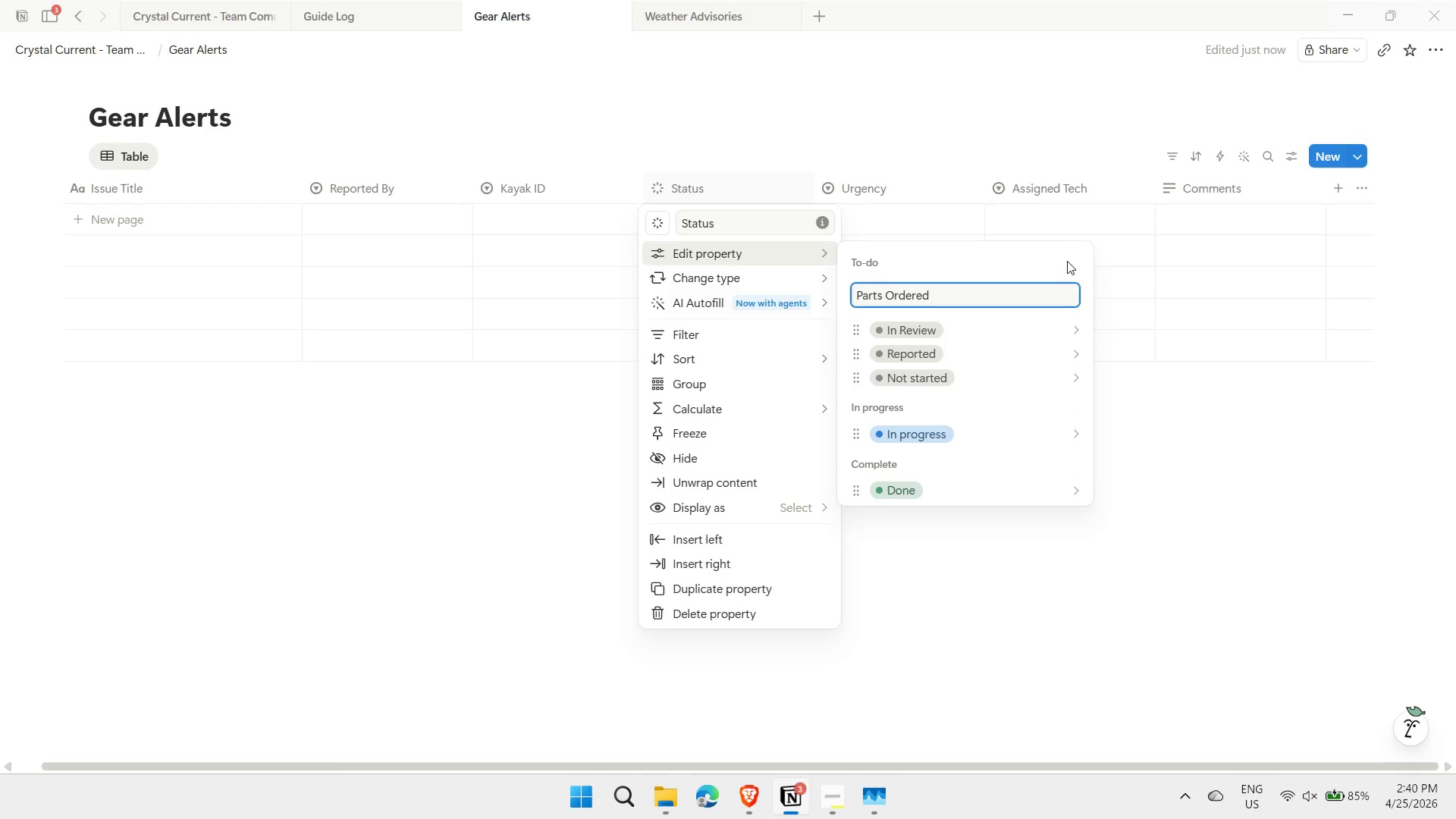 
key(Enter)
 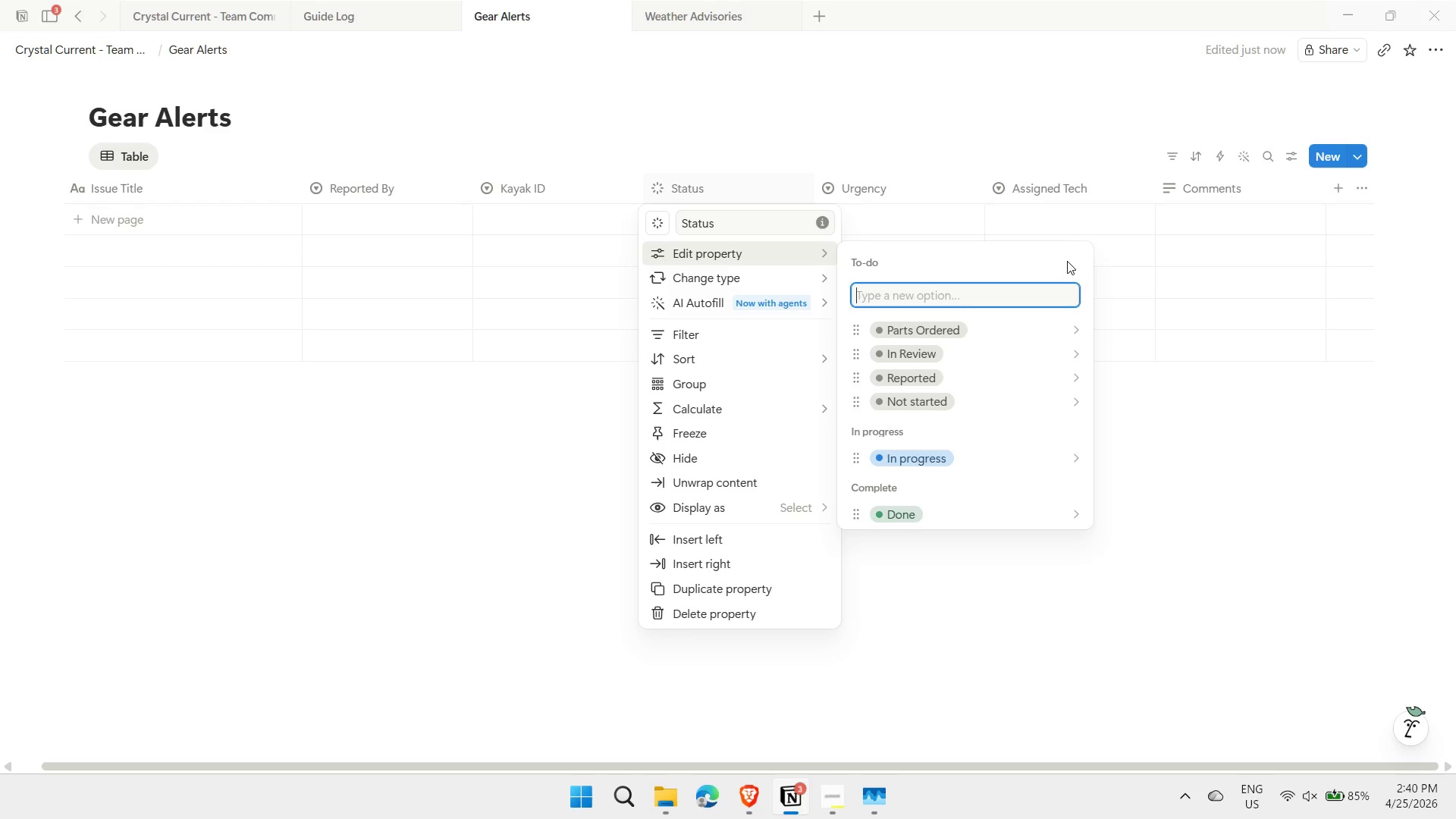 
type(Rpaired)
key(Backspace)
key(Backspace)
key(Backspace)
key(Backspace)
key(Backspace)
key(Backspace)
type(epaired)
 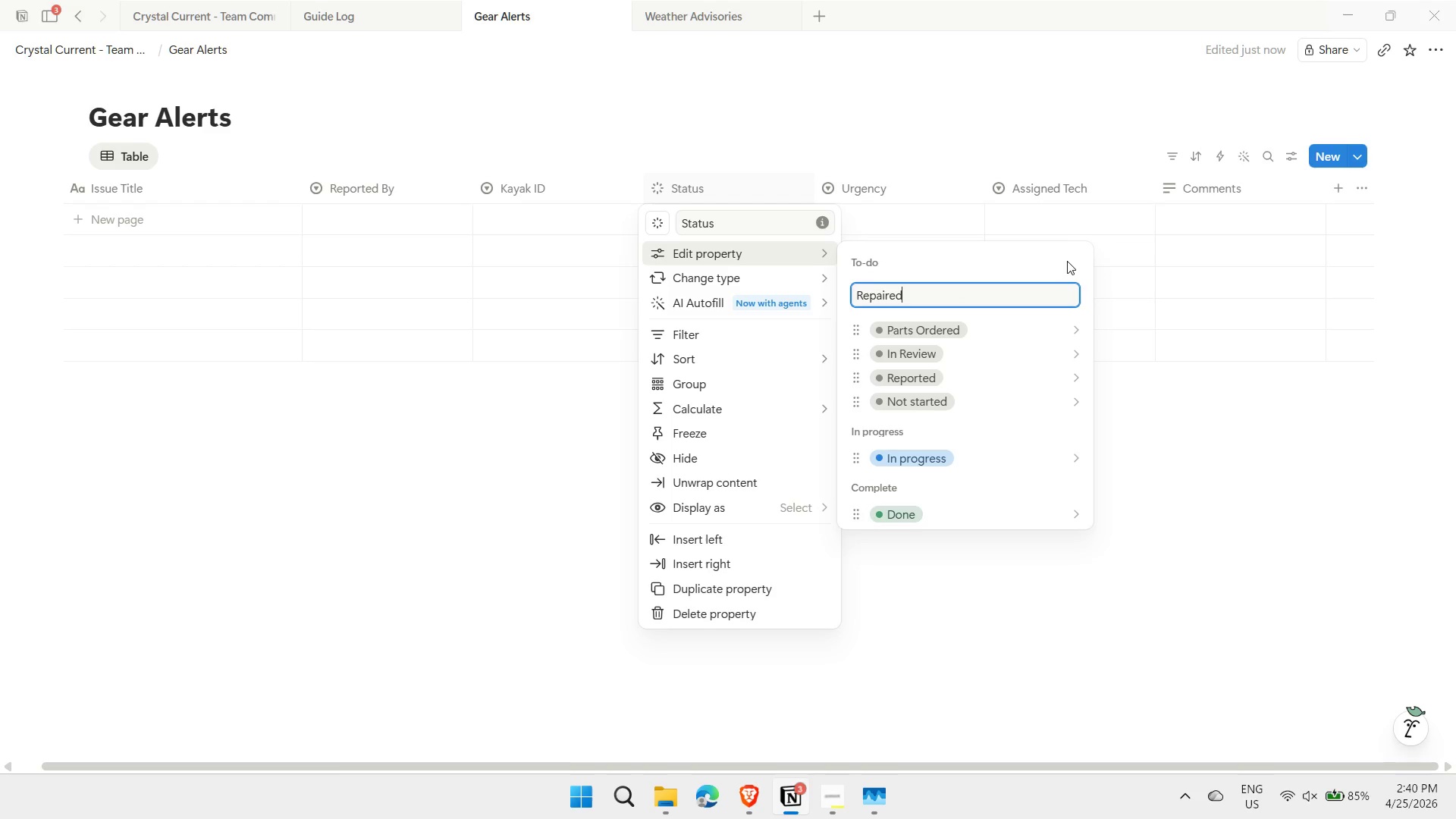 
key(Enter)
 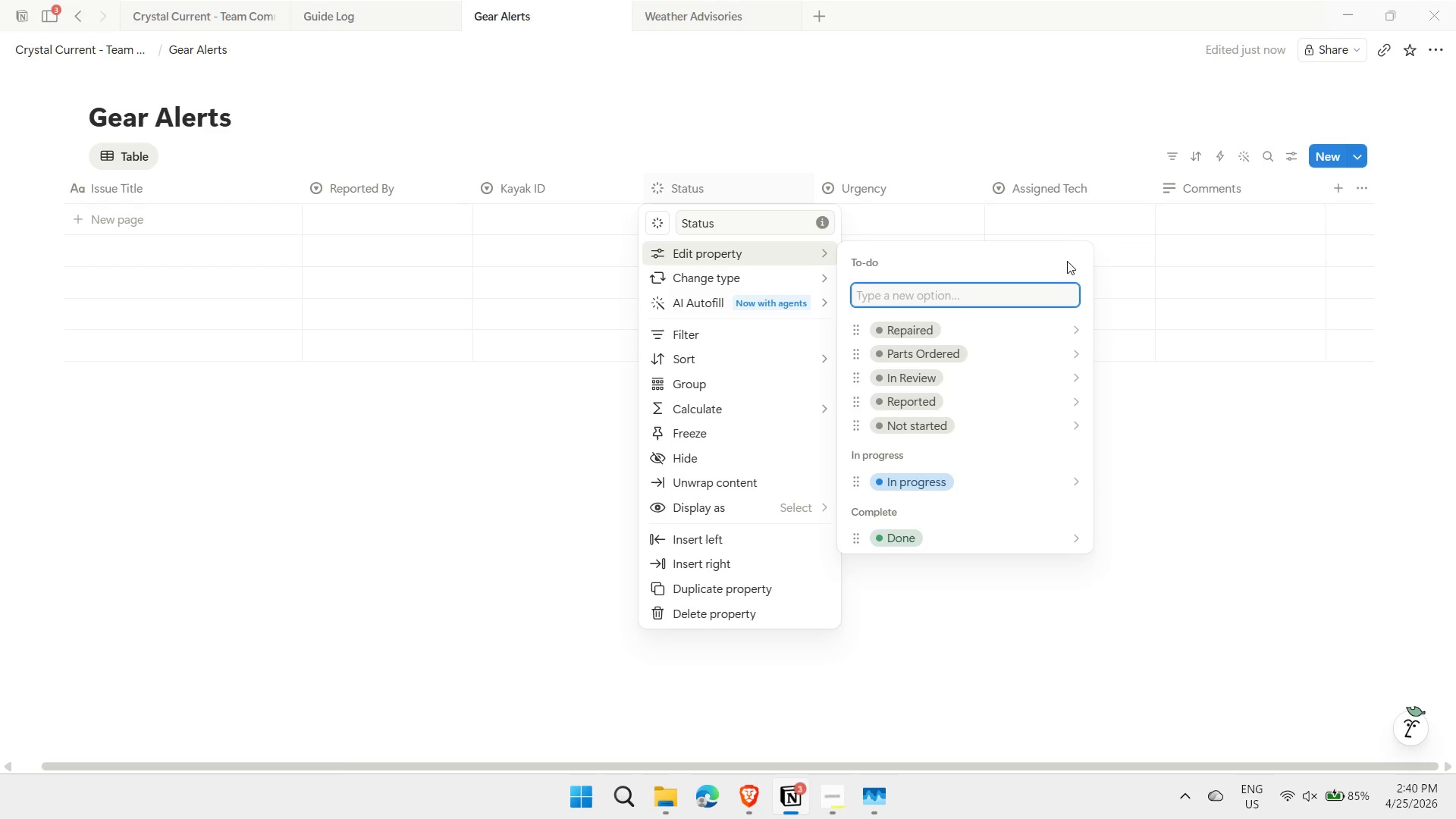 
type(Closed)
 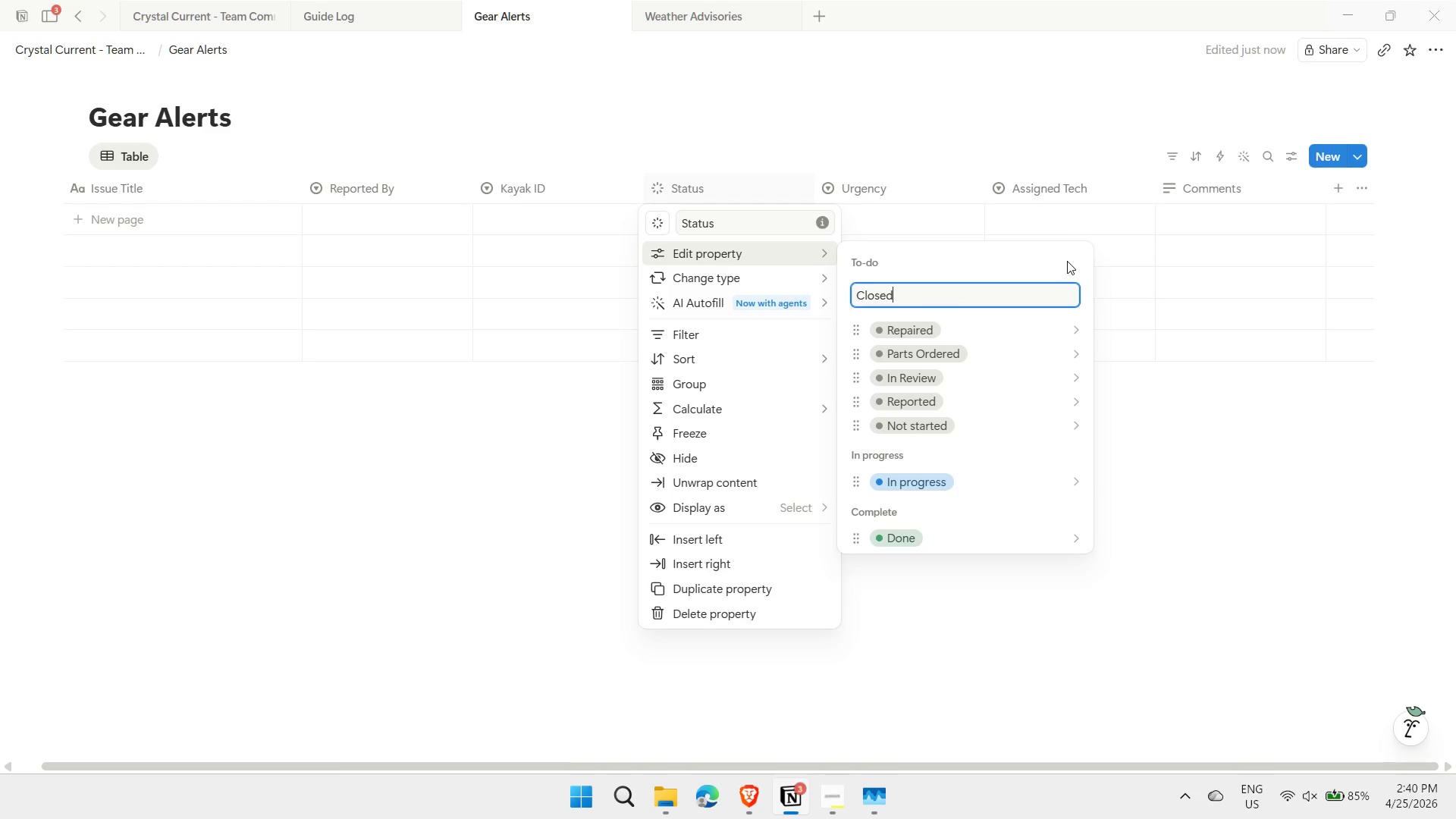 
key(Enter)
 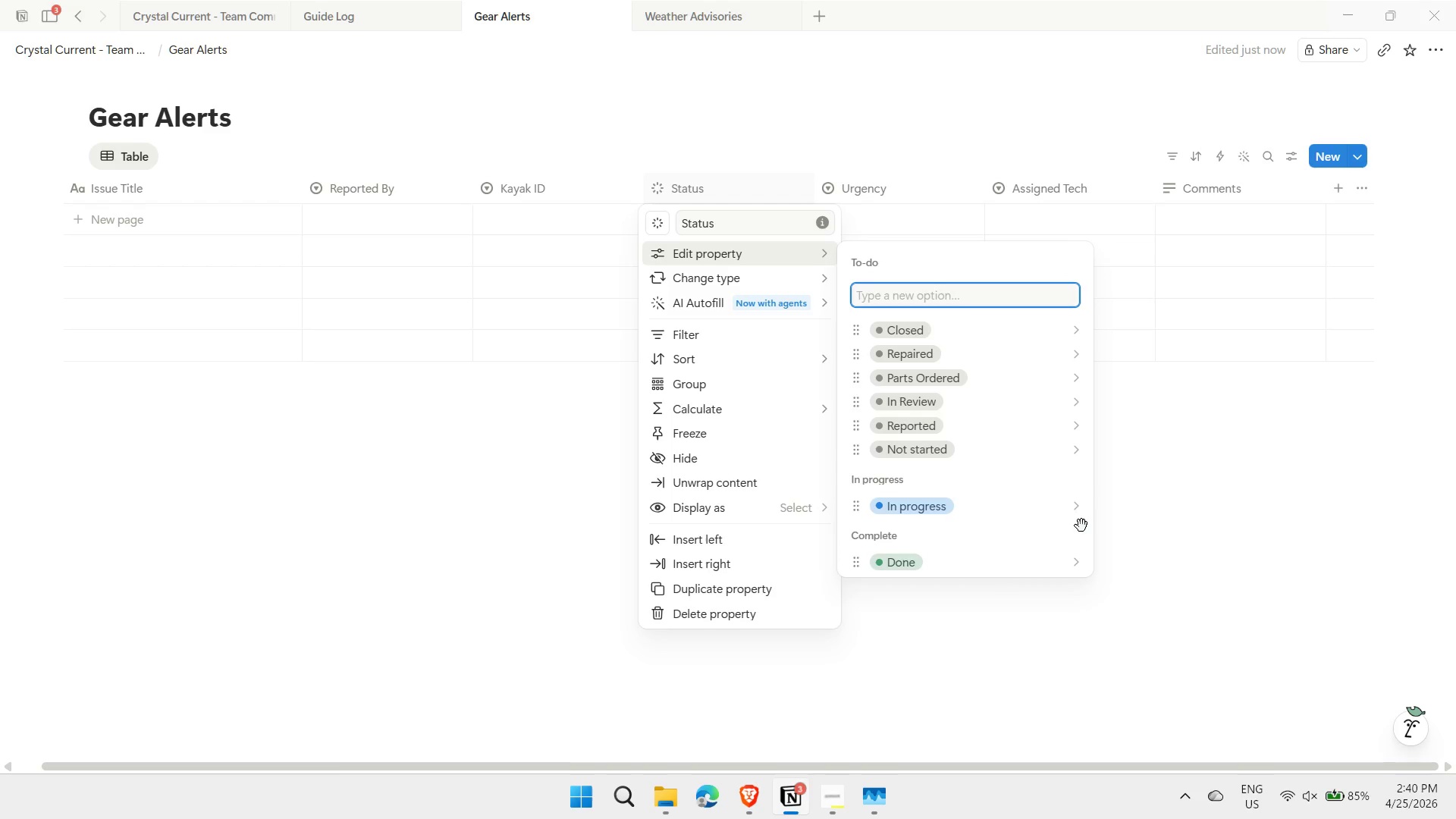 
left_click([1077, 513])
 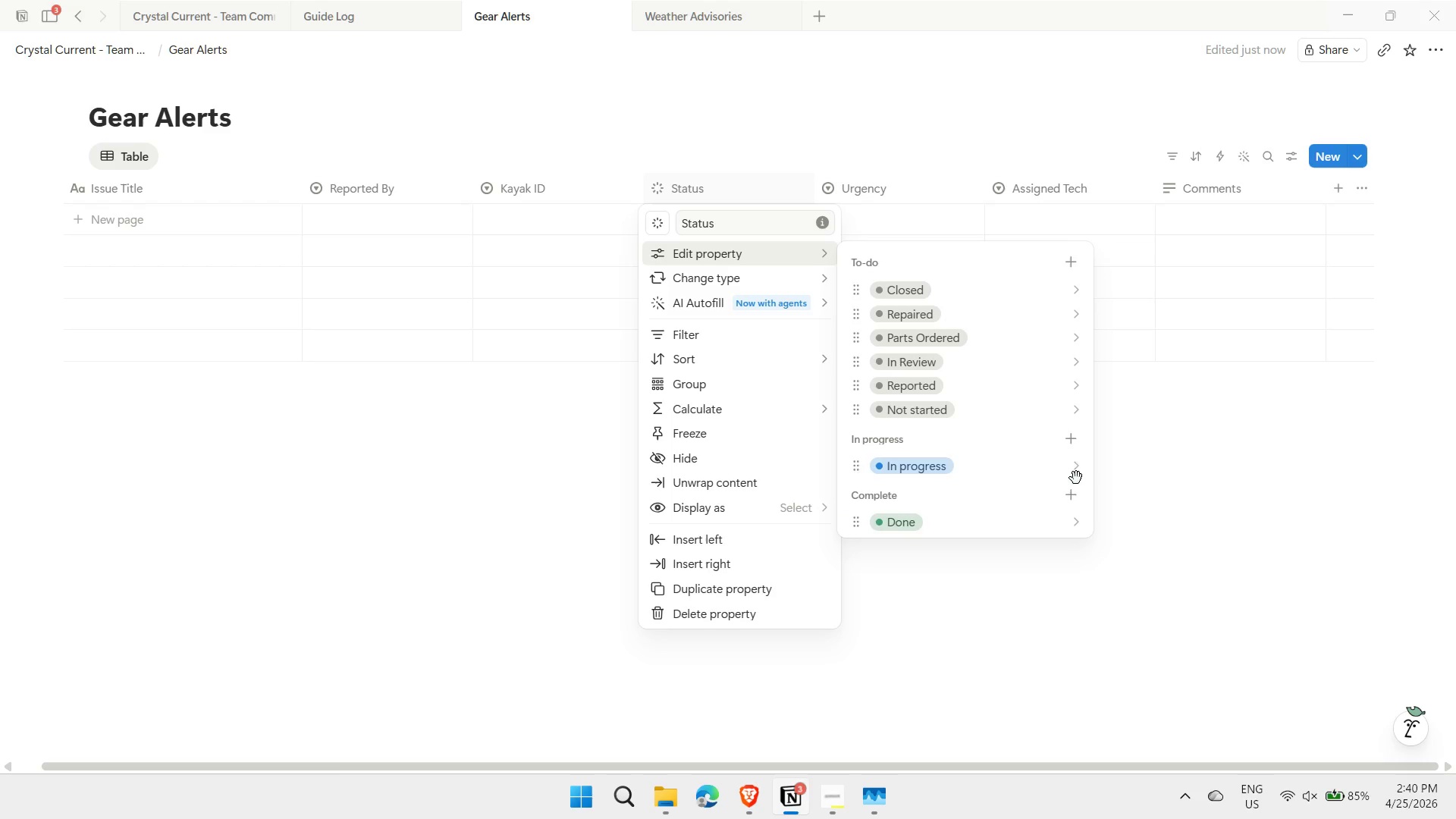 
left_click([1076, 472])
 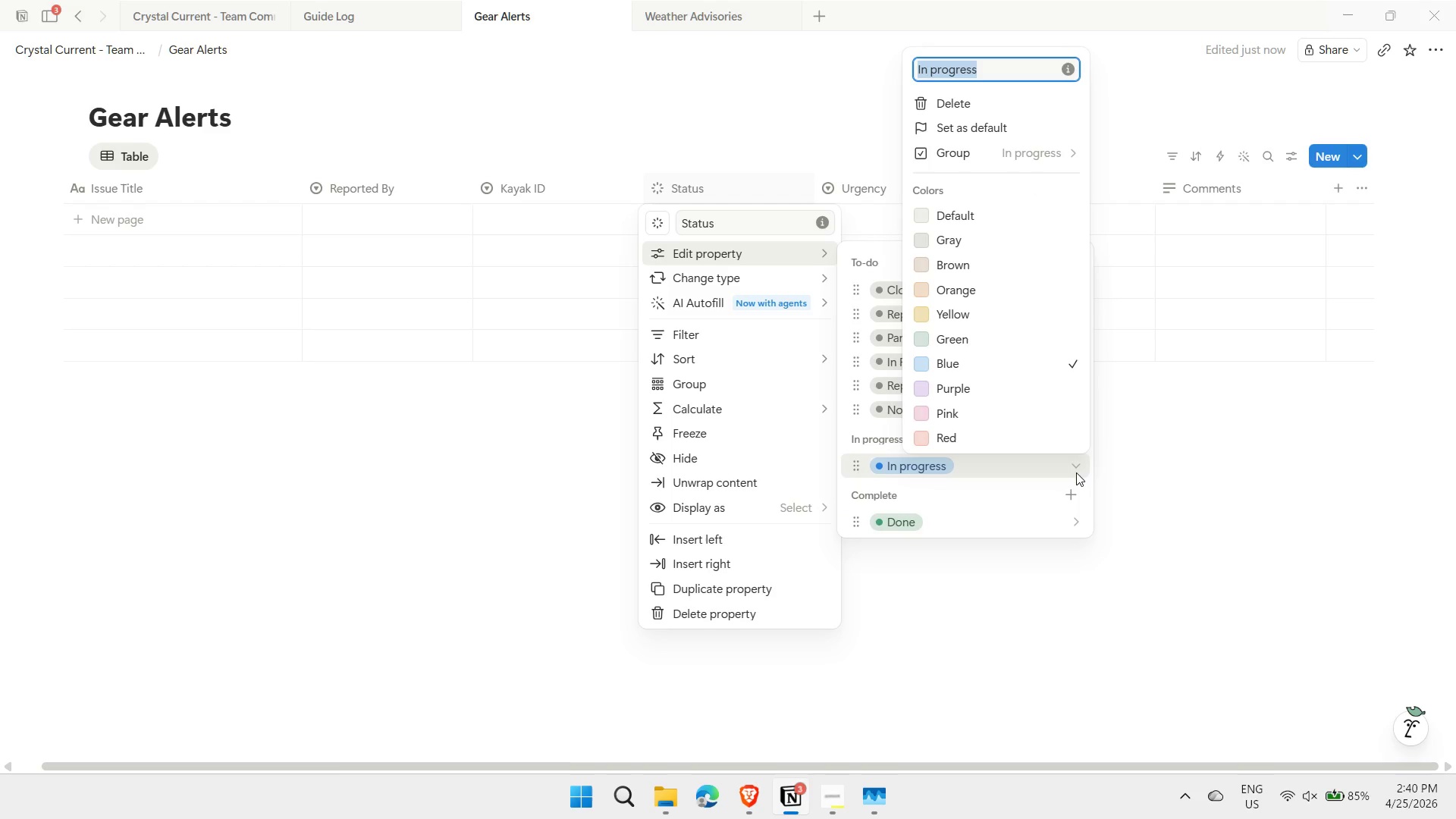 
left_click([1169, 472])
 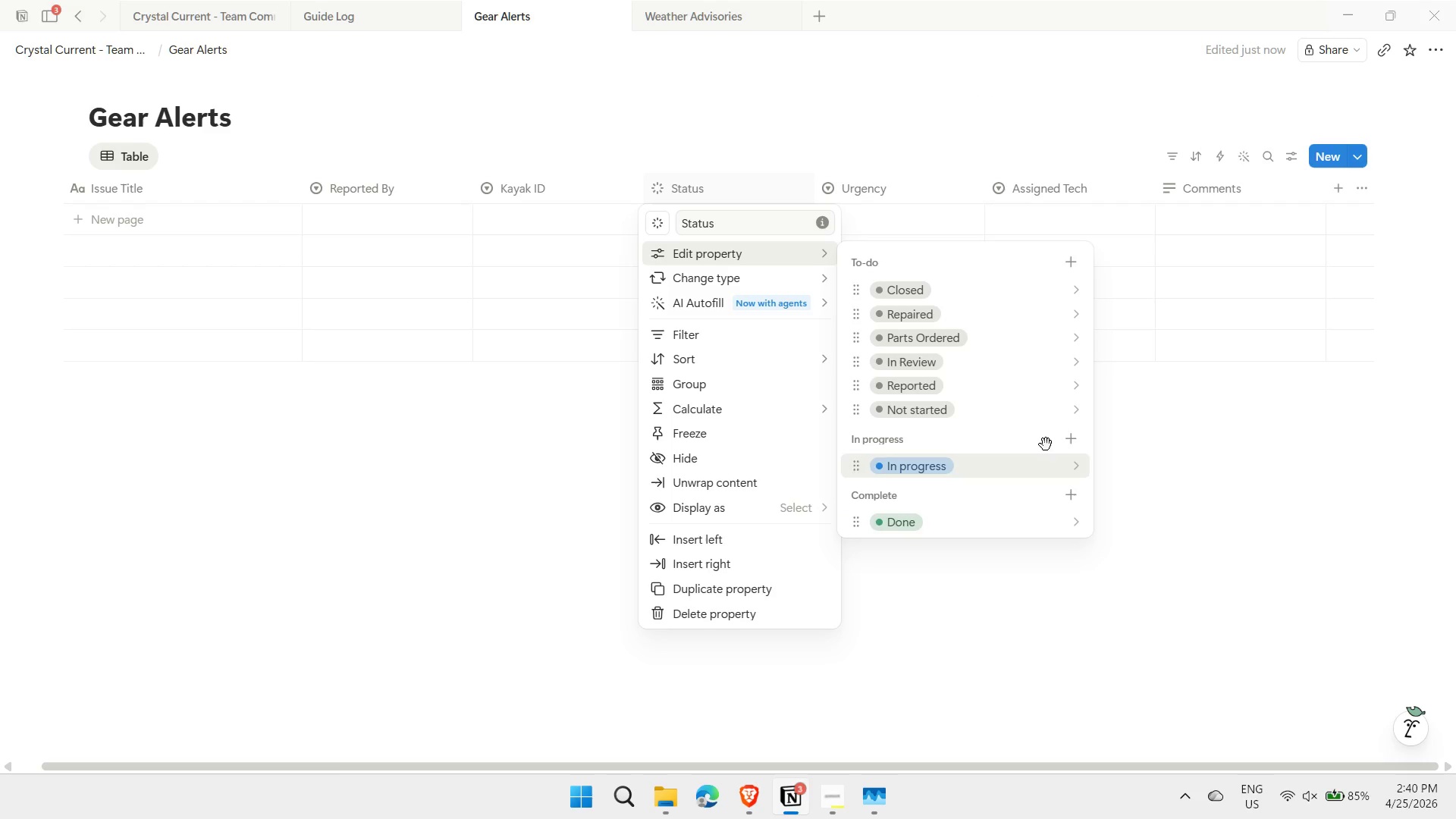 
left_click([1076, 461])
 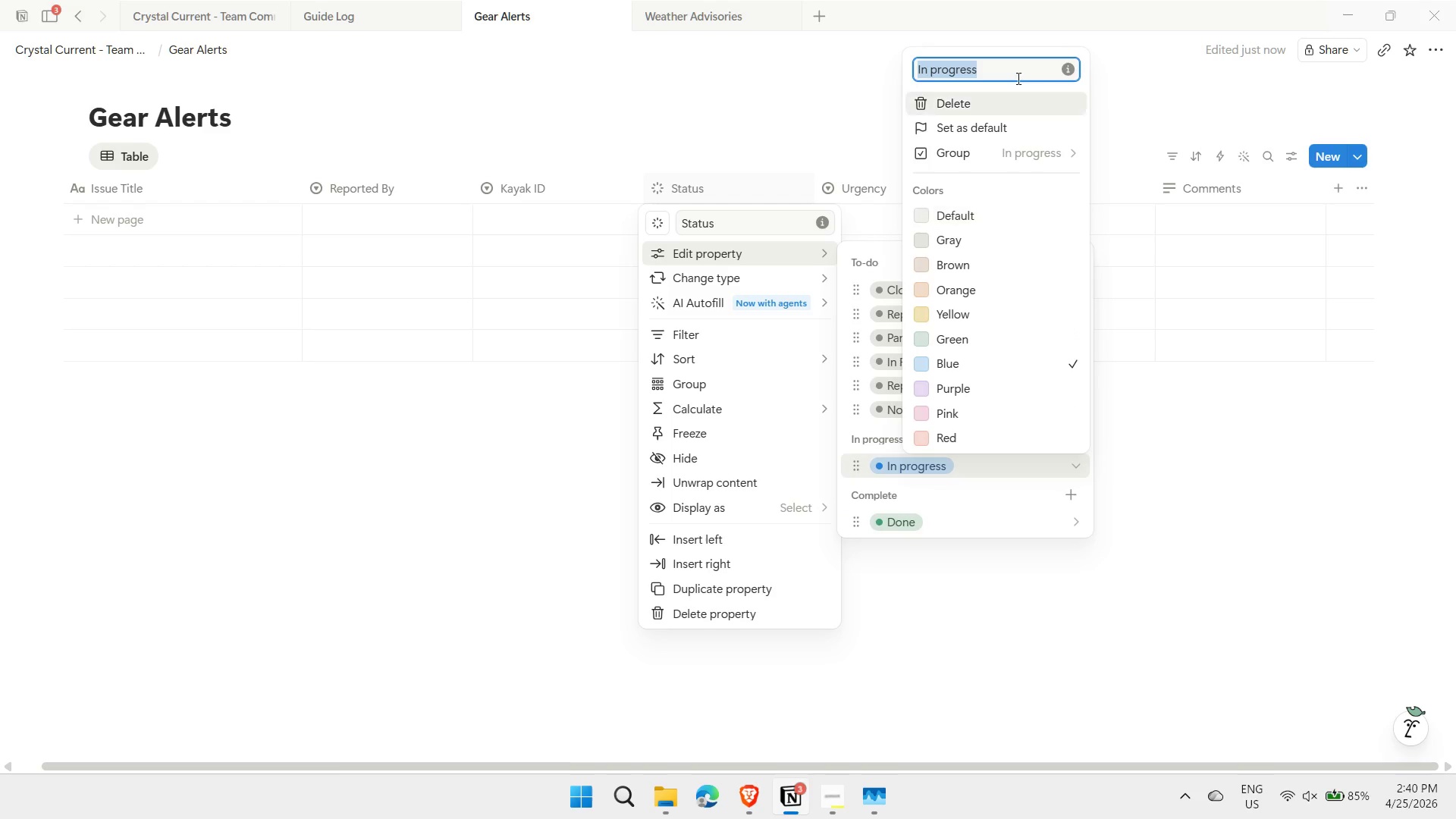 
left_click([1009, 71])
 